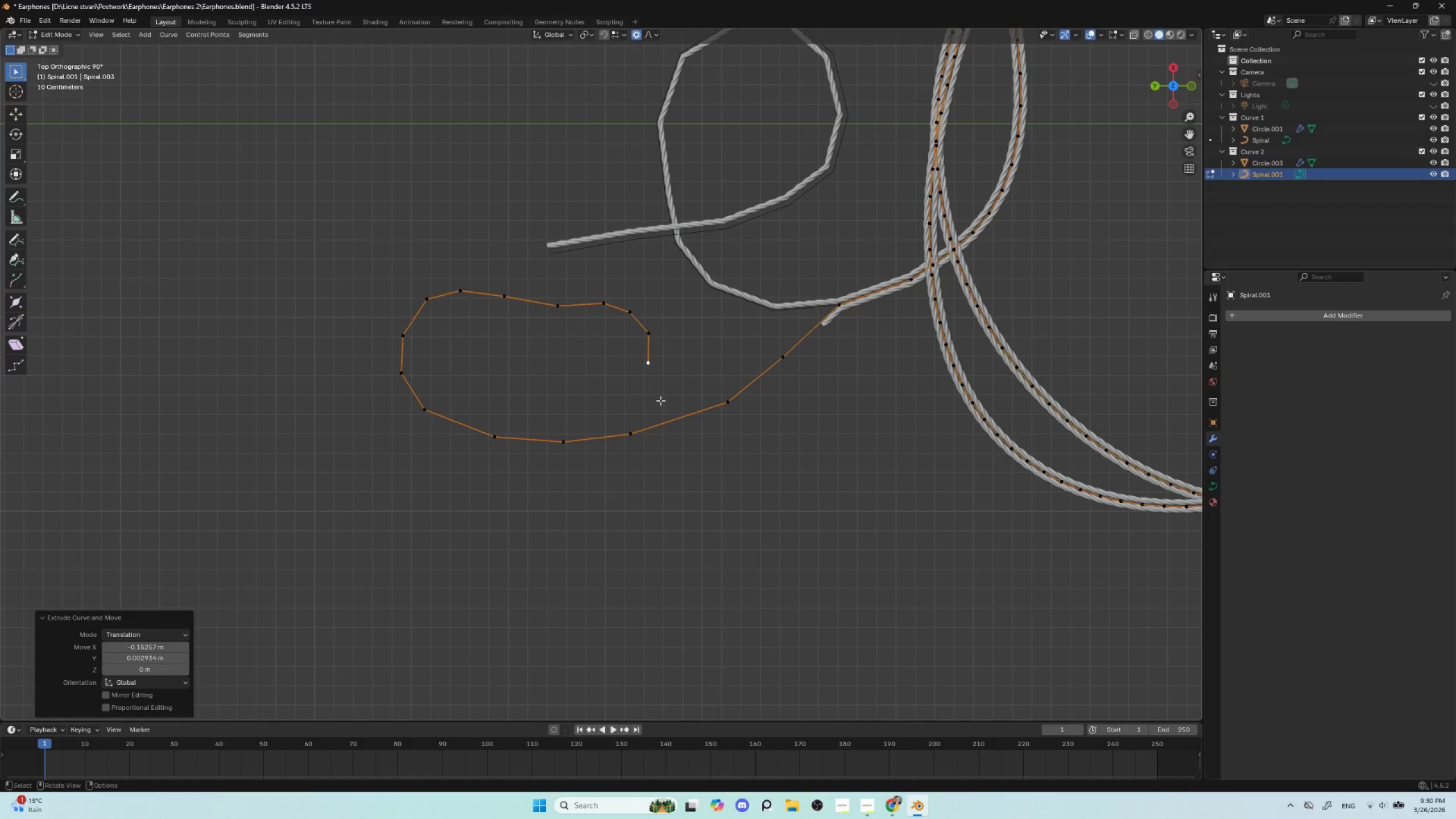 
key(E)
 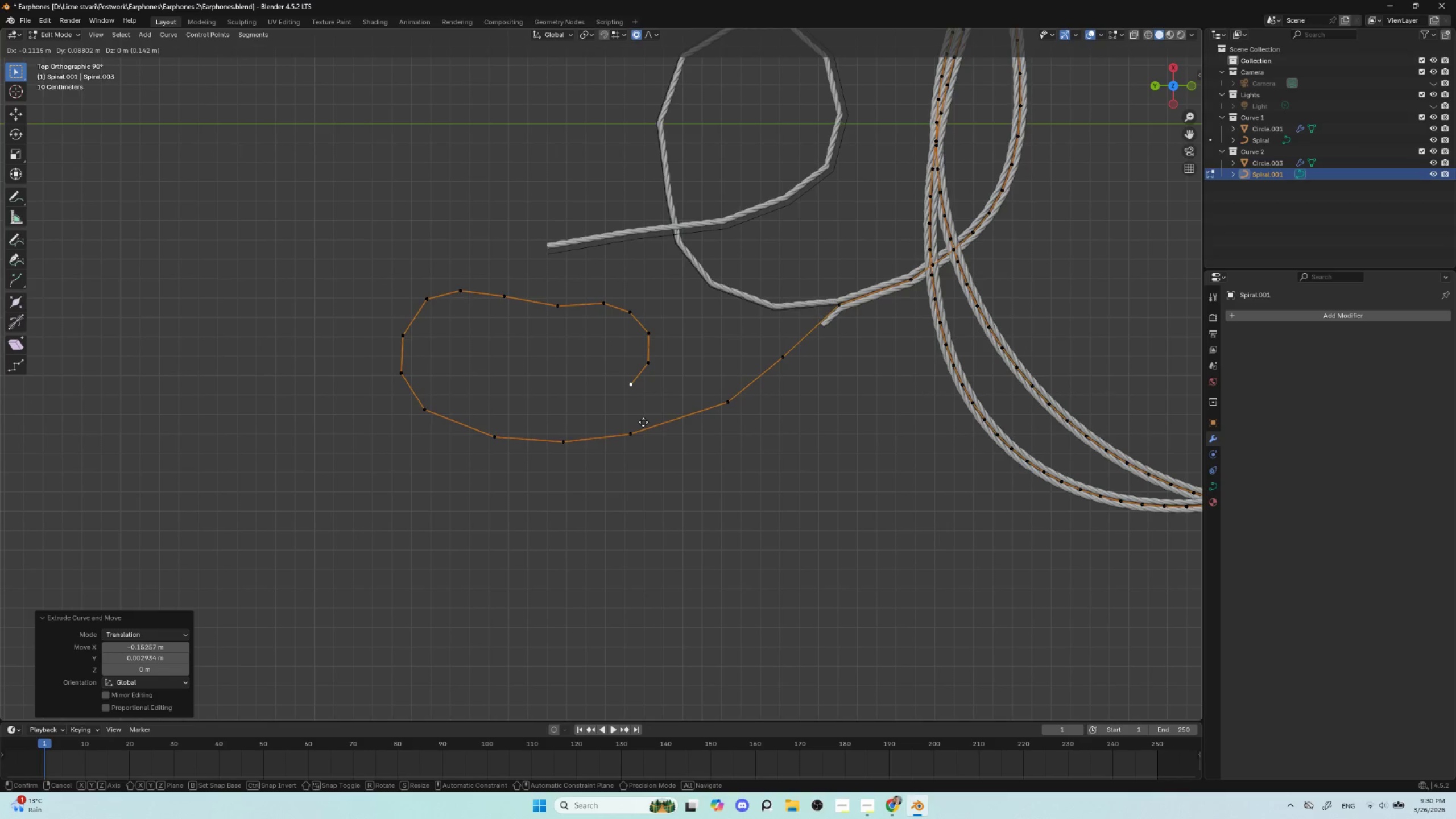 
left_click([643, 422])
 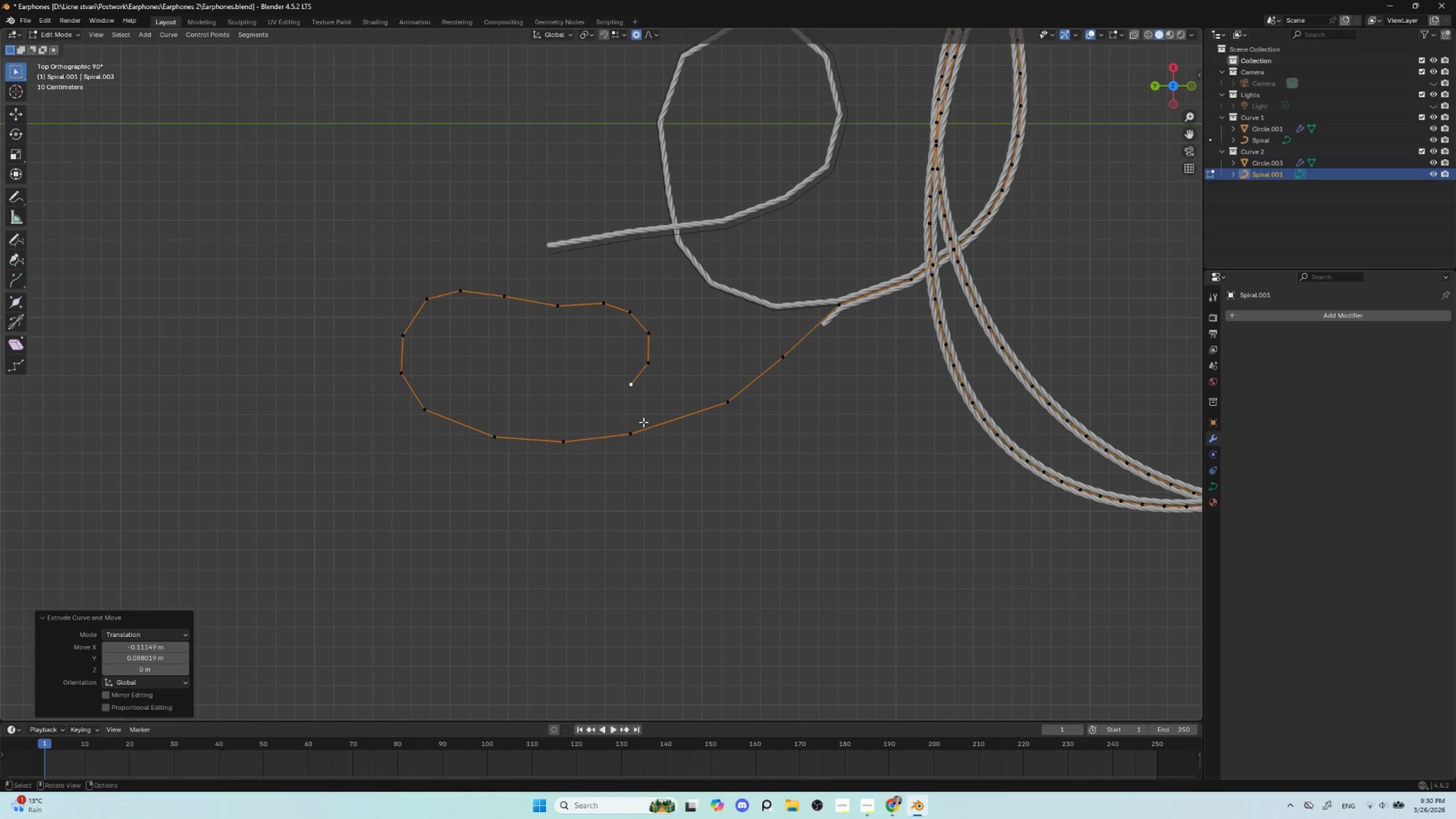 
key(E)
 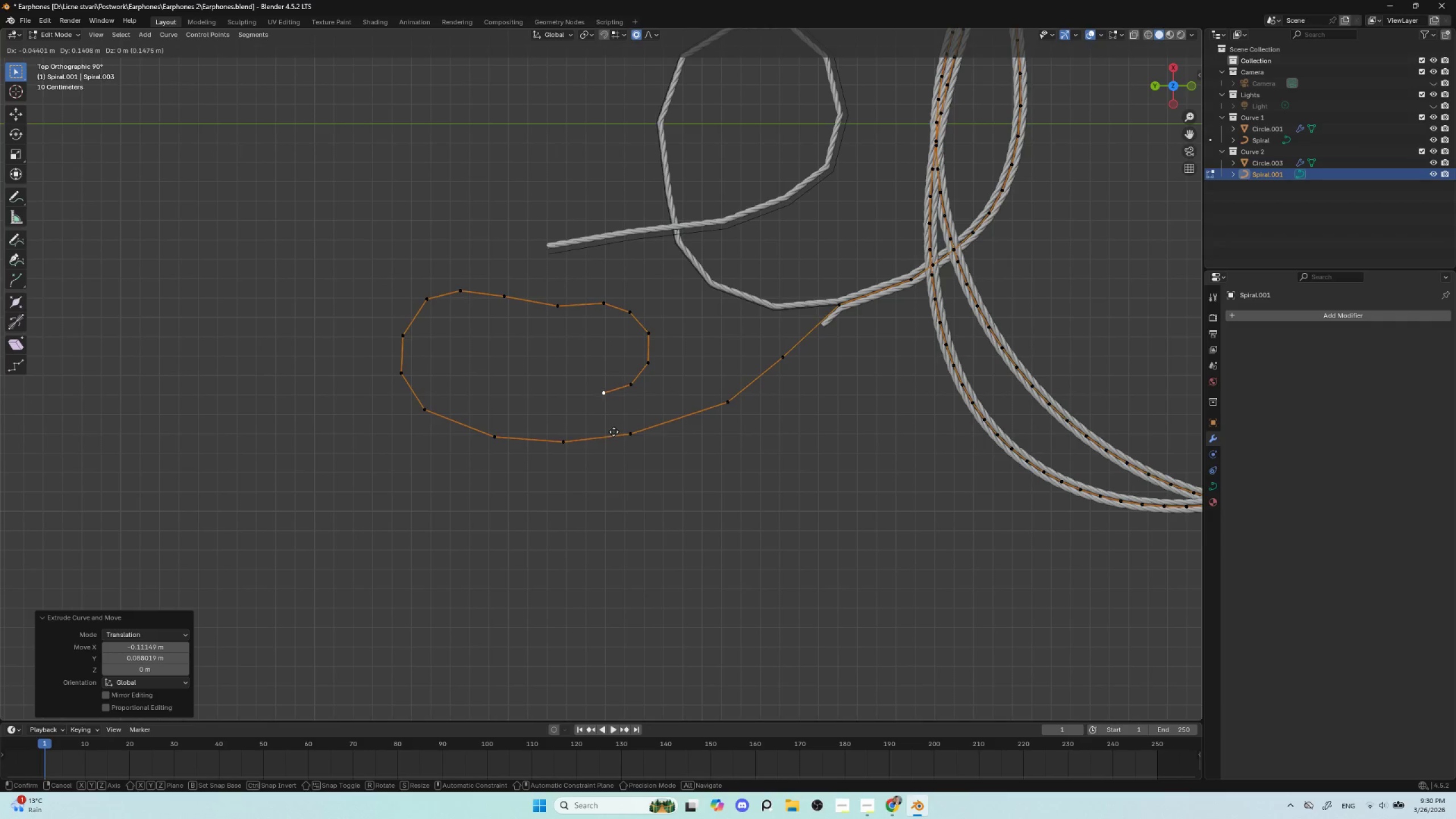 
left_click([614, 432])
 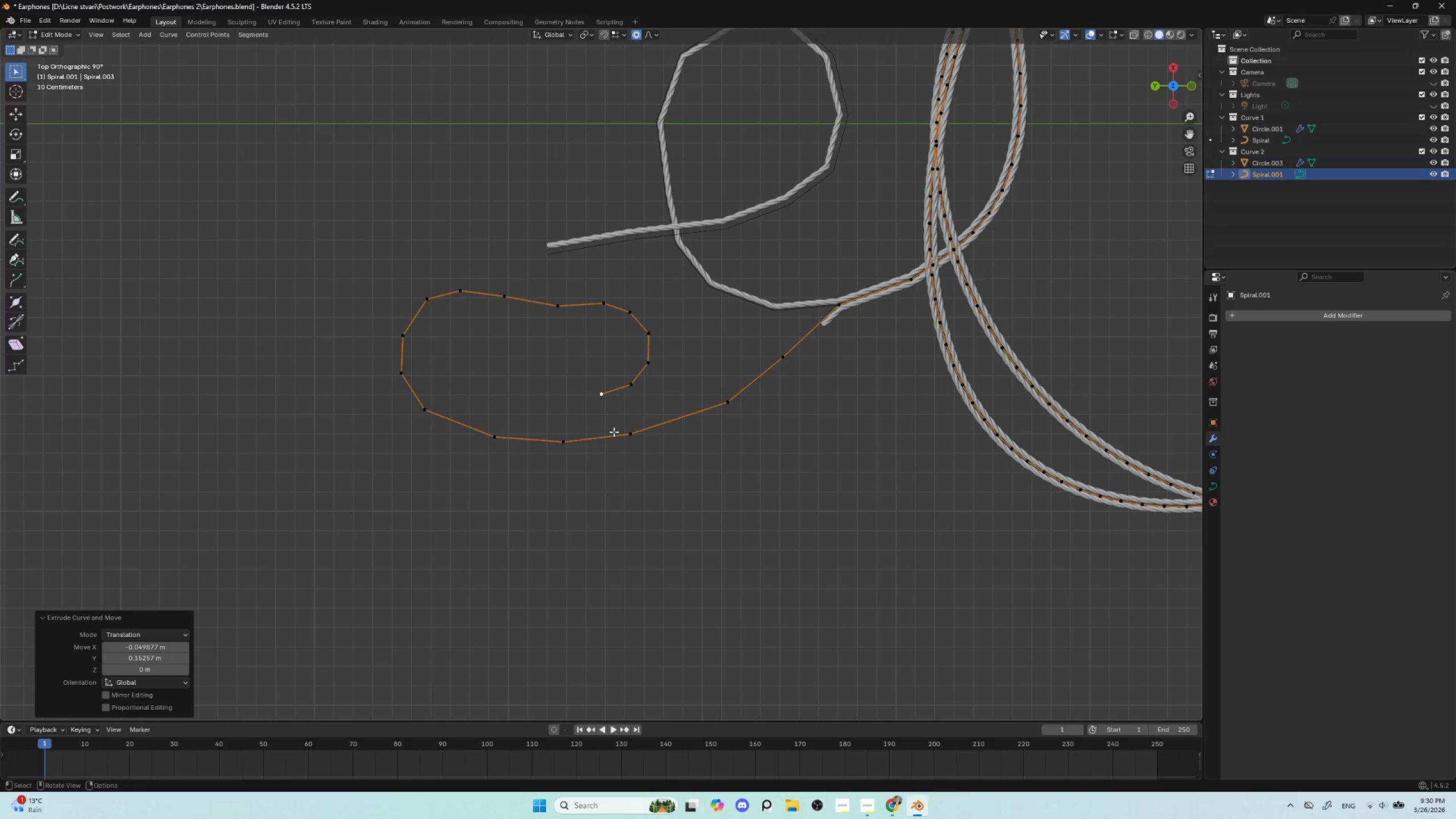 
key(E)
 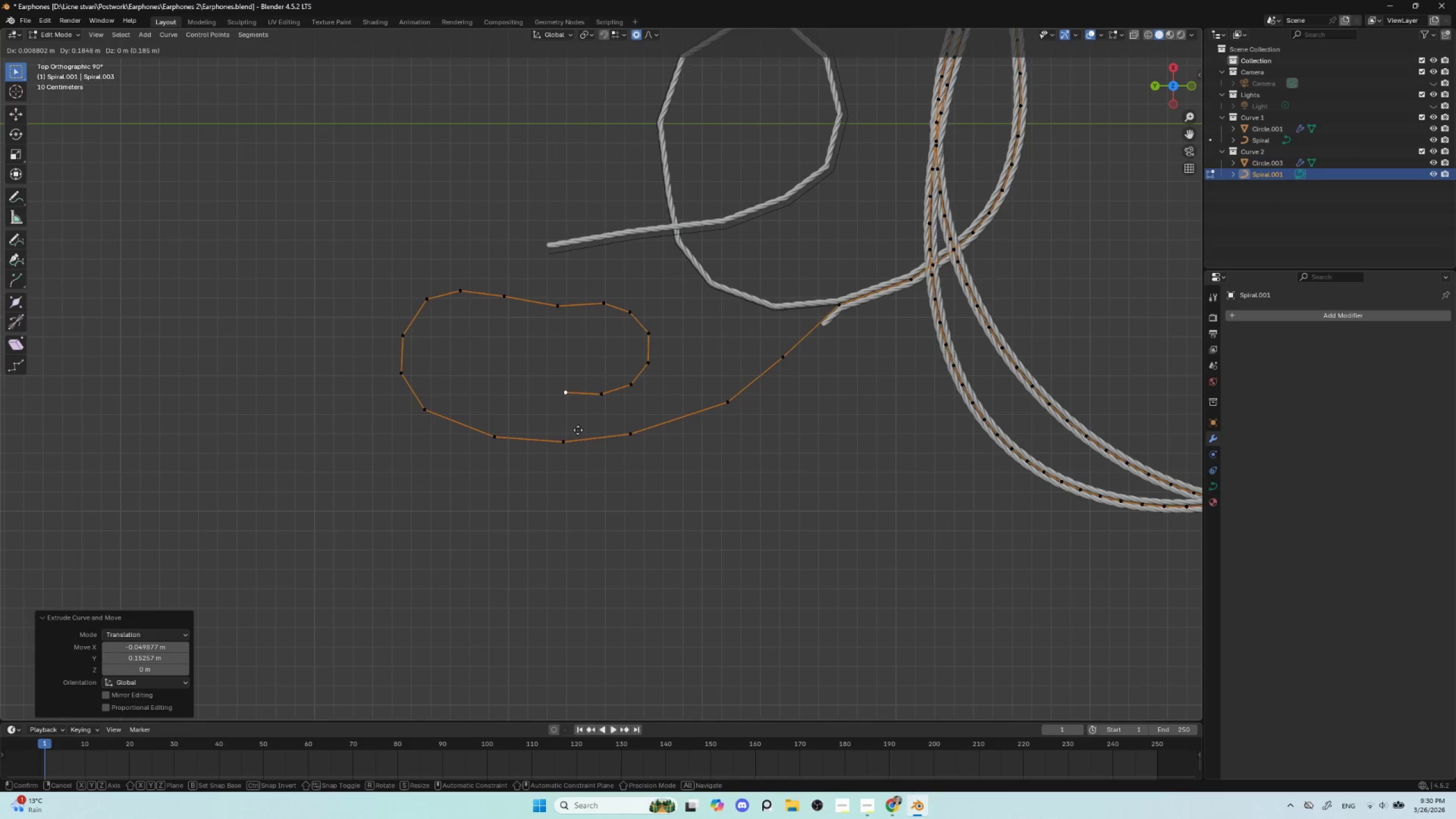 
left_click([578, 430])
 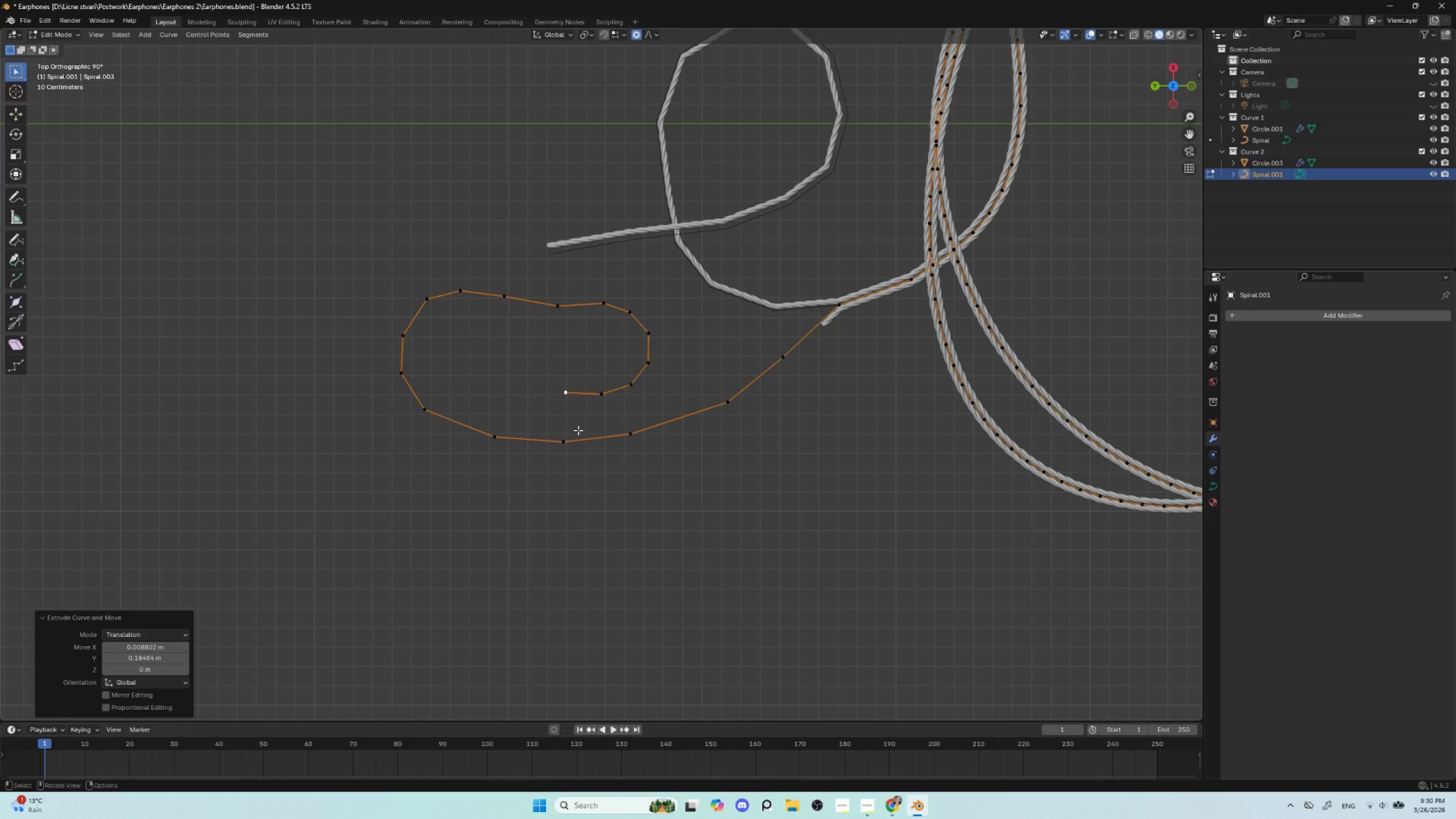 
key(E)
 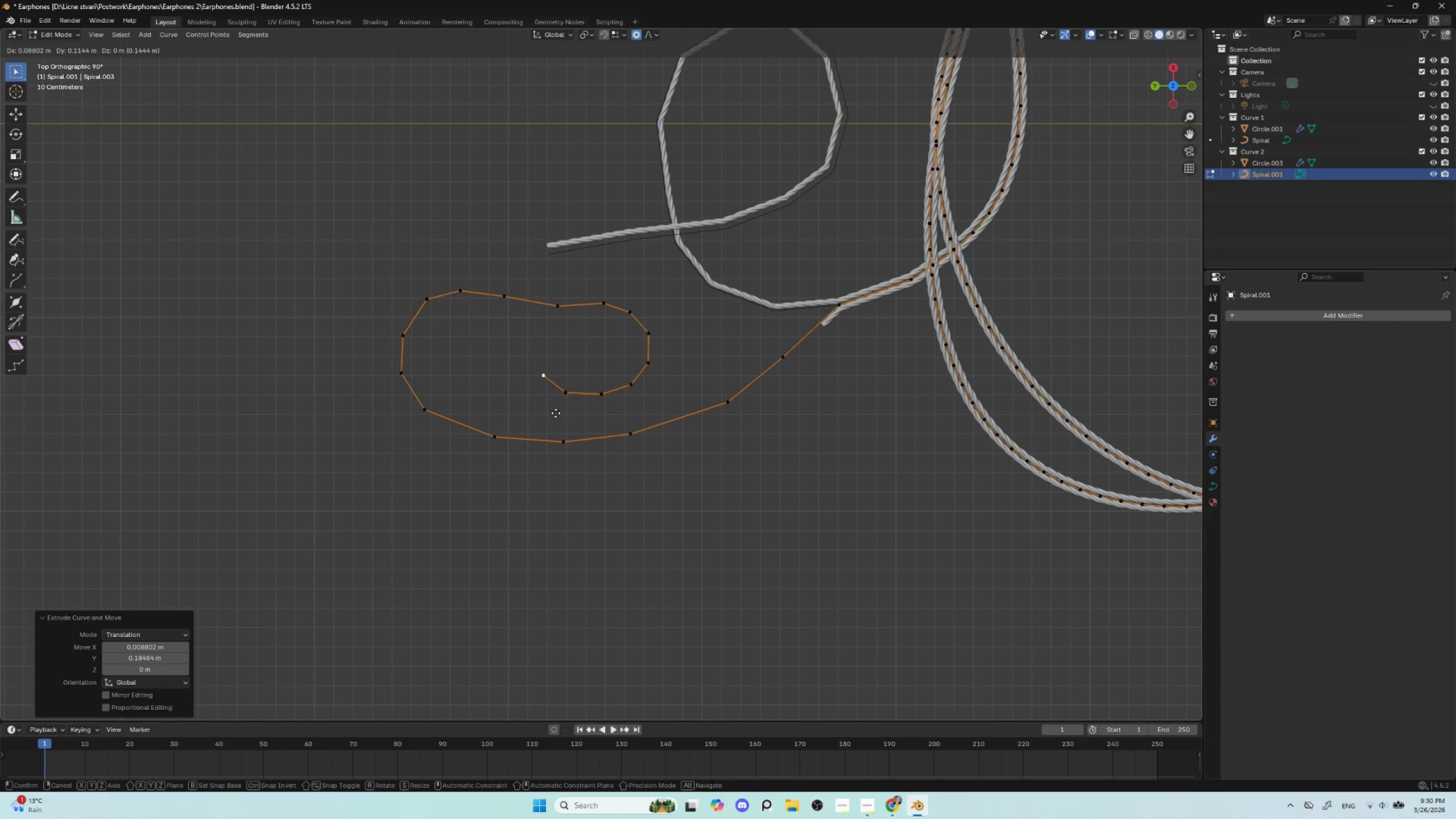 
left_click([556, 413])
 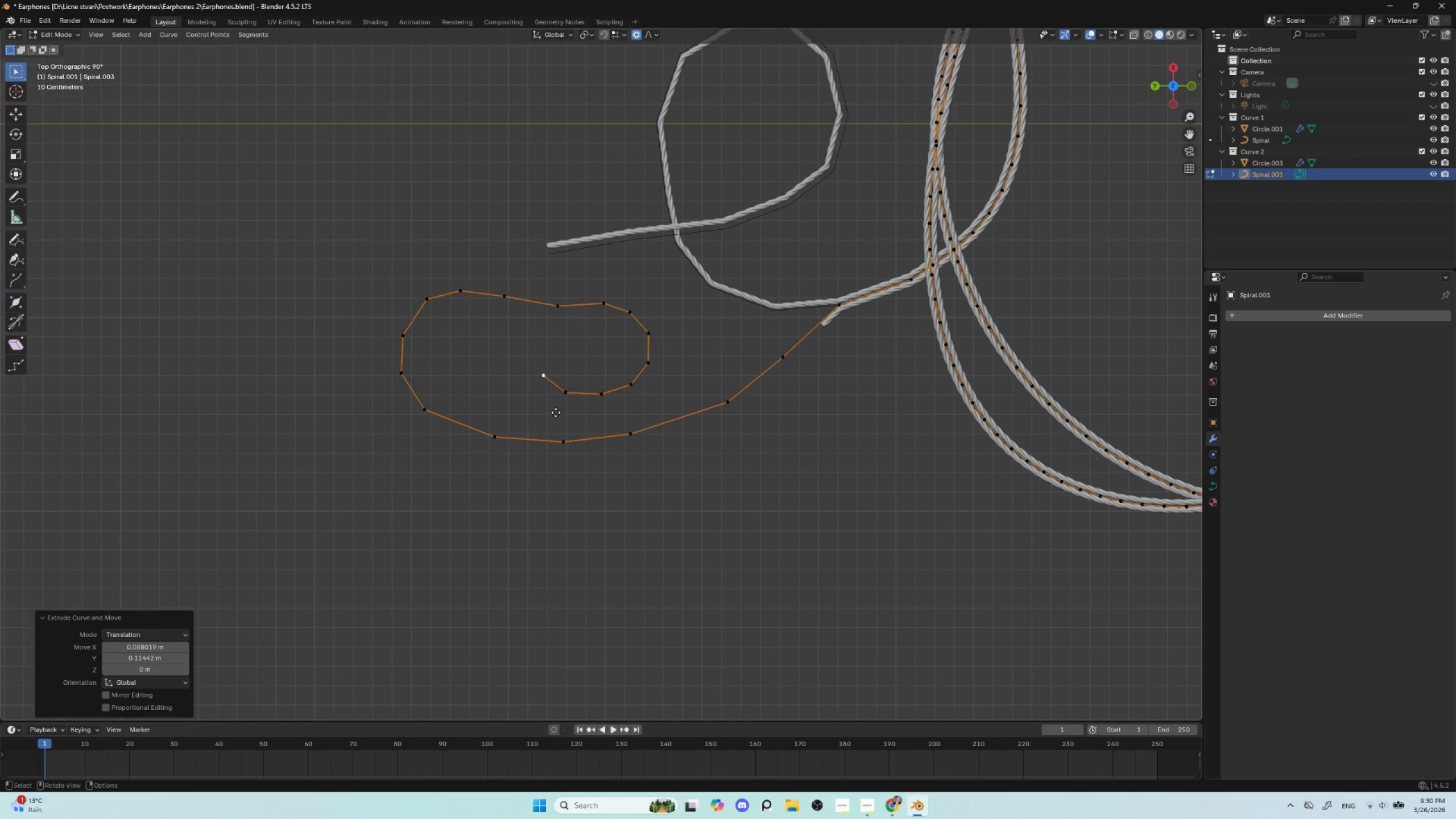 
key(E)
 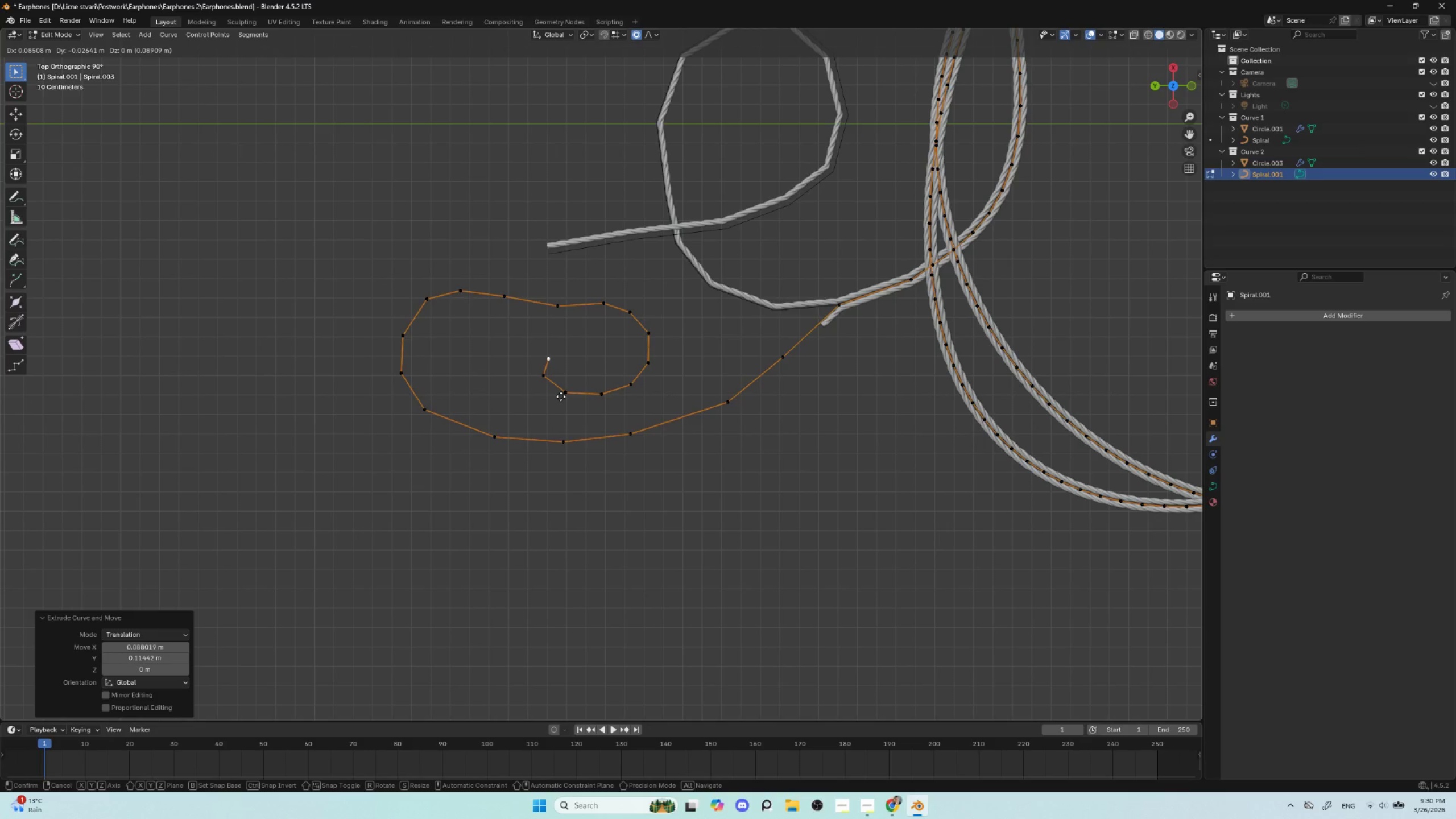 
left_click([561, 396])
 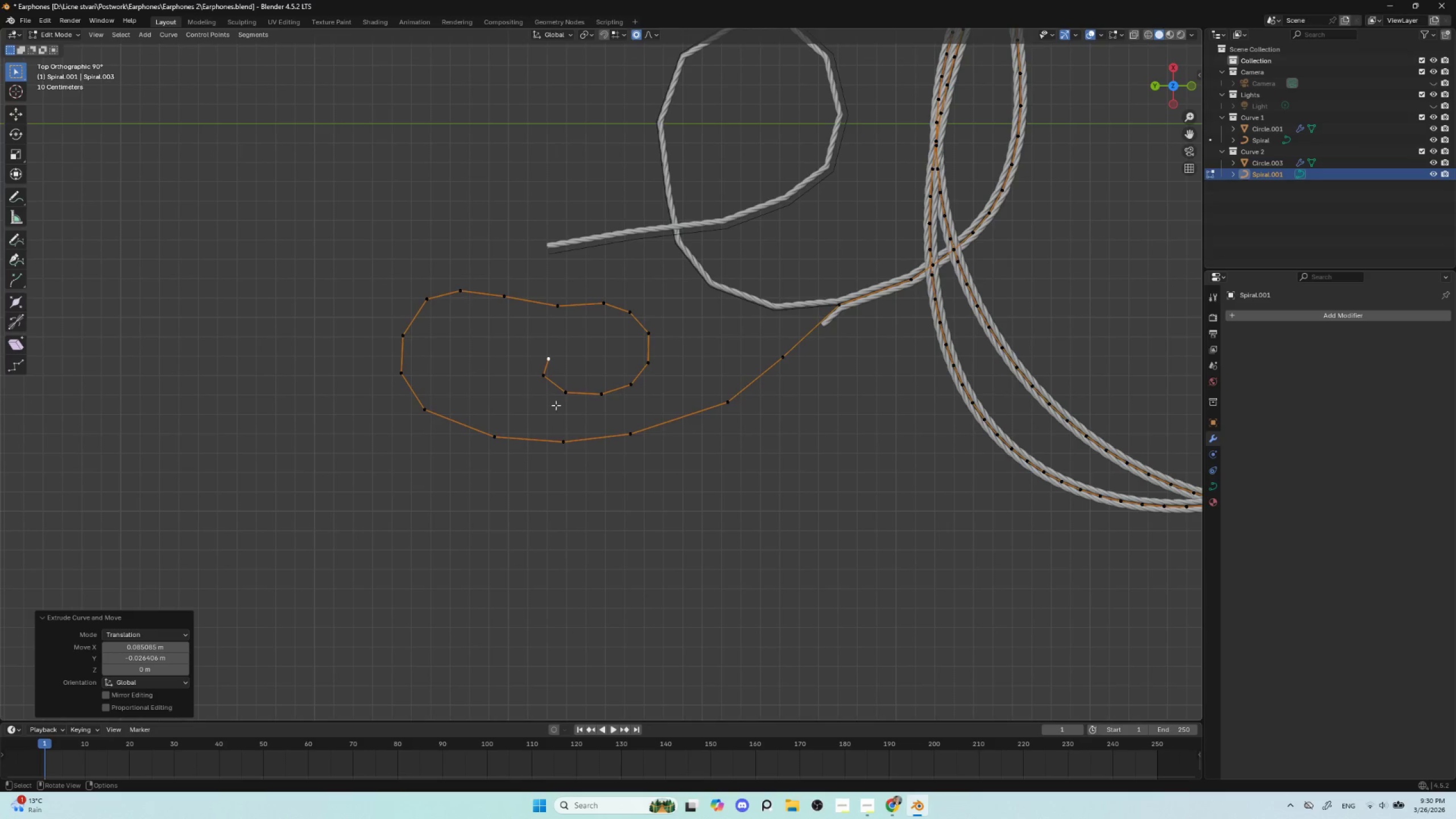 
left_click_drag(start_coordinate=[530, 371], to_coordinate=[647, 410])
 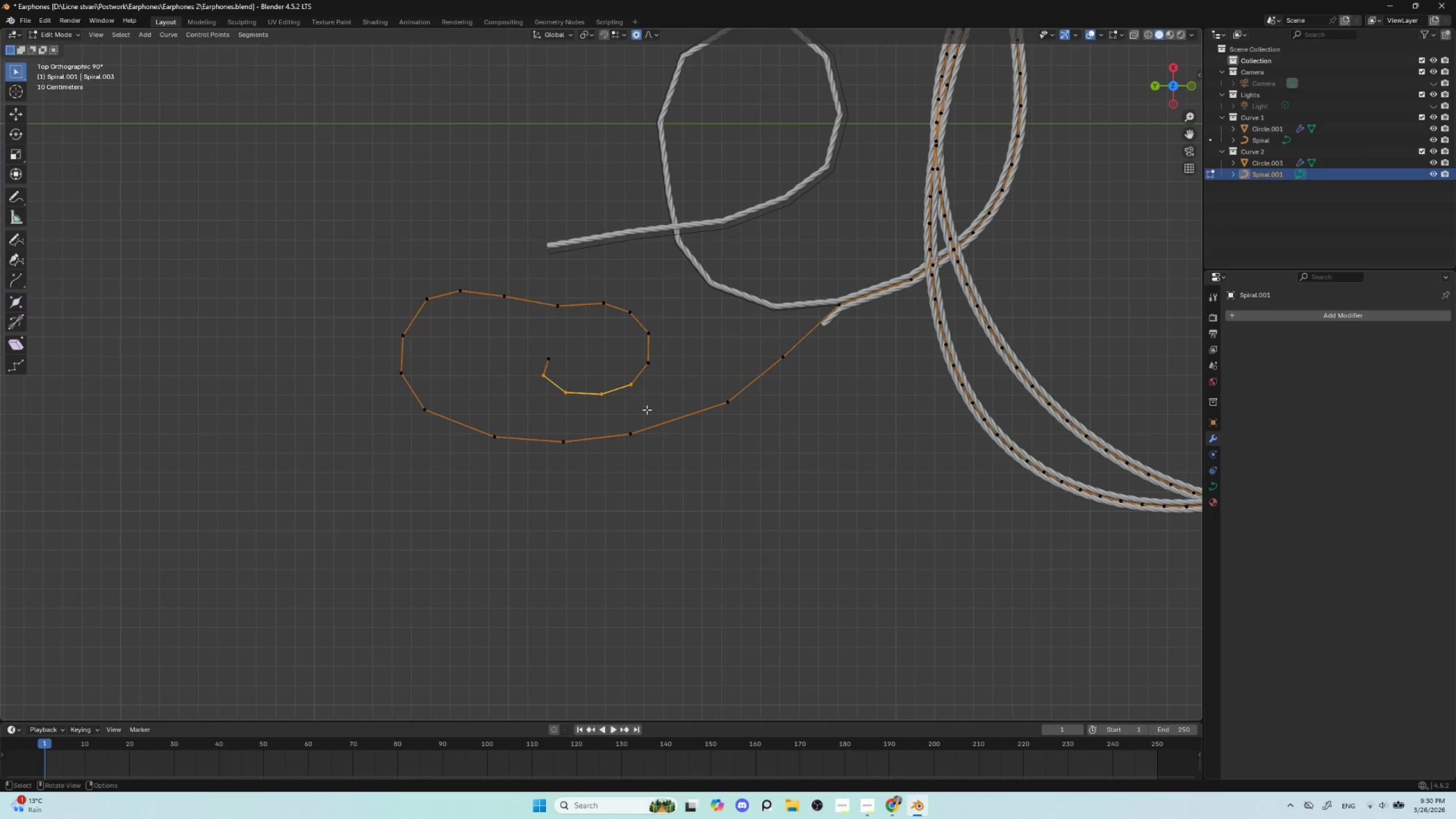 
key(G)
 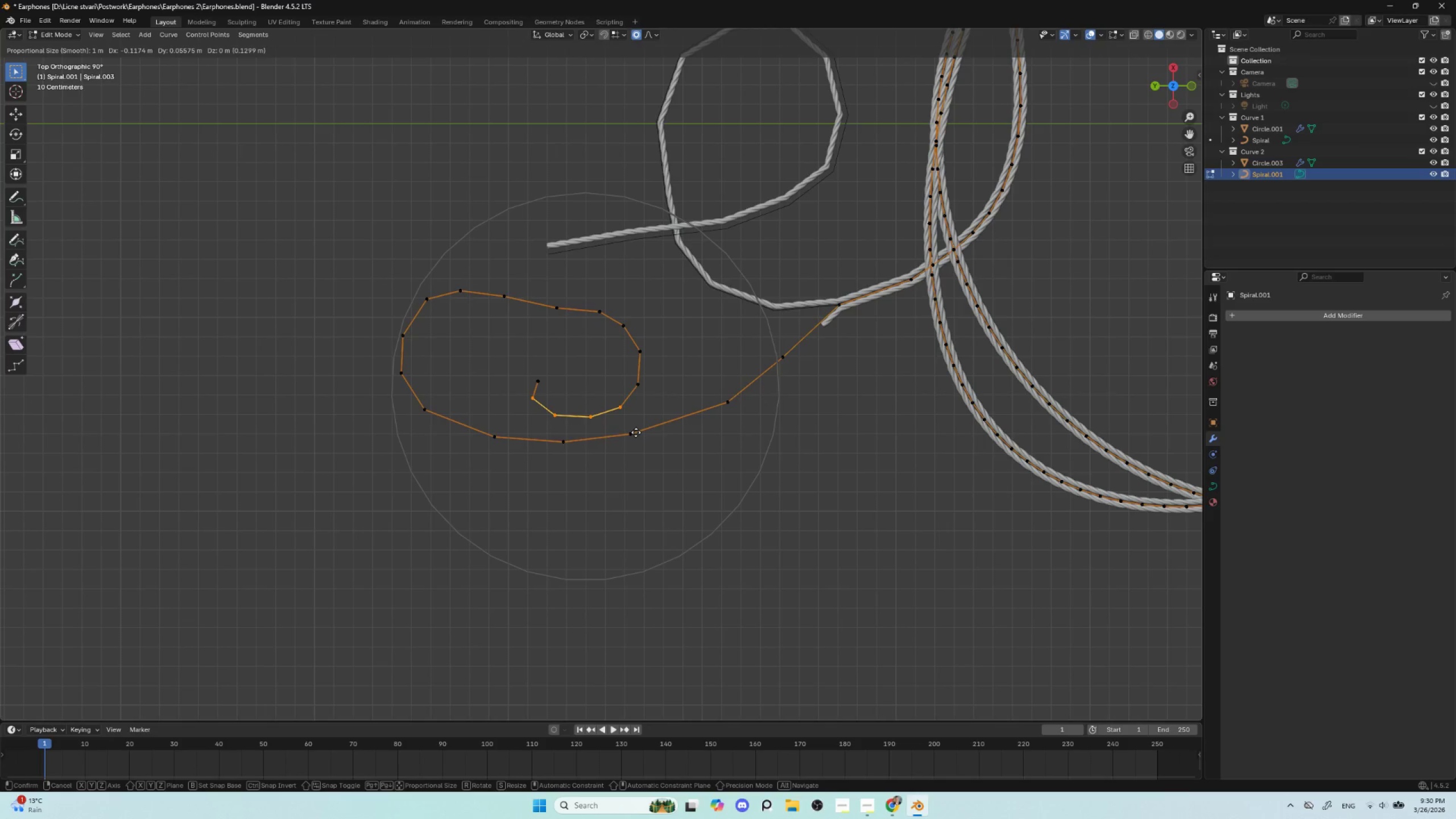 
scroll: coordinate [634, 432], scroll_direction: up, amount: 11.0
 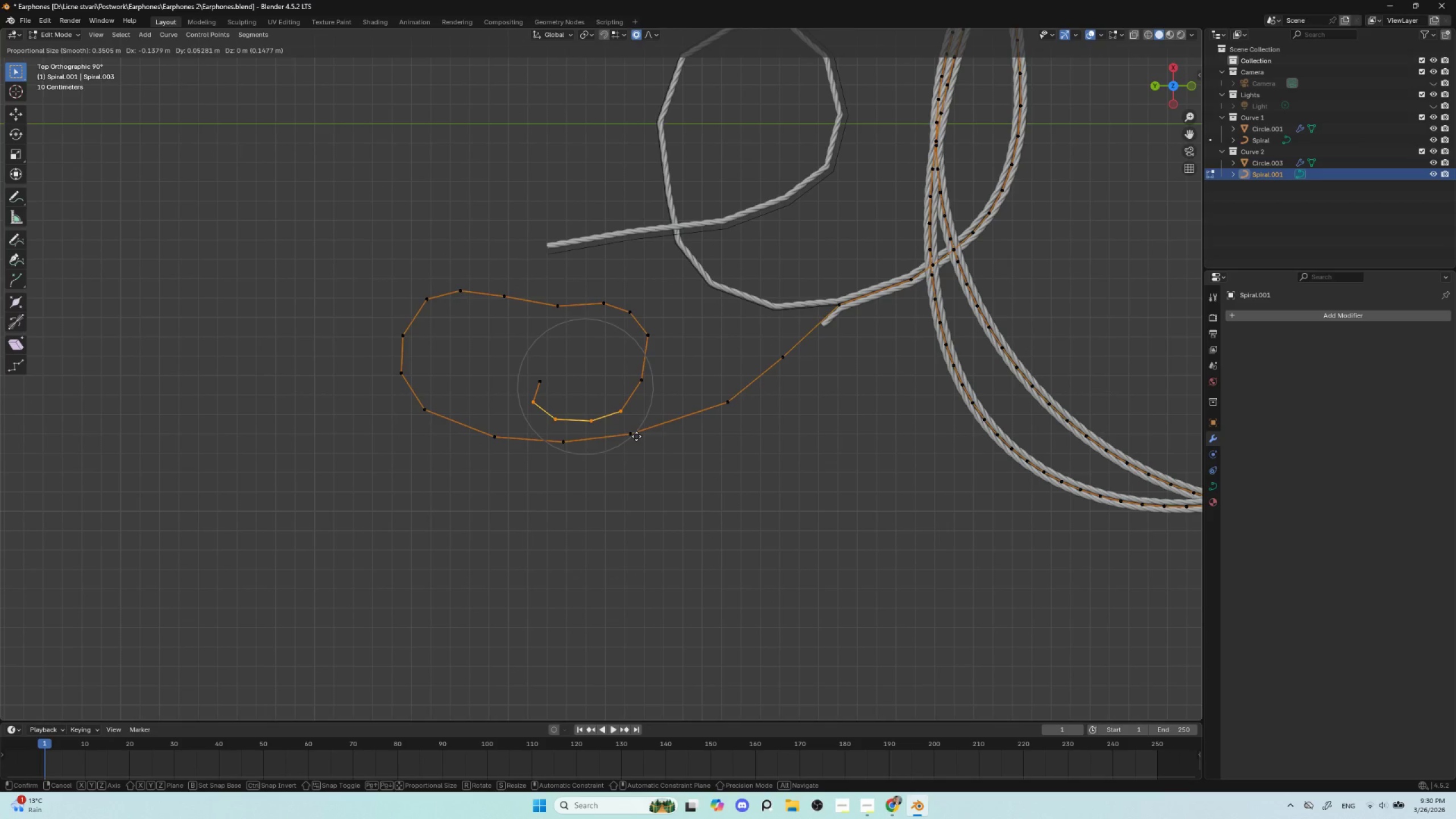 
left_click([638, 433])
 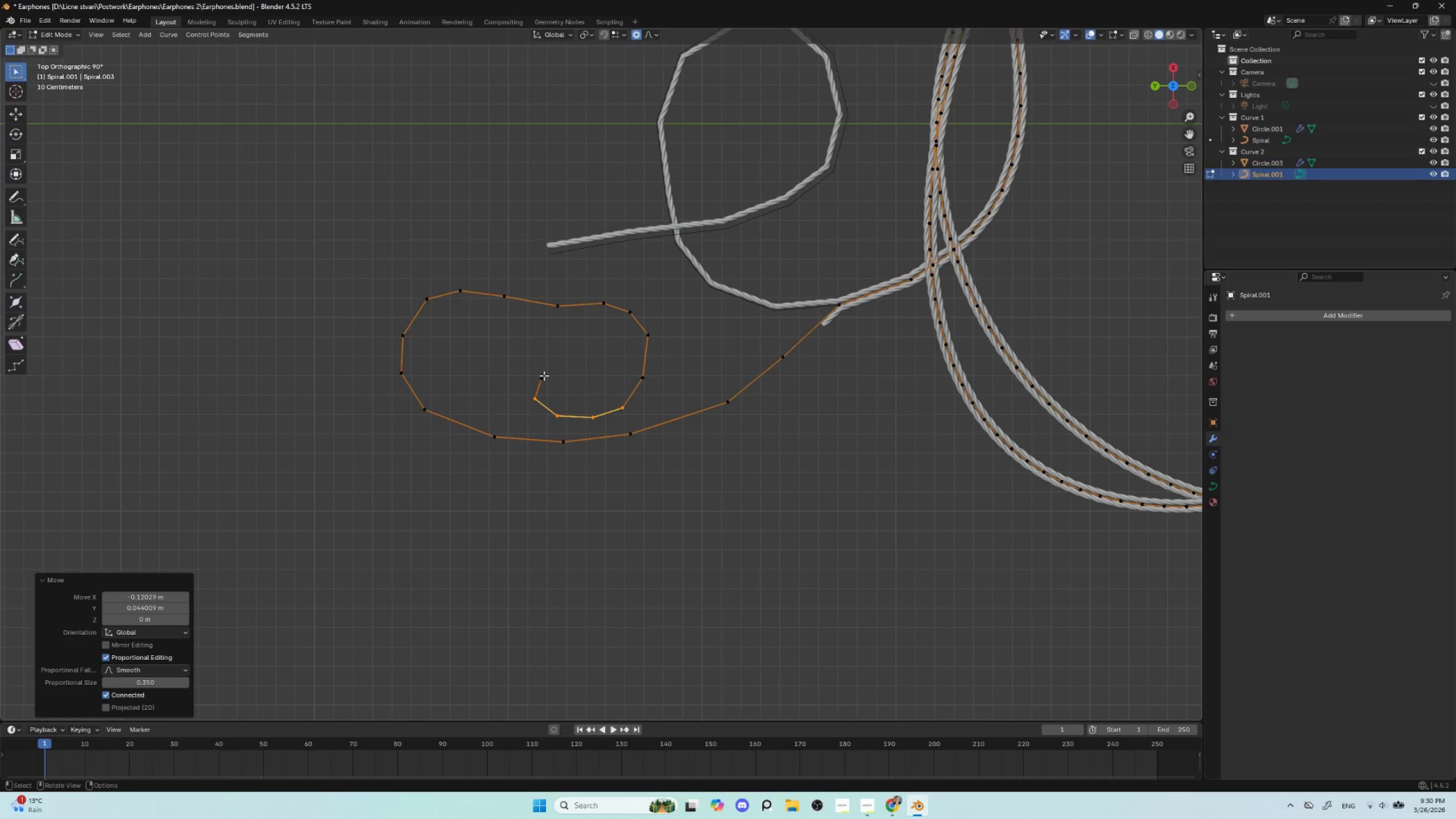 
left_click([541, 375])
 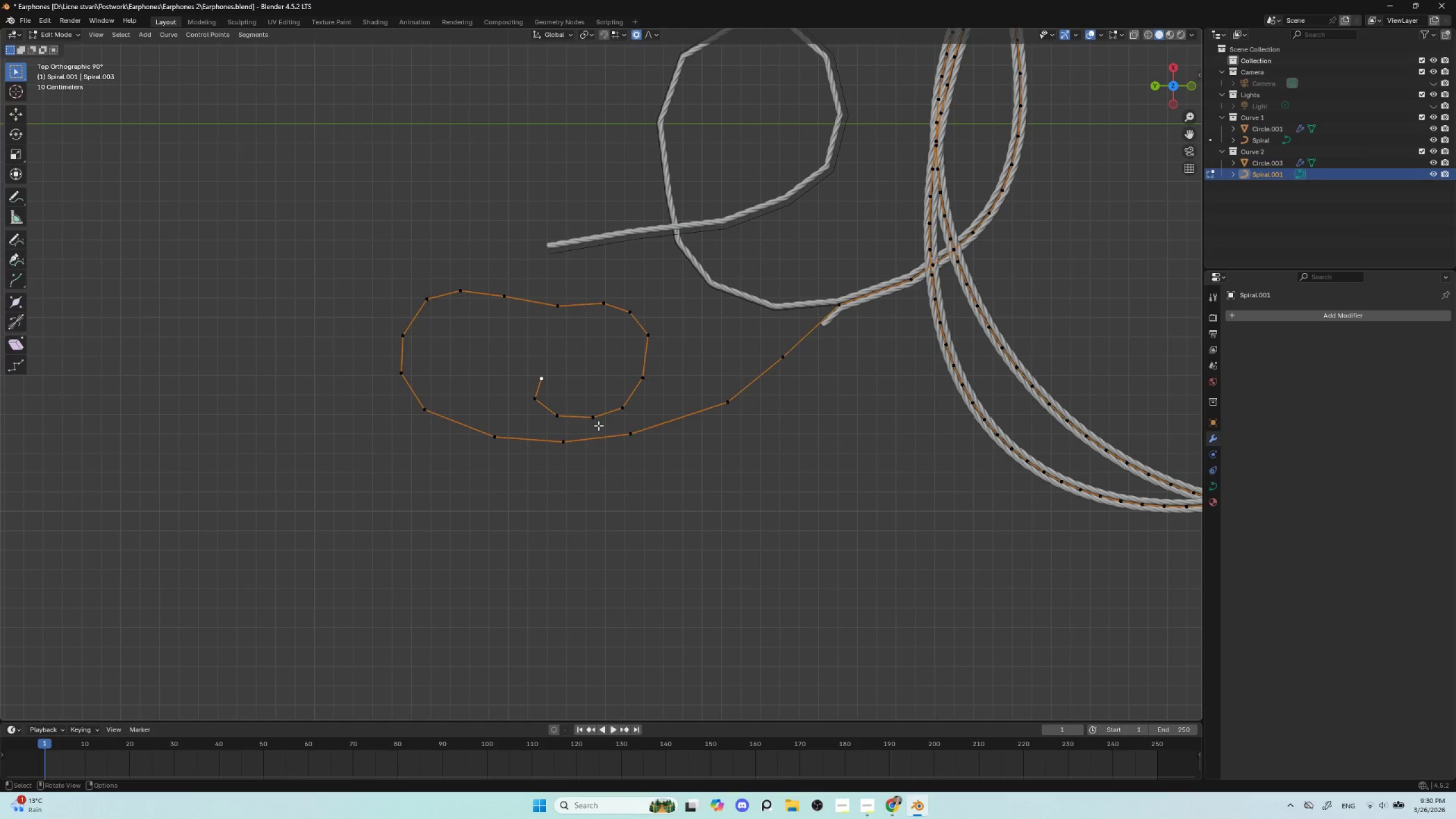 
key(G)
 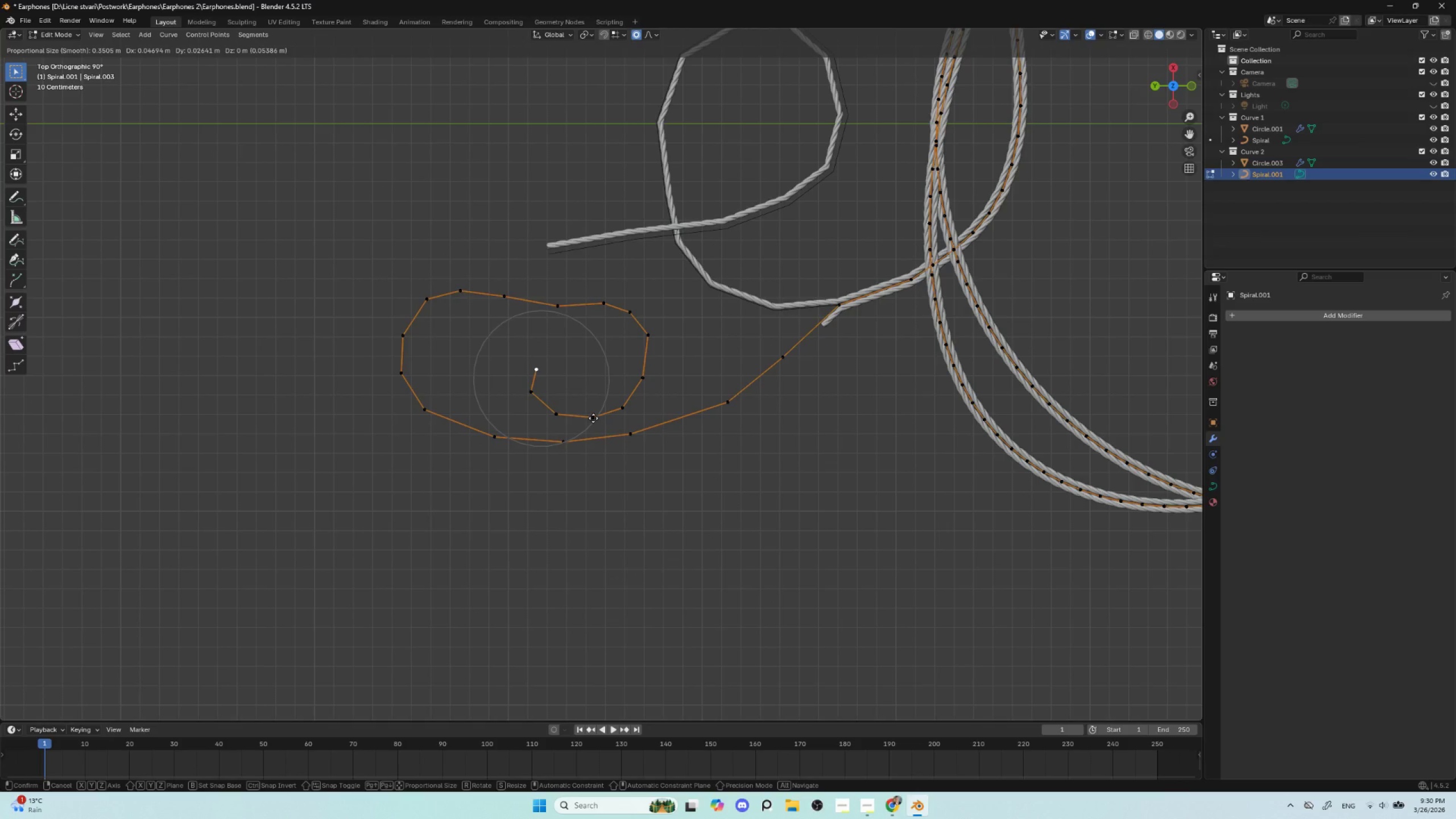 
left_click([589, 420])
 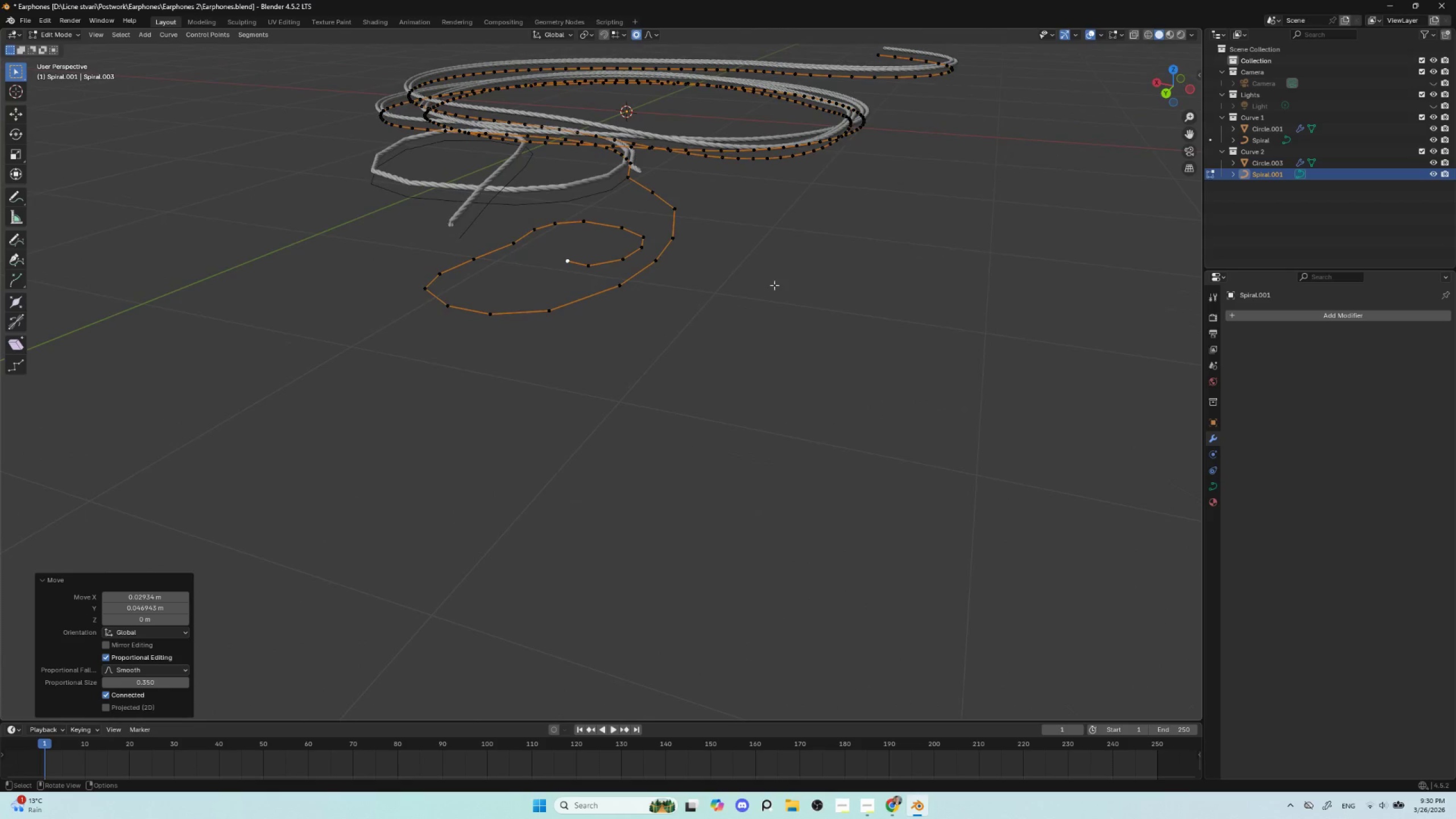 
left_click([440, 291])
 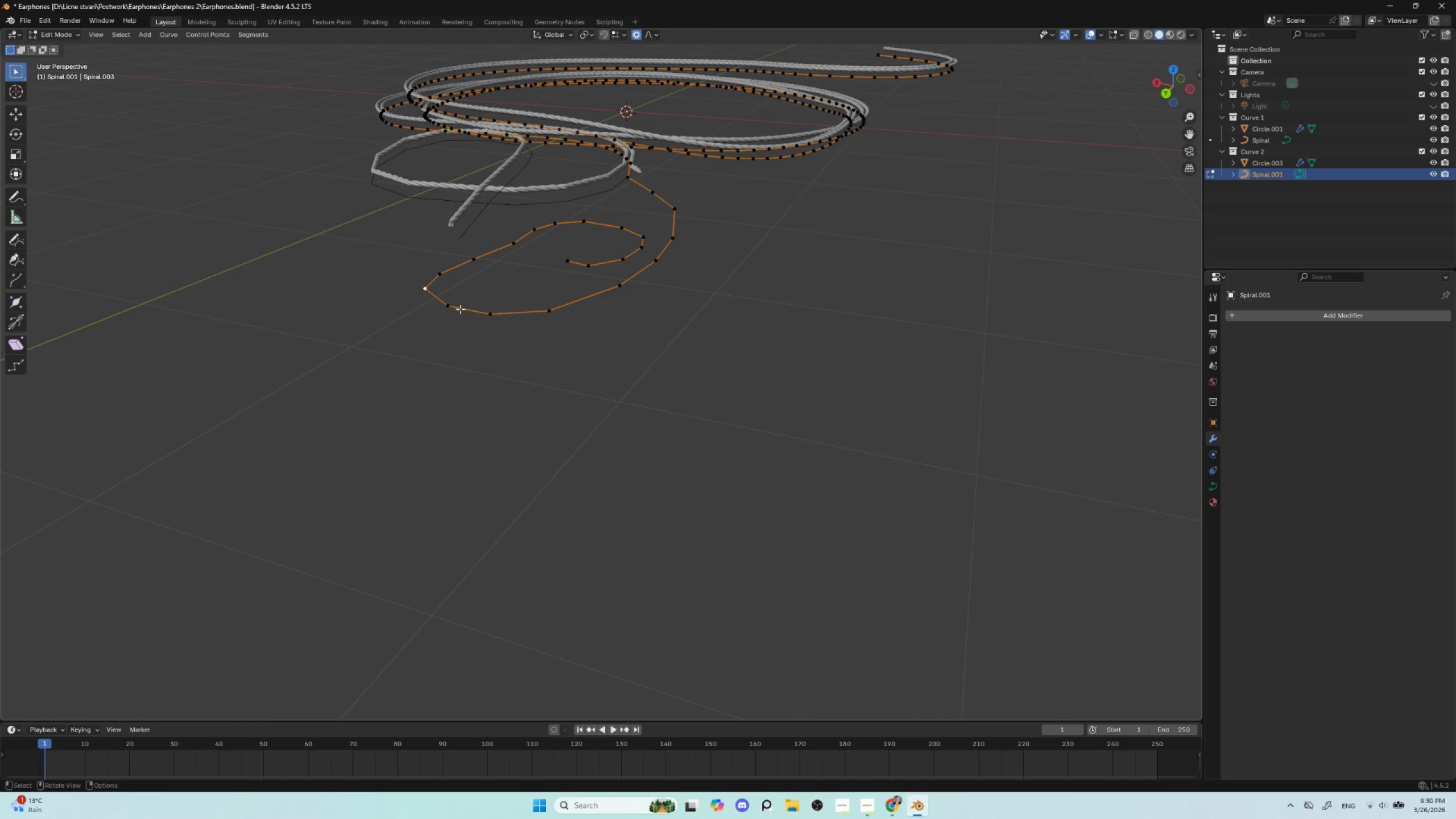 
hold_key(key=ShiftLeft, duration=0.55)
 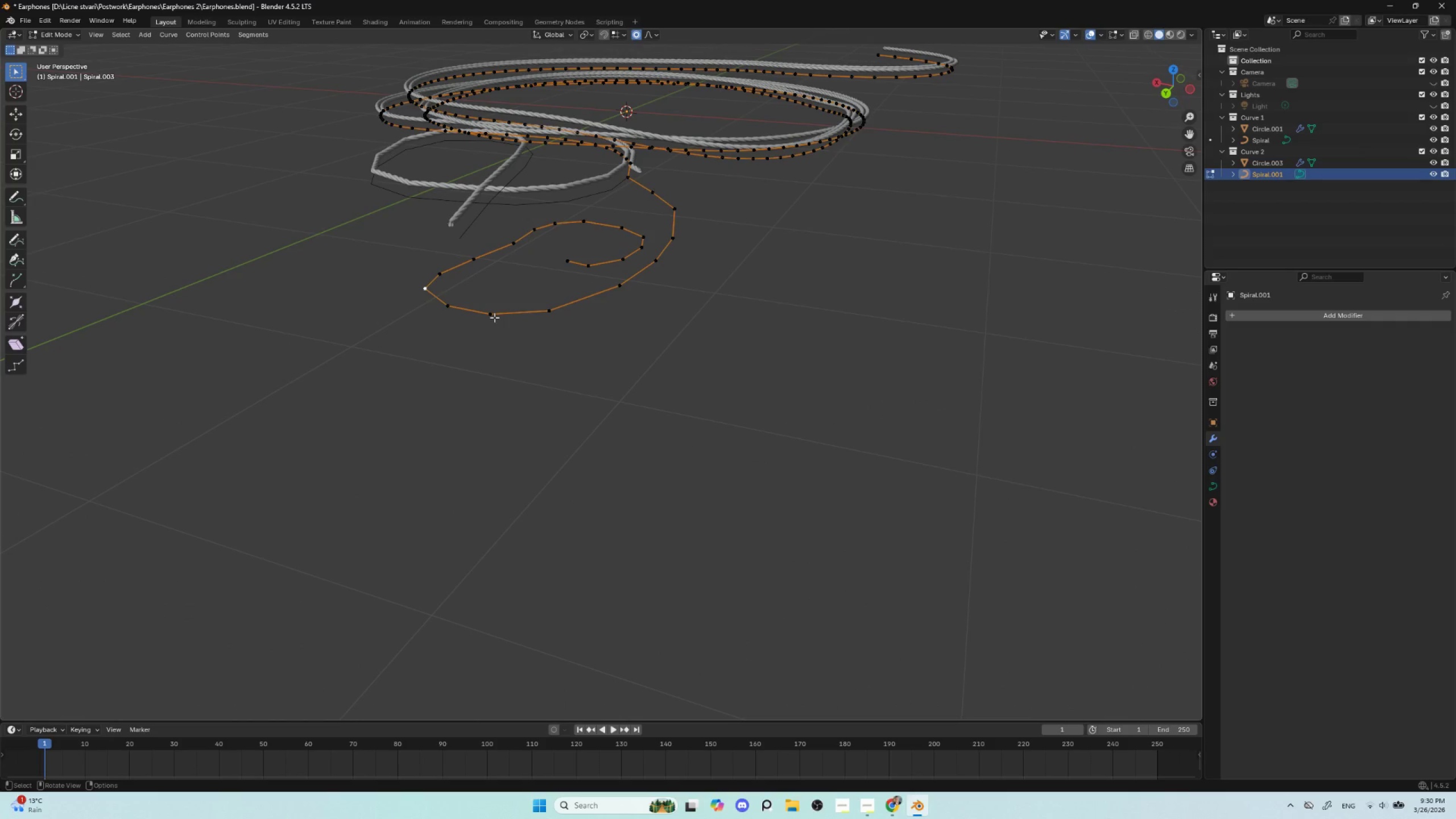 
left_click([494, 317])
 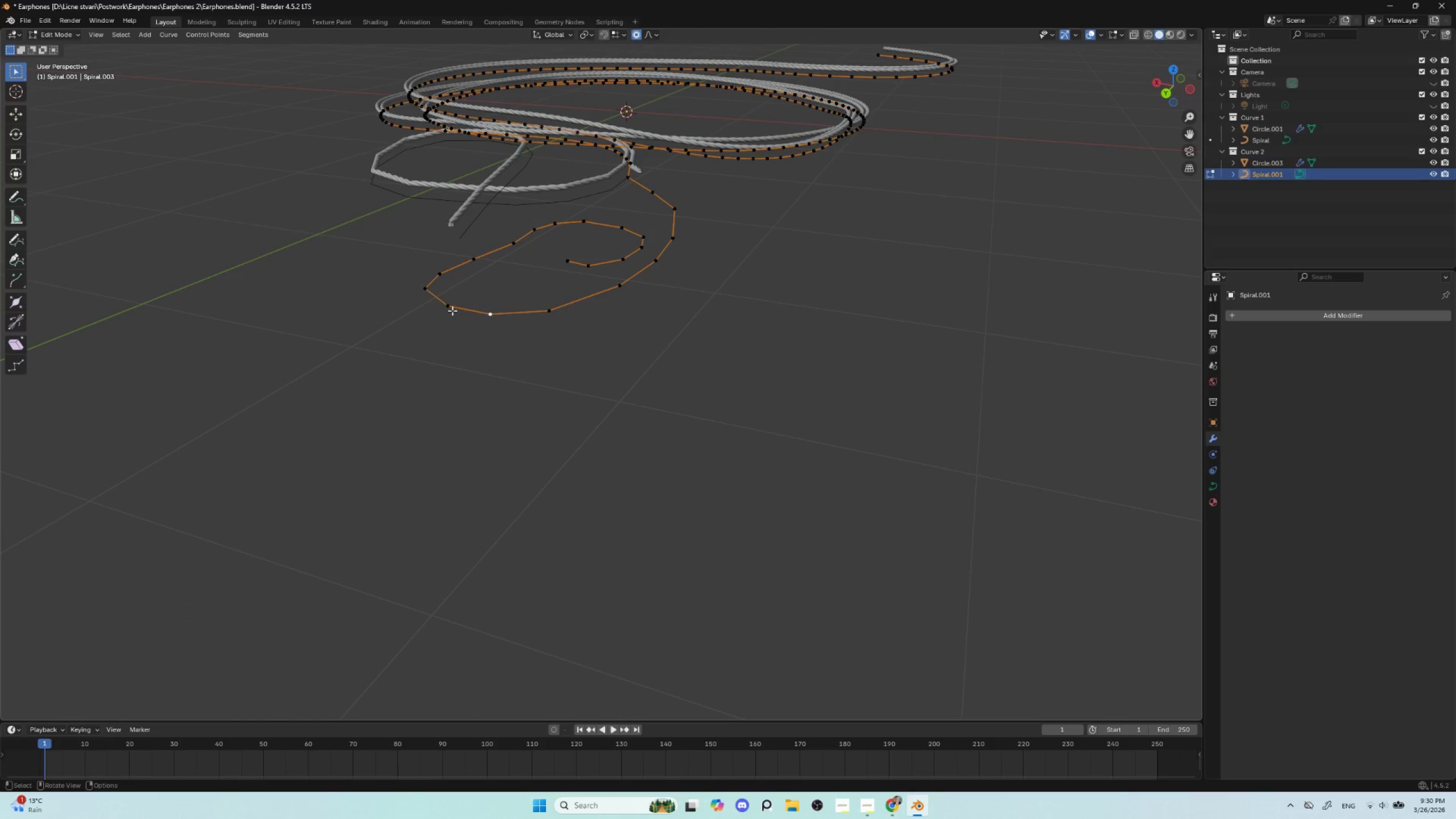 
hold_key(key=ShiftLeft, duration=0.98)
left_click([446, 301])
 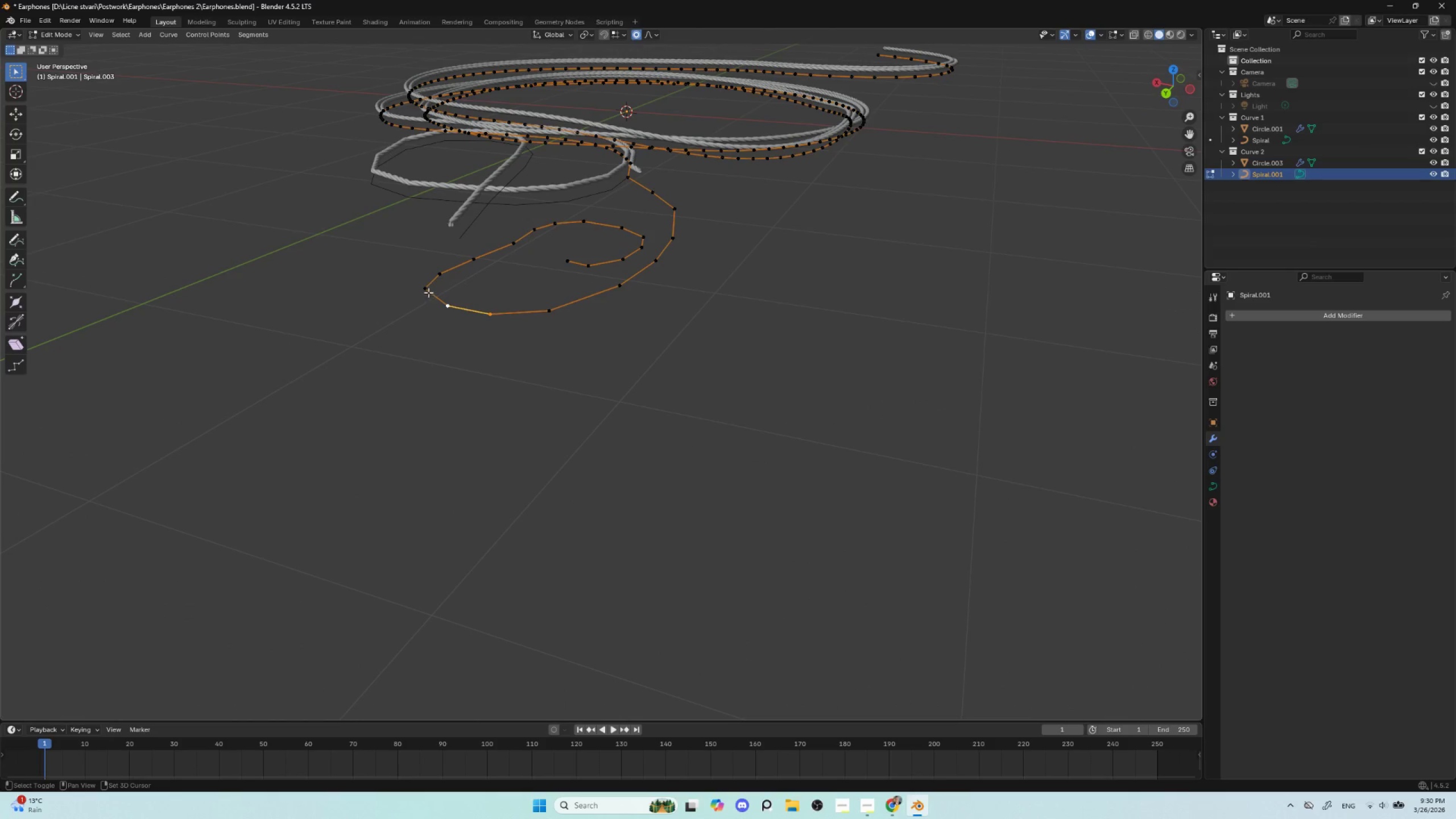 
double_click([428, 292])
 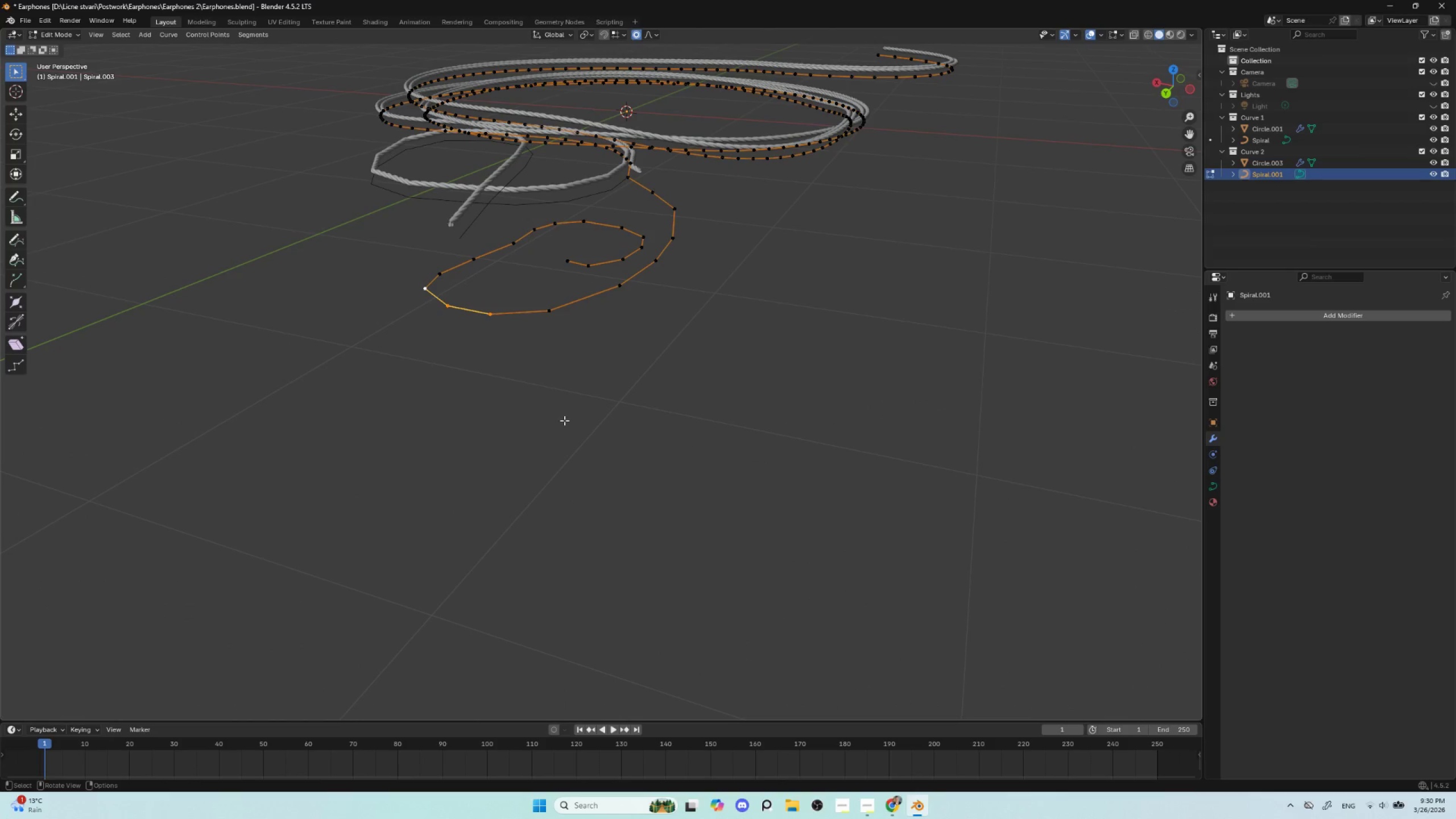 
type(gz)
 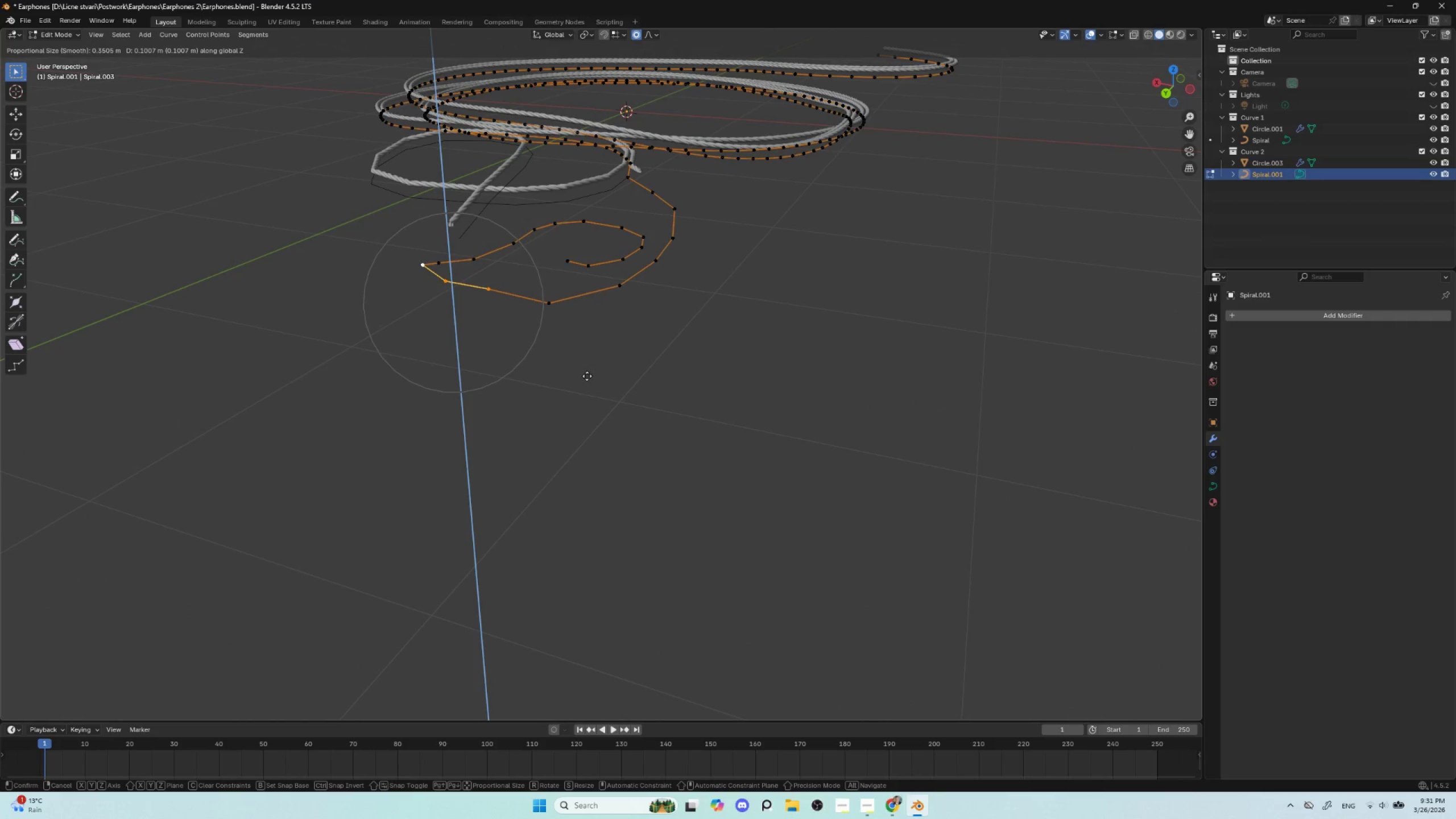 
left_click([587, 376])
 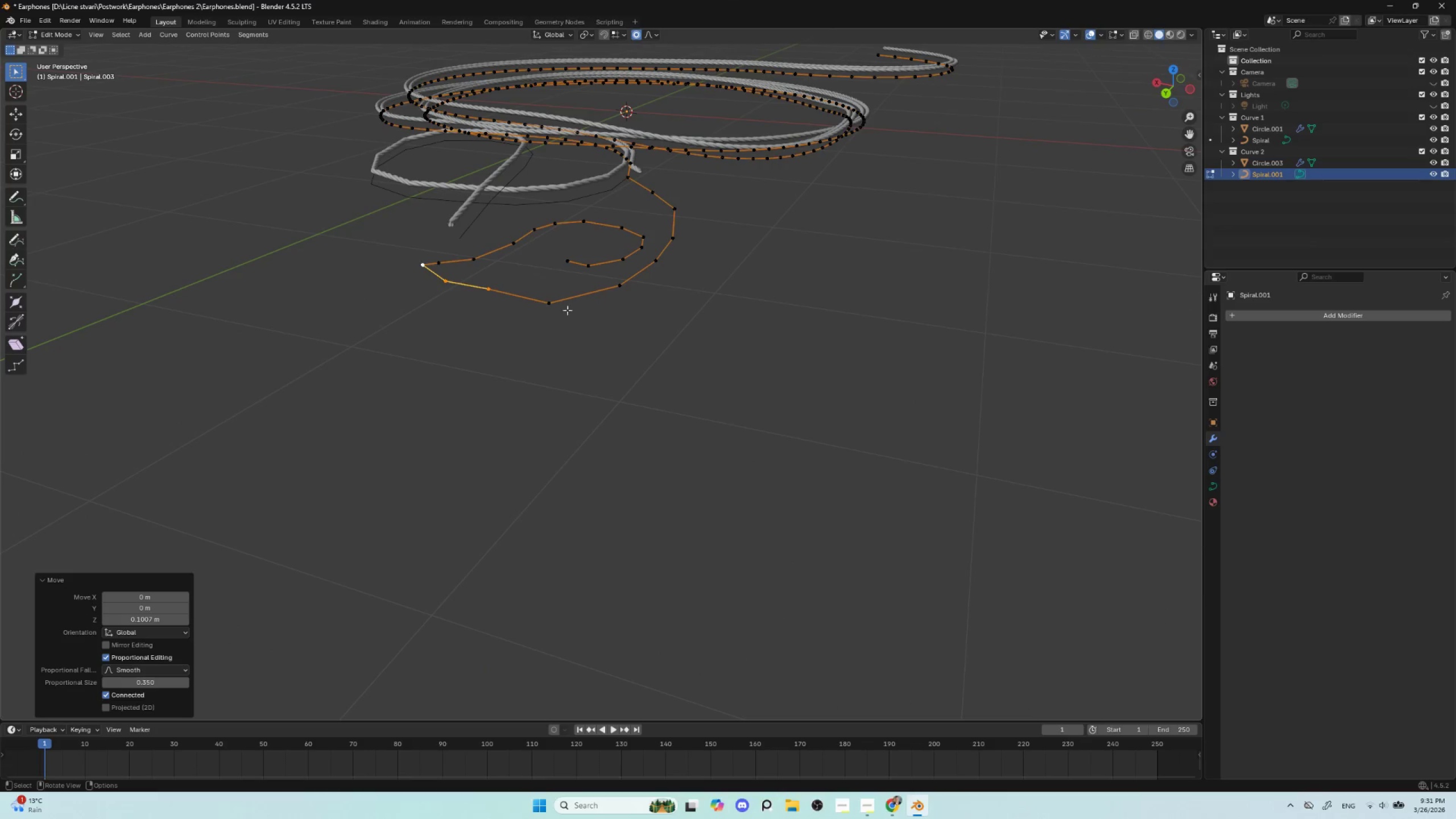 
left_click([565, 310])
 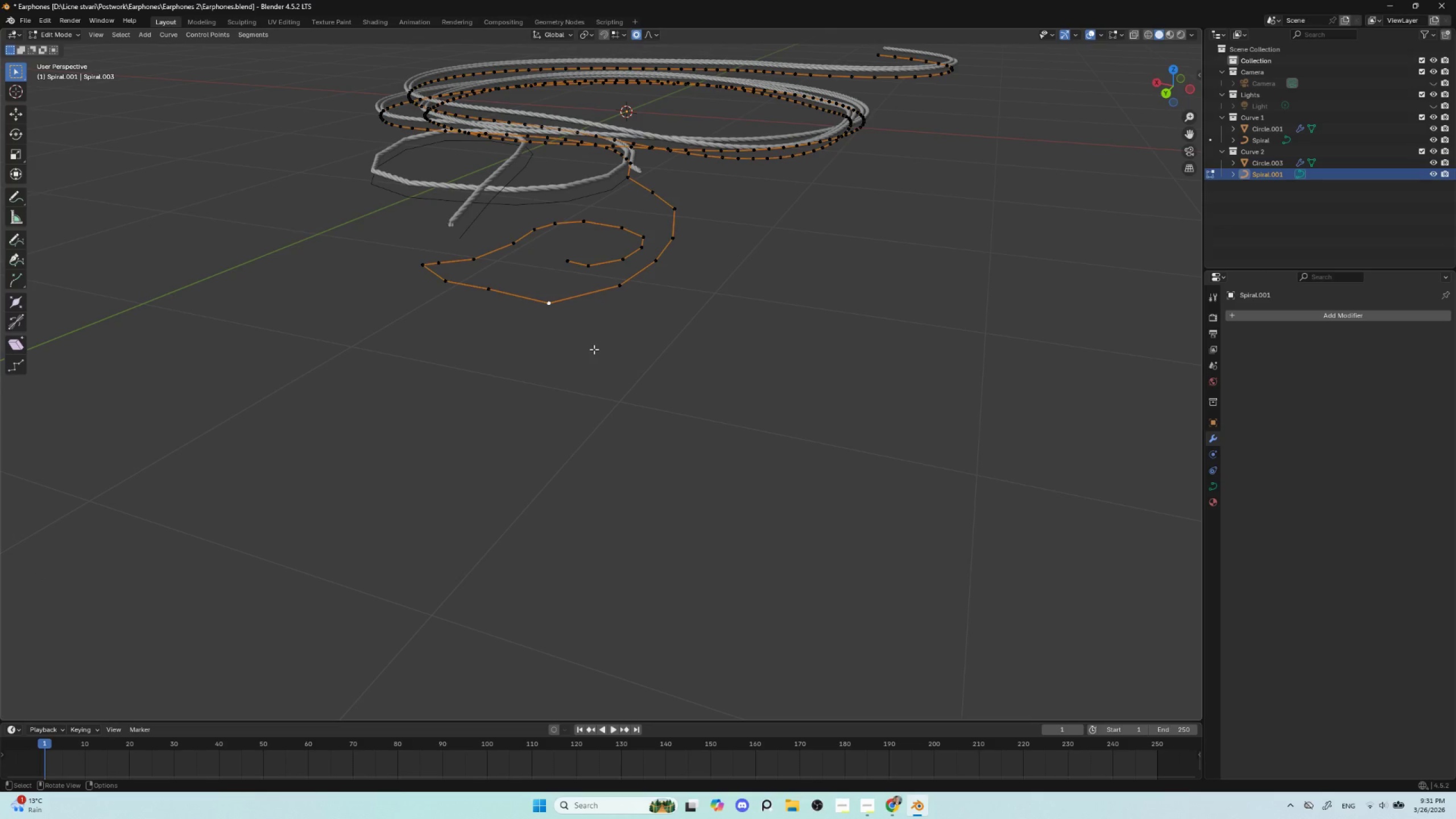 
type(gz)
 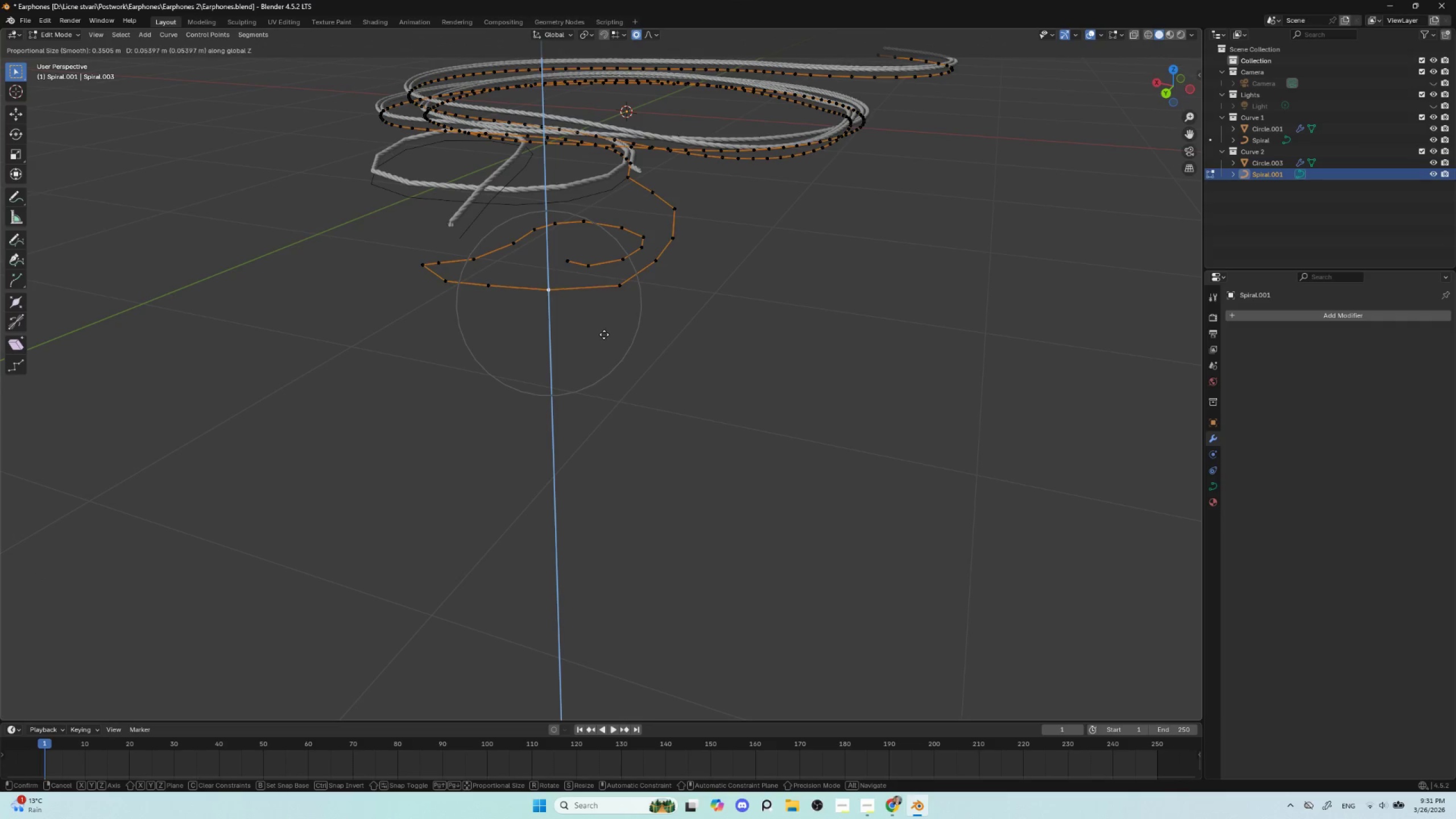 
left_click([604, 334])
 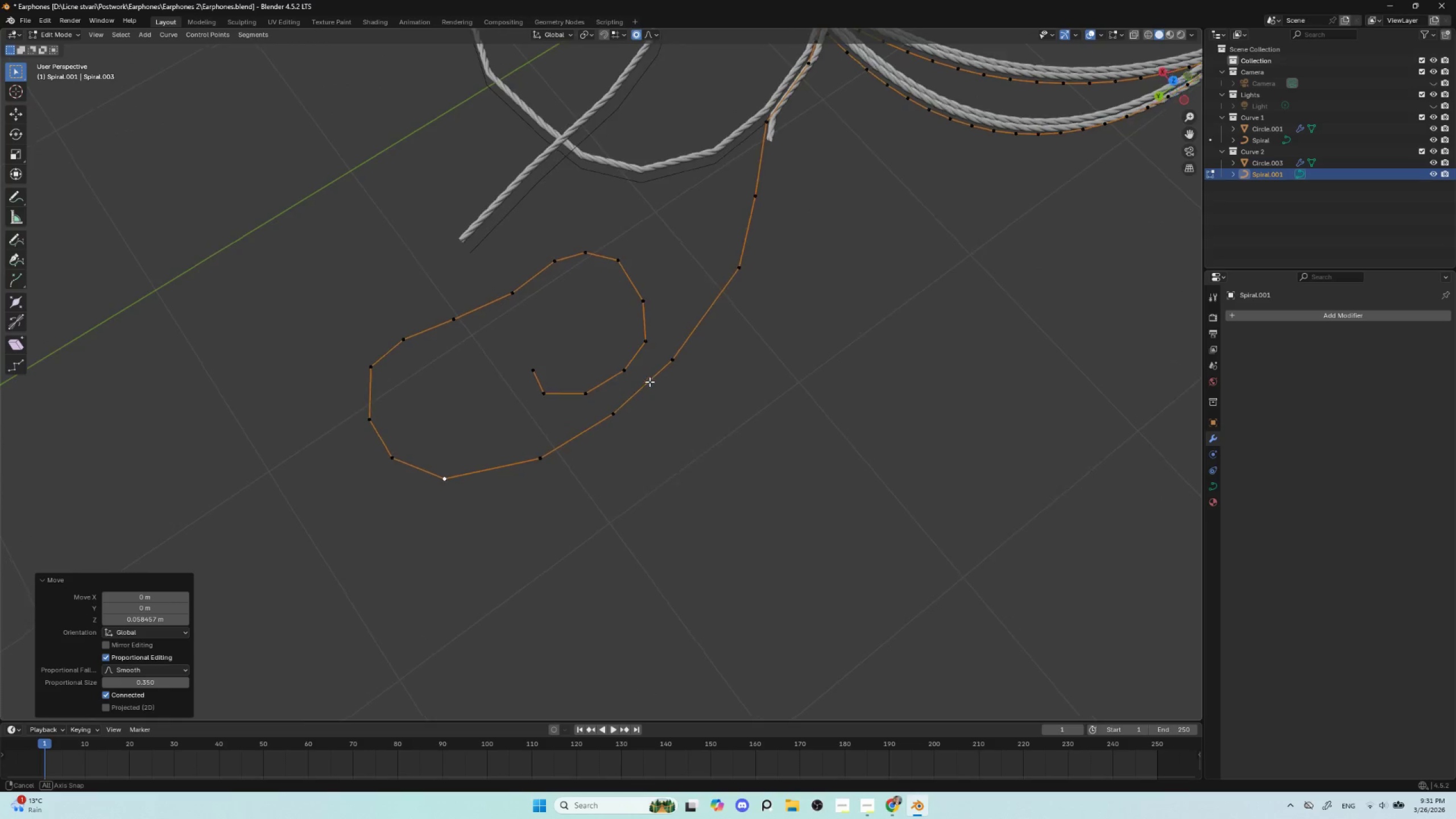 
key(Tab)
 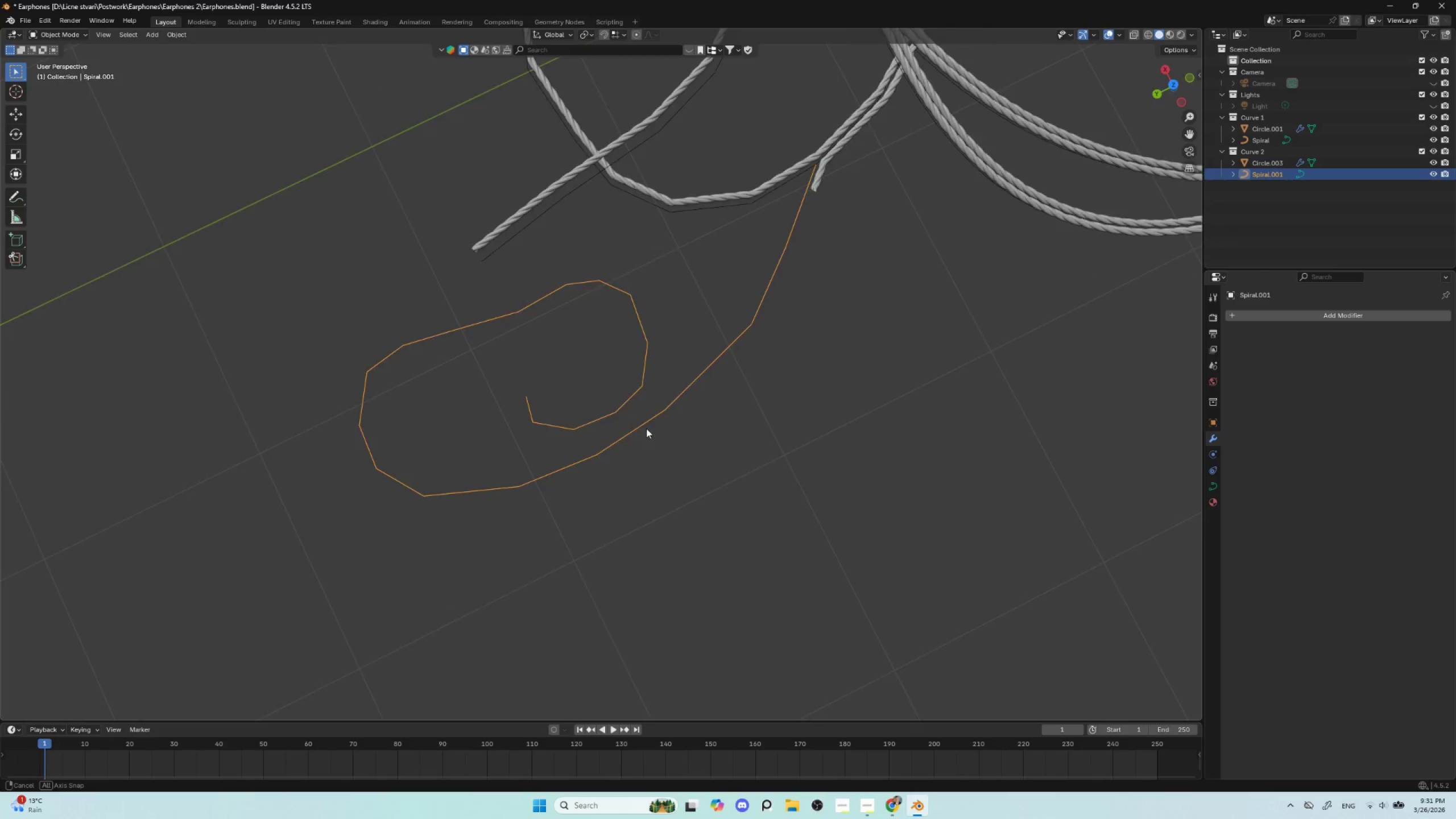 
hold_key(key=AltLeft, duration=0.52)
 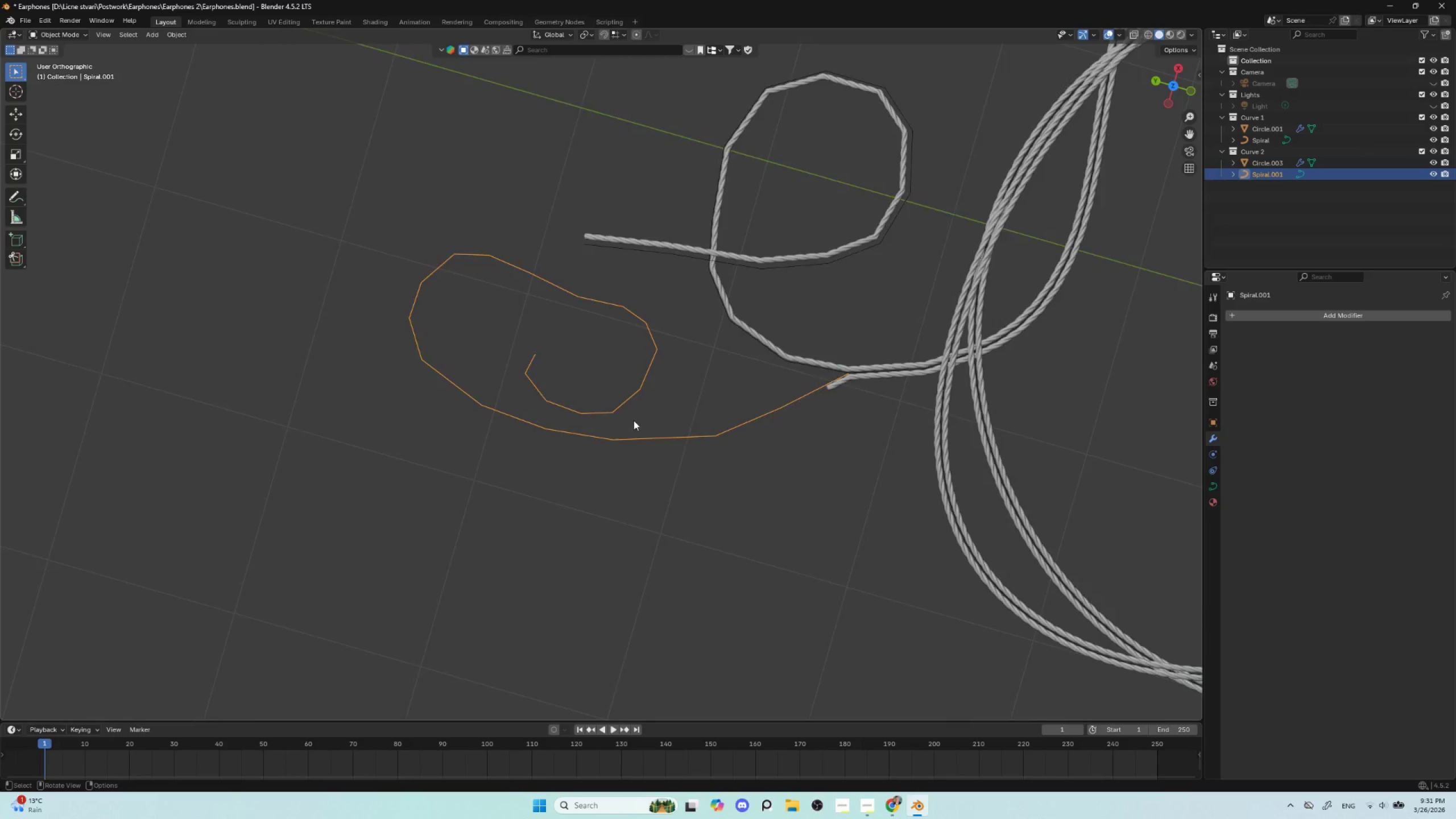 
scroll: coordinate [634, 424], scroll_direction: down, amount: 3.0
 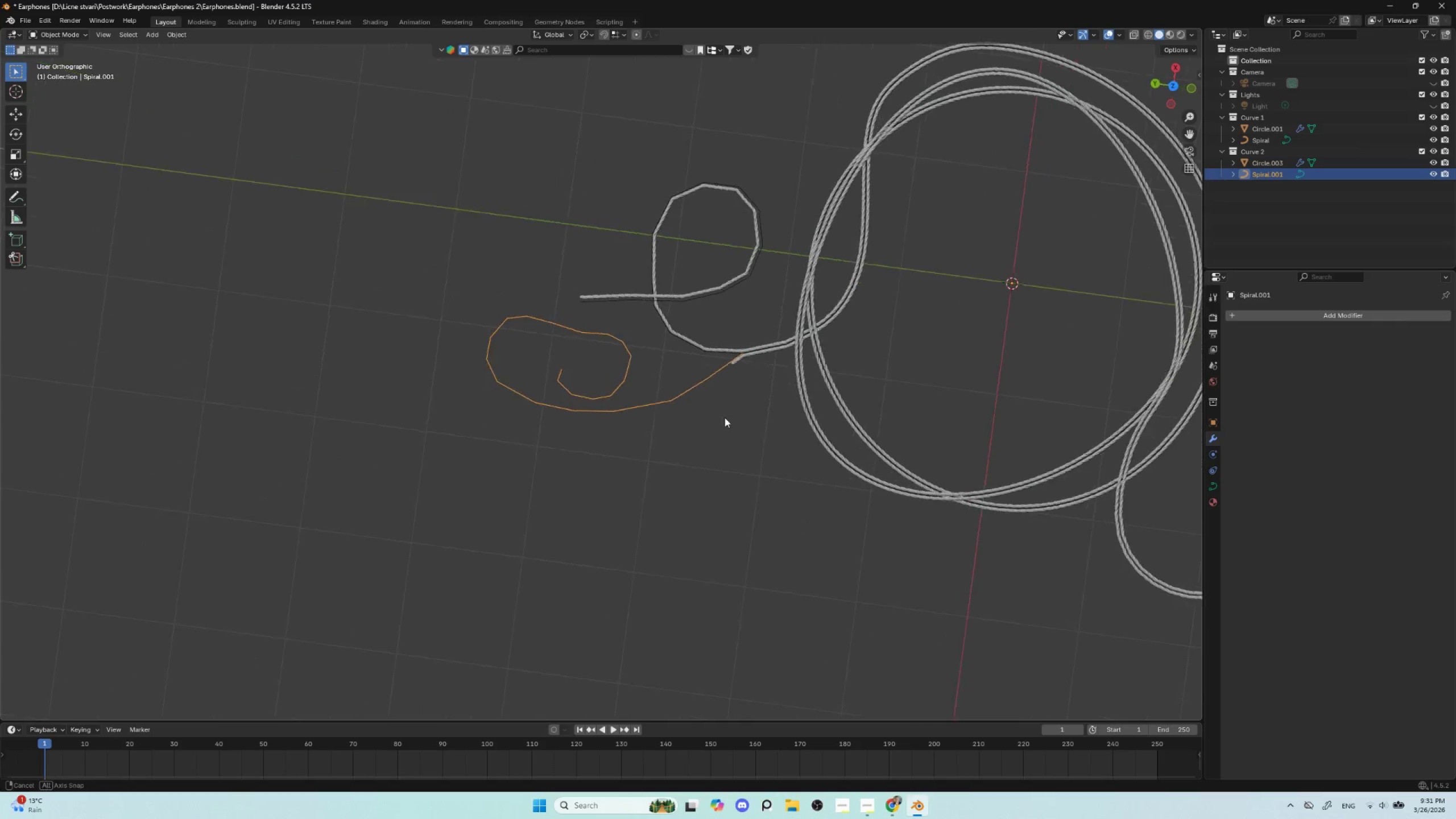 
hold_key(key=AltLeft, duration=0.38)
 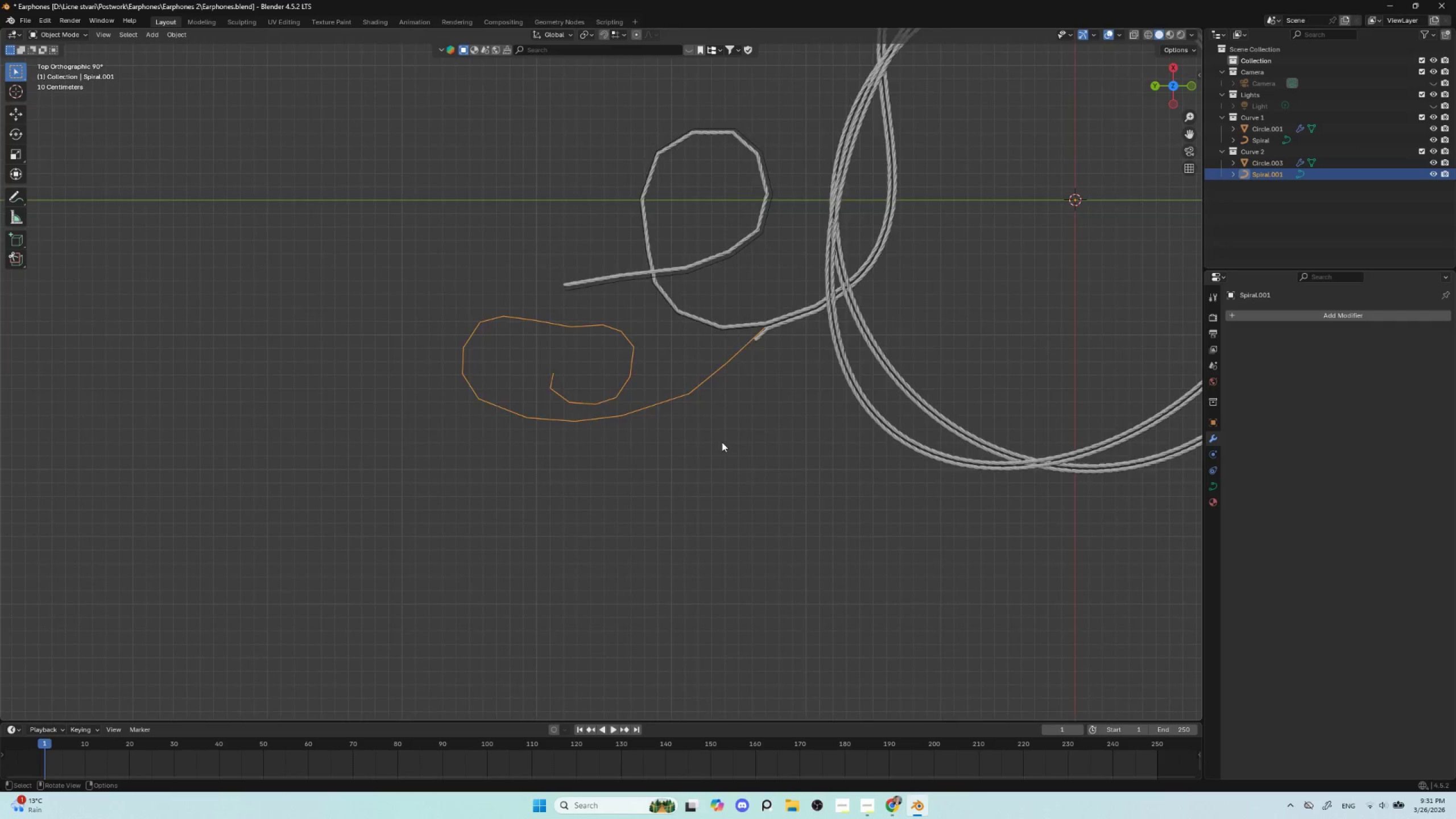 
hold_key(key=ShiftLeft, duration=0.59)
 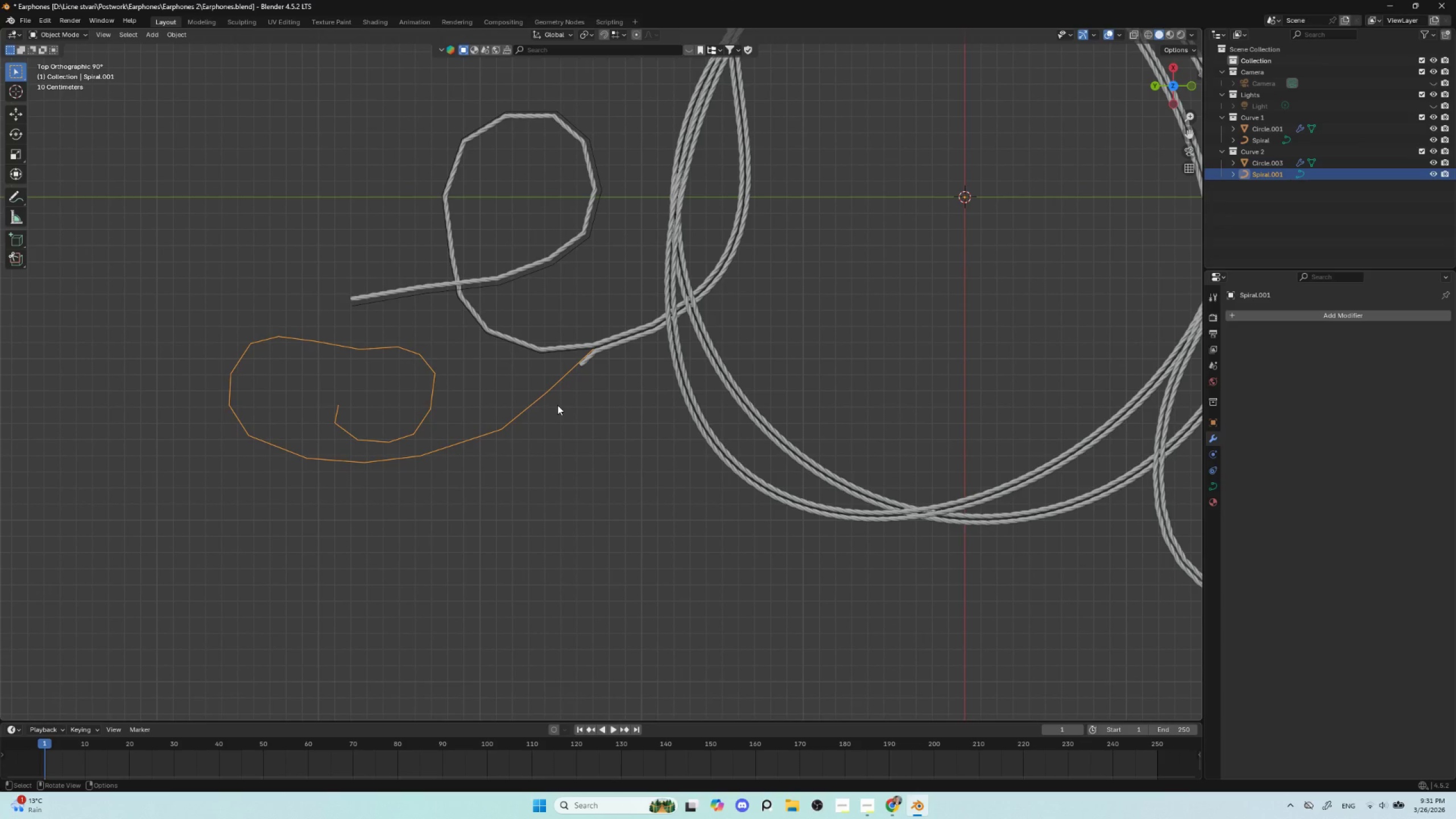 
scroll: coordinate [722, 442], scroll_direction: up, amount: 2.0
 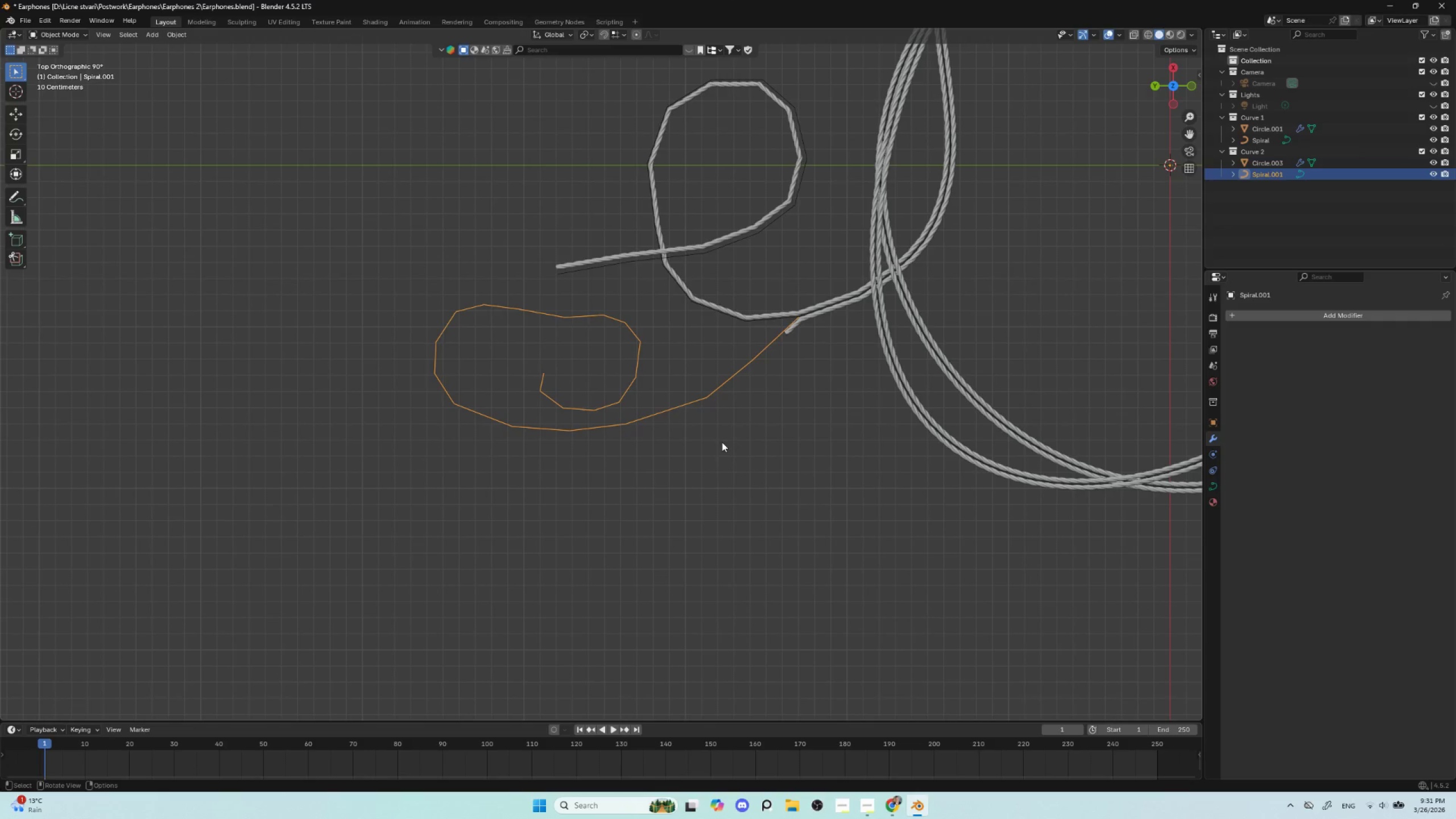 
hold_key(key=AltLeft, duration=0.48)
 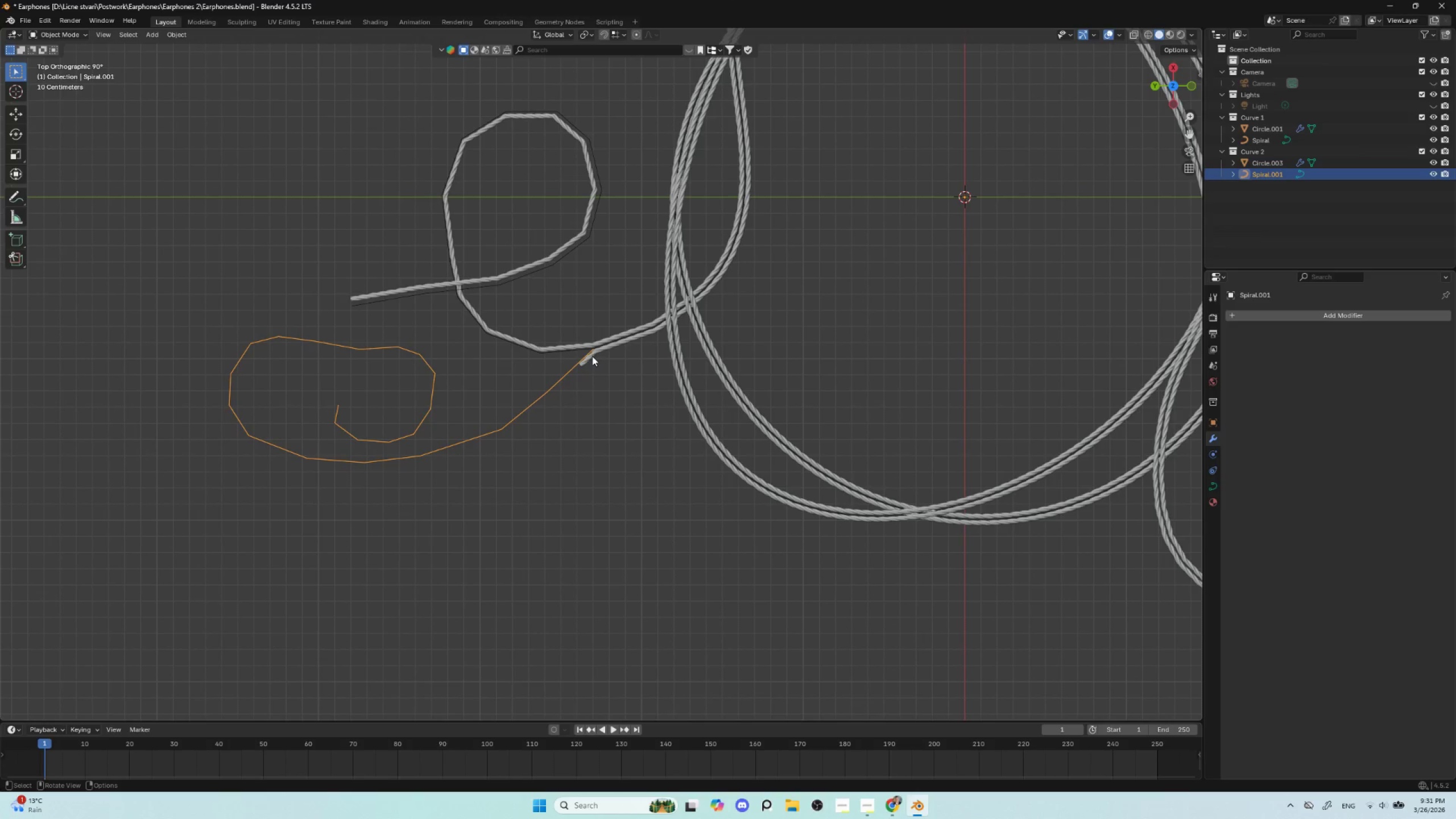 
left_click([592, 356])
 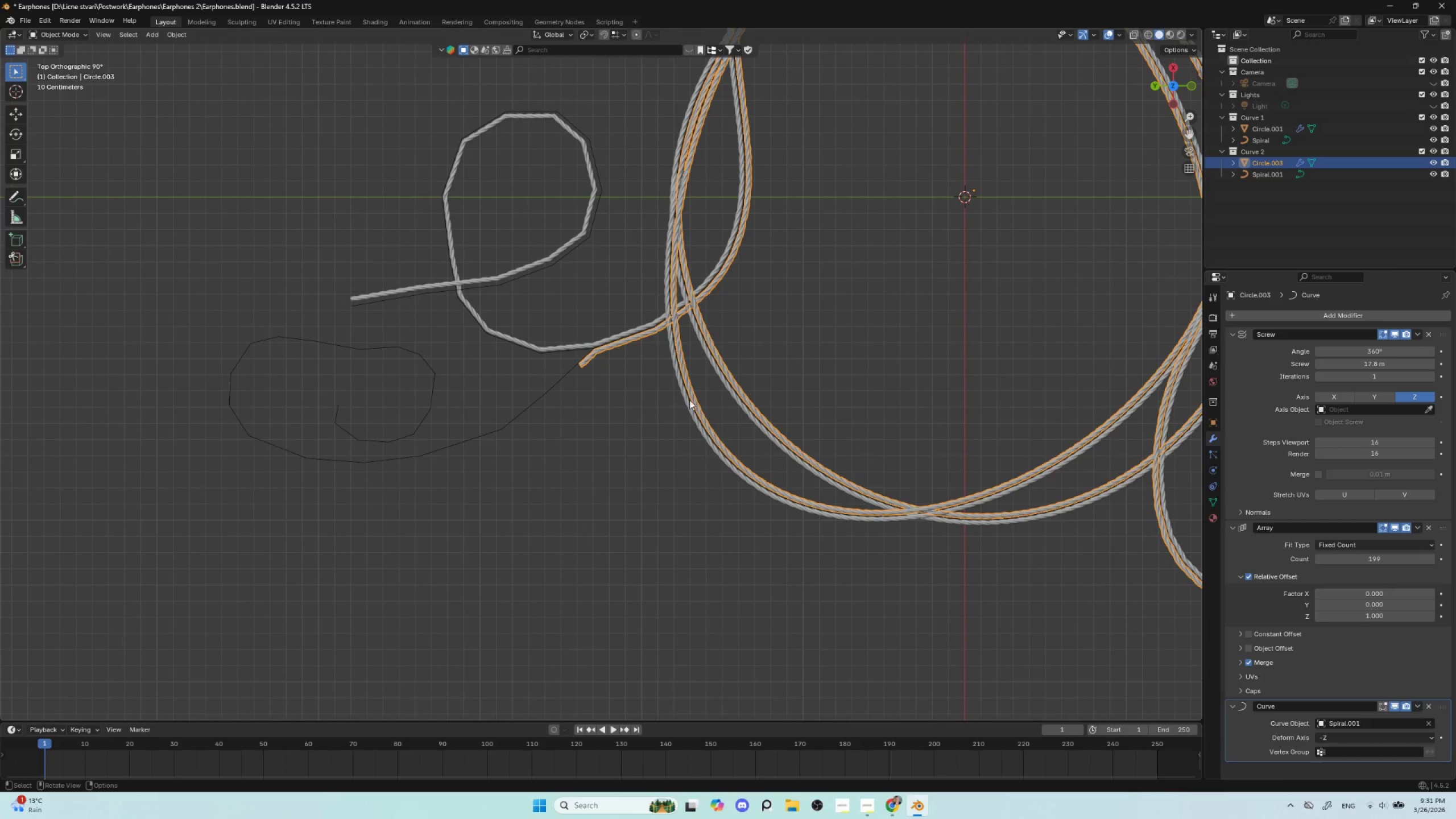 
type(gx)
 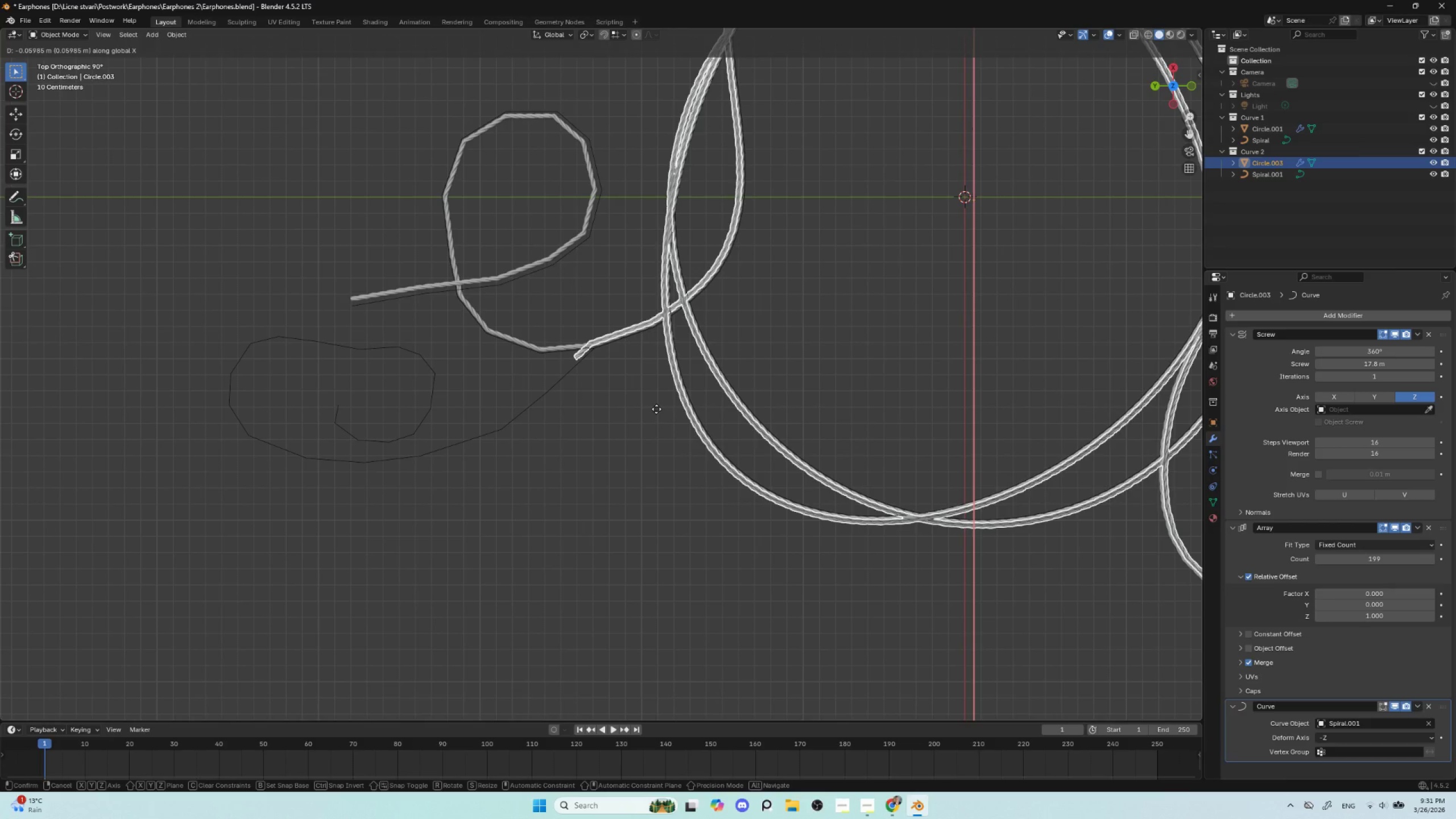 
key(Z)
 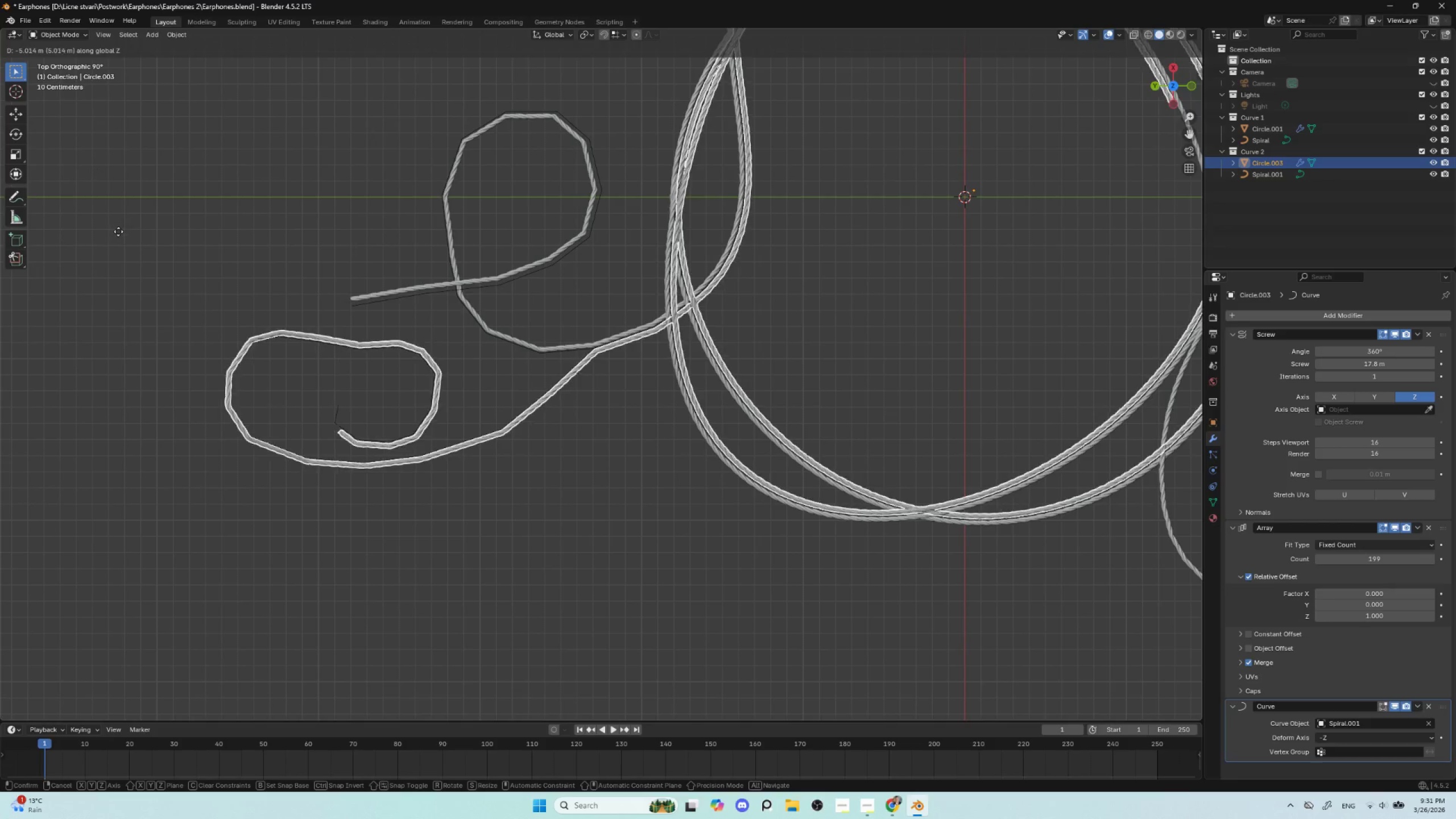 
wait(9.19)
 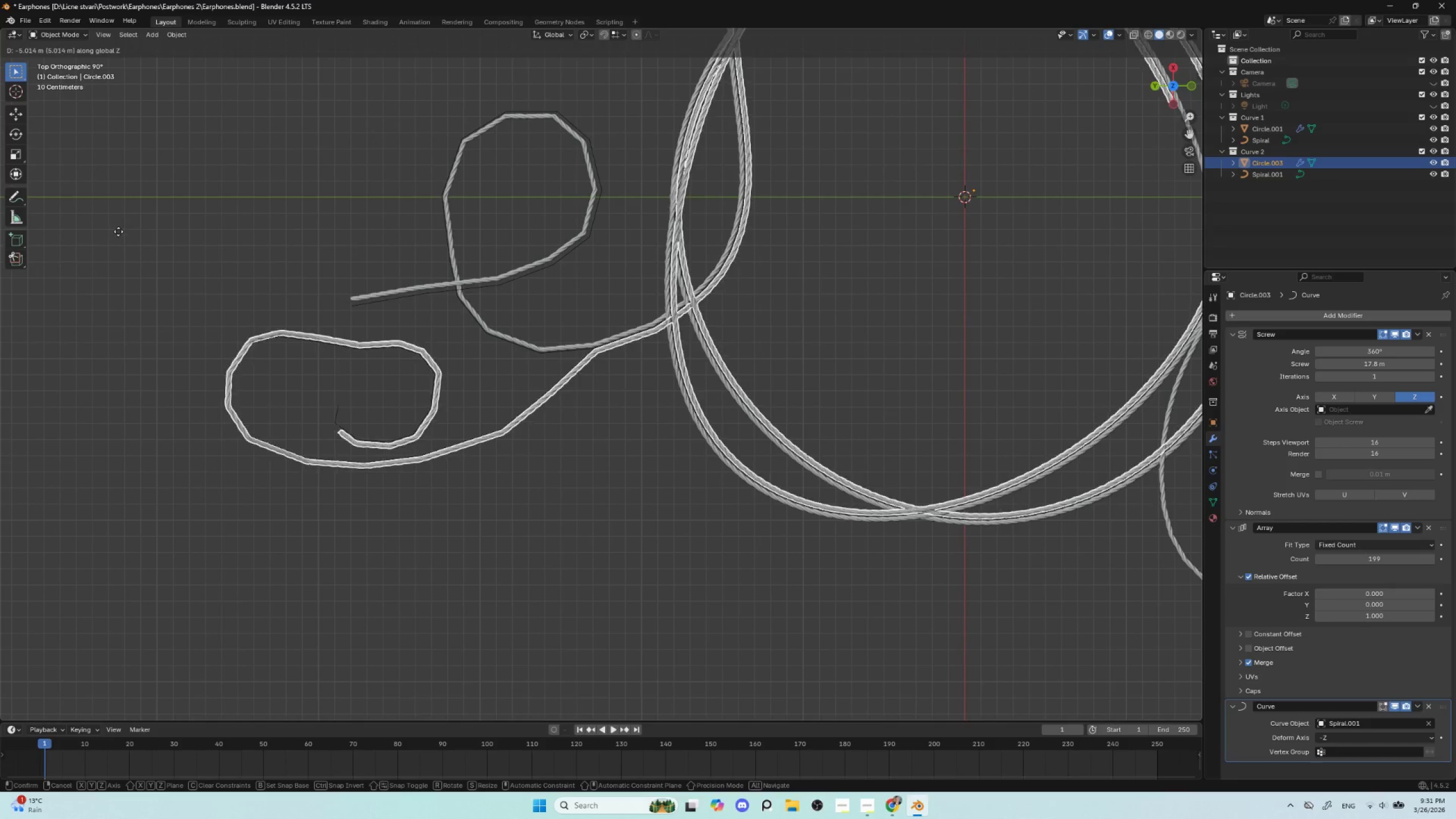 
left_click([142, 215])
 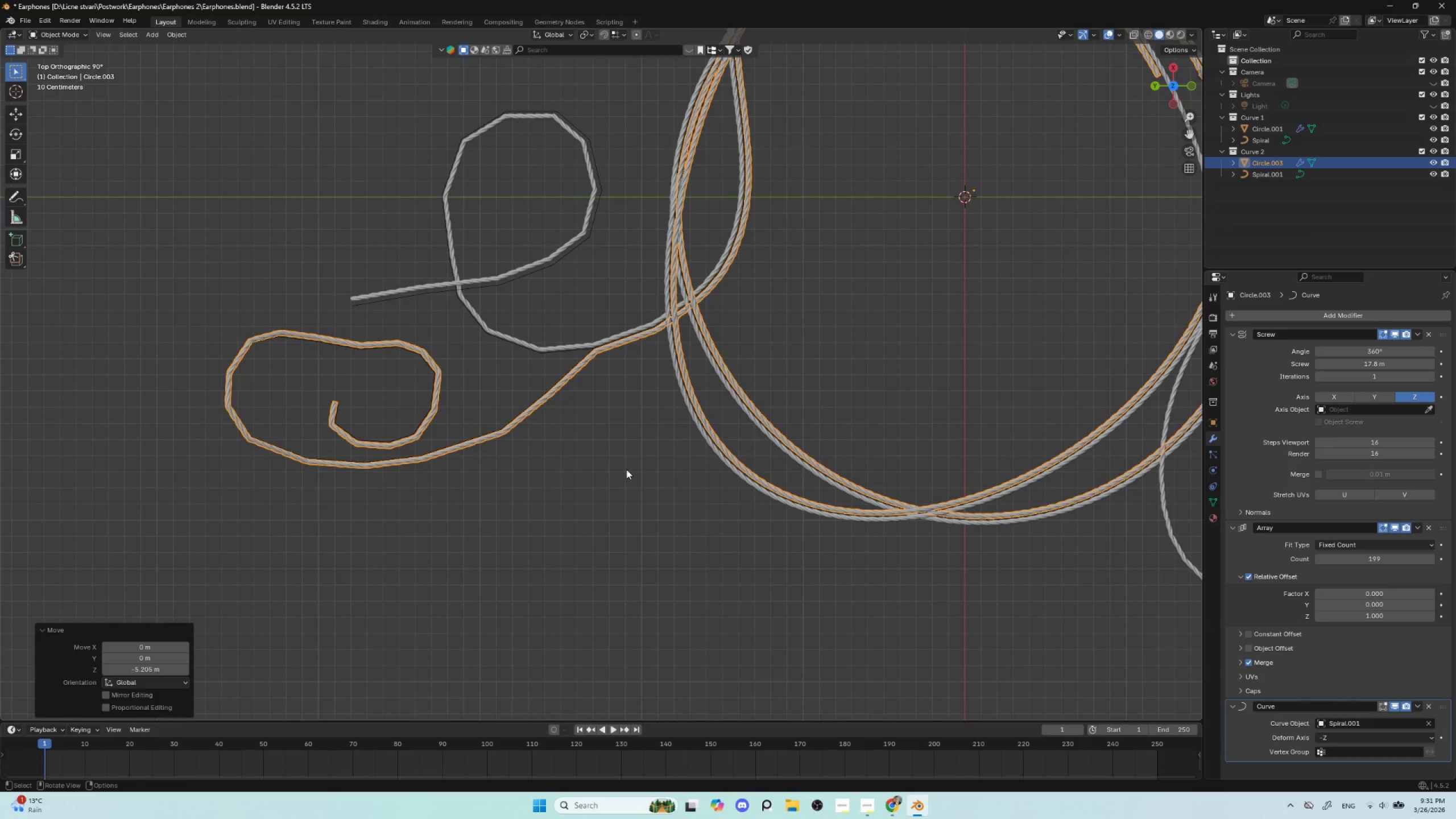 
hold_key(key=ShiftLeft, duration=0.61)
 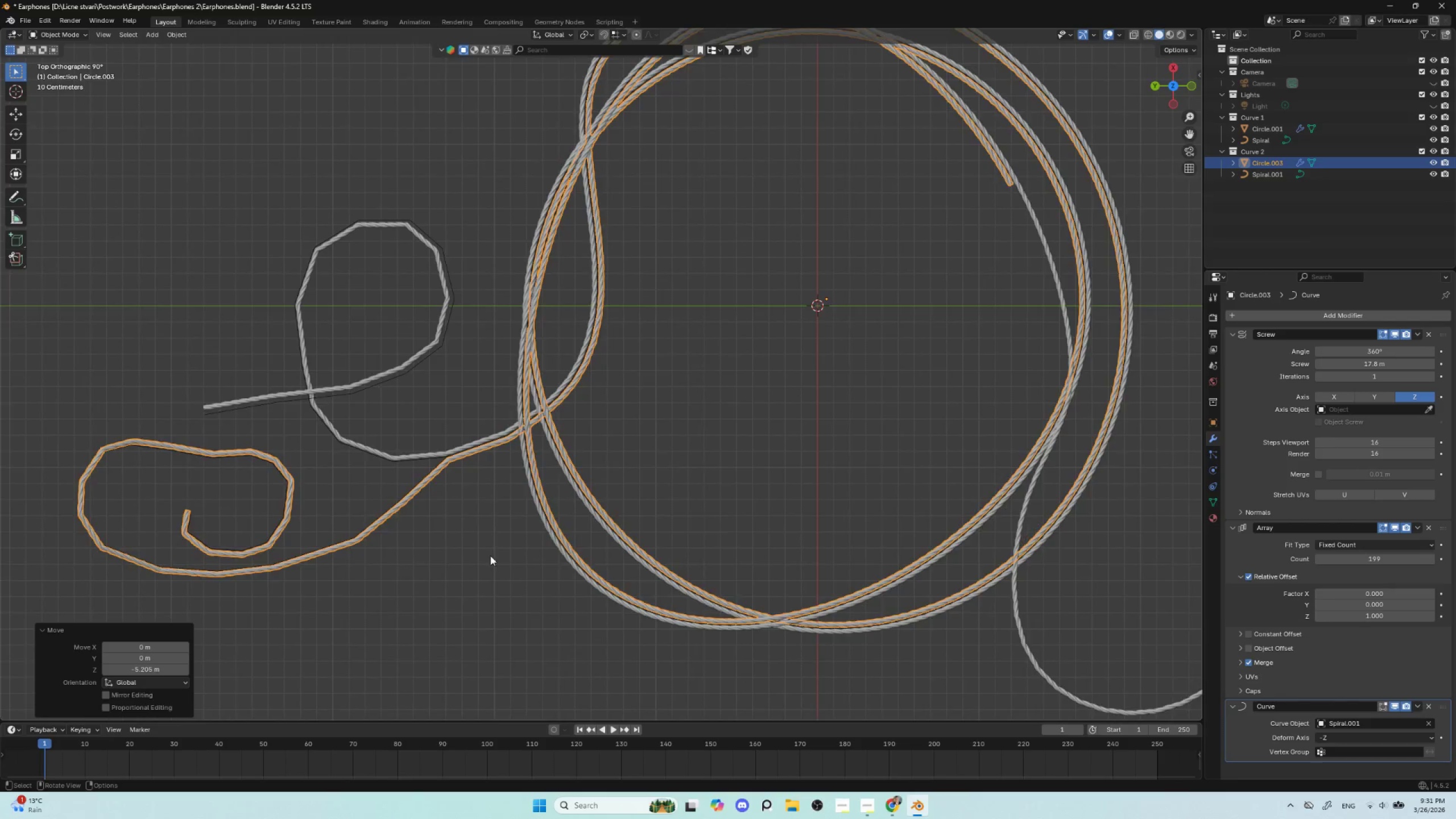 
scroll: coordinate [491, 558], scroll_direction: down, amount: 3.0
 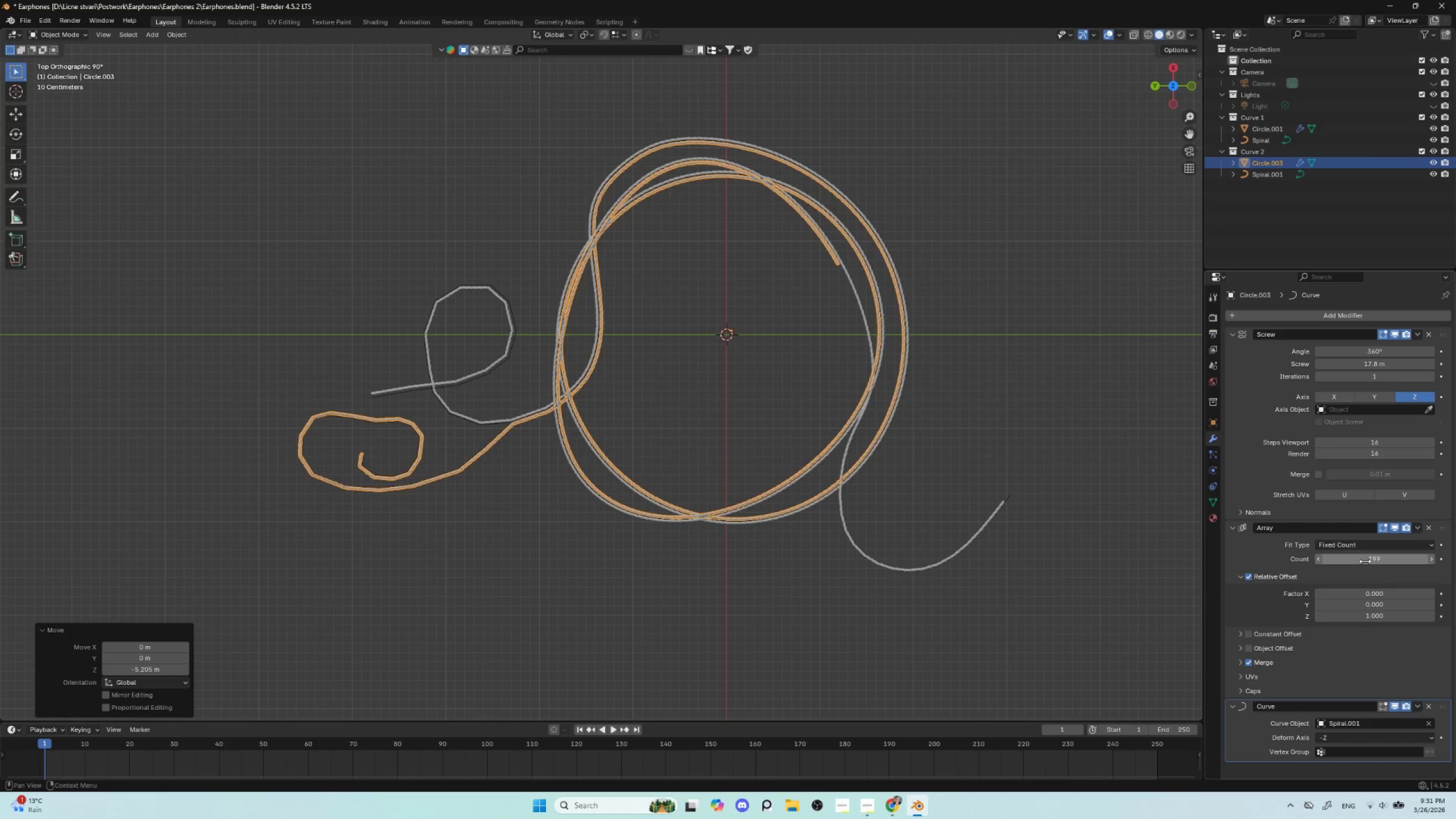 
left_click_drag(start_coordinate=[1378, 560], to_coordinate=[231, 559])
 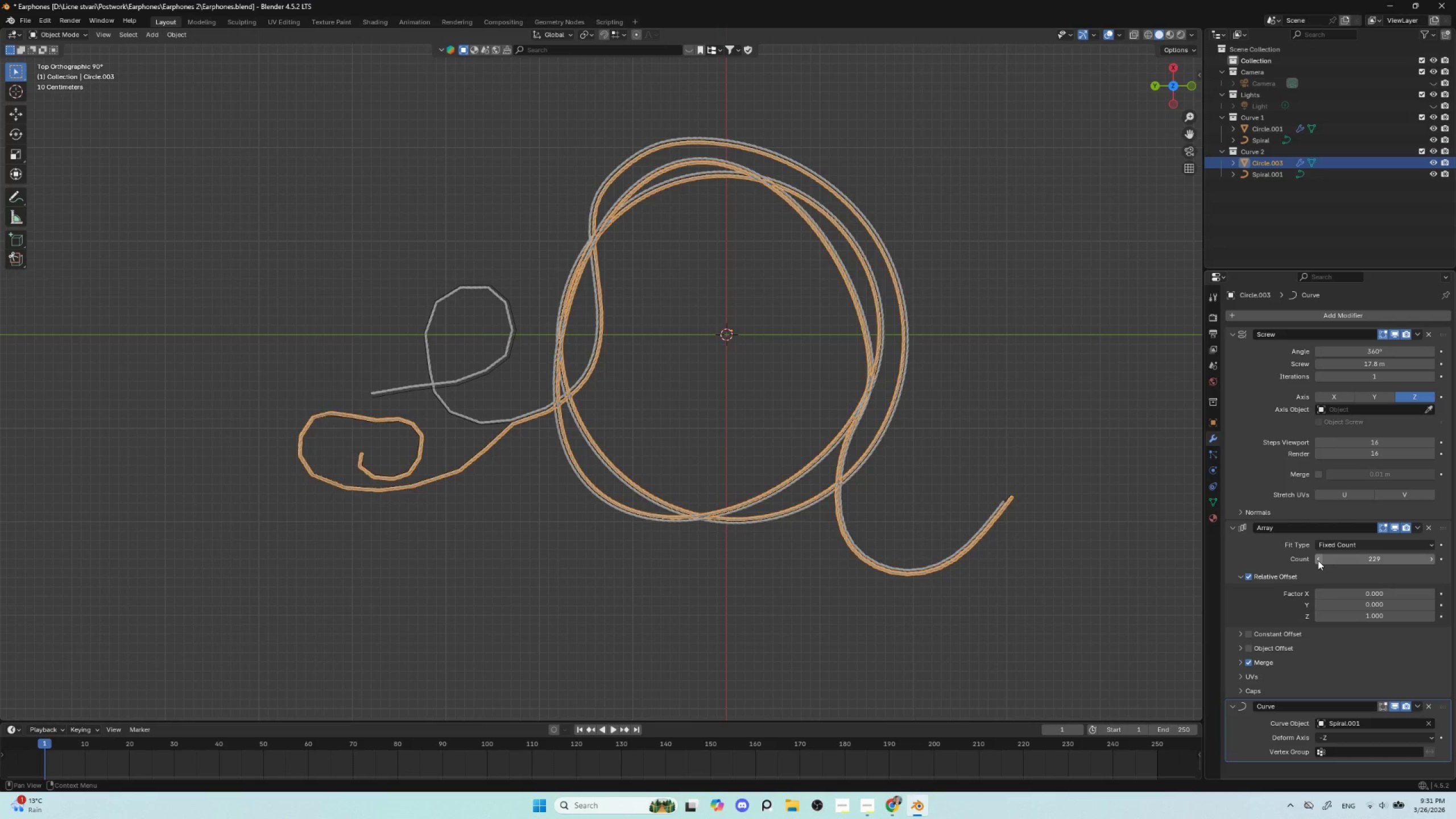 
left_click([1318, 560])
 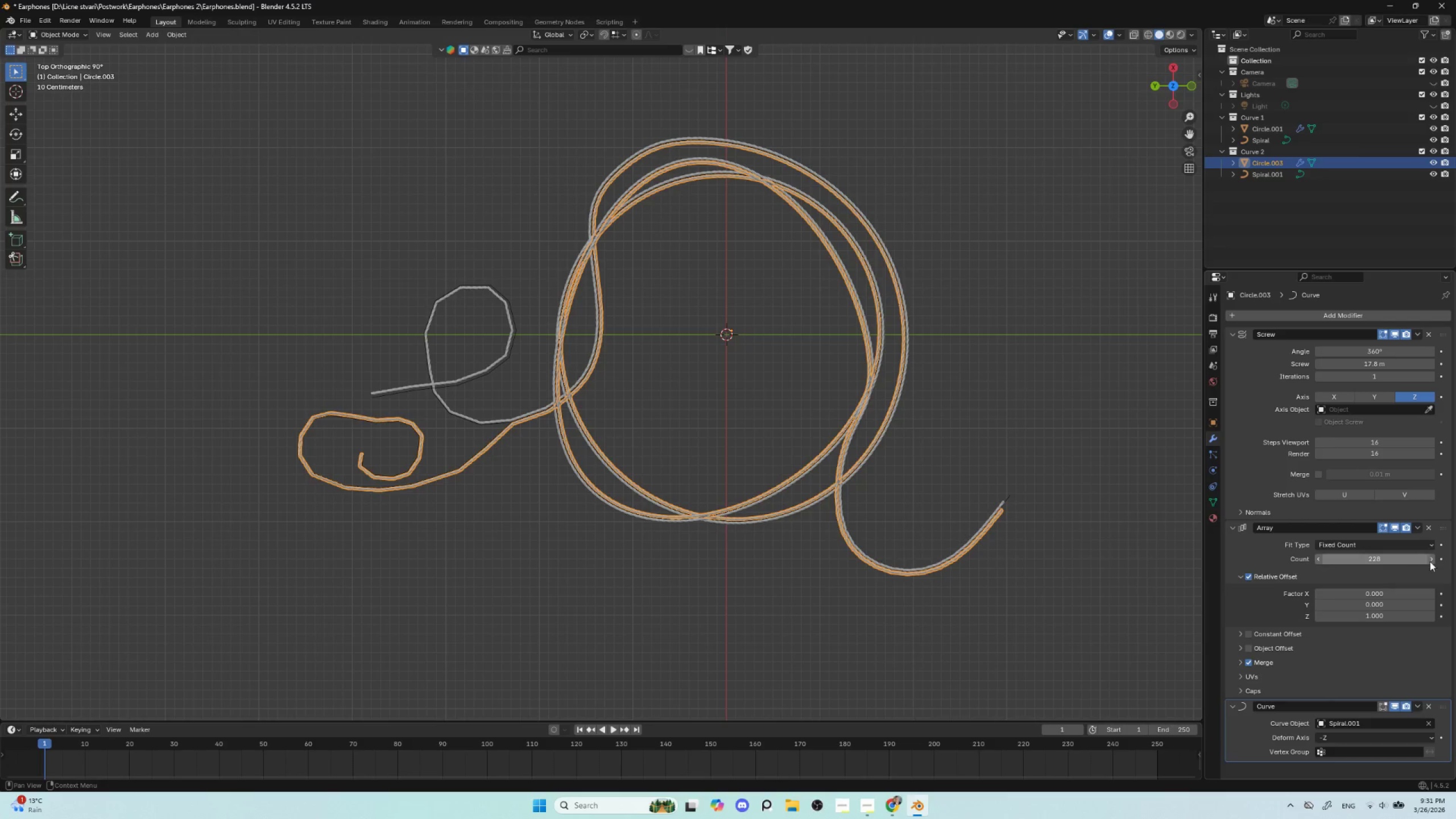 
left_click([1433, 562])
 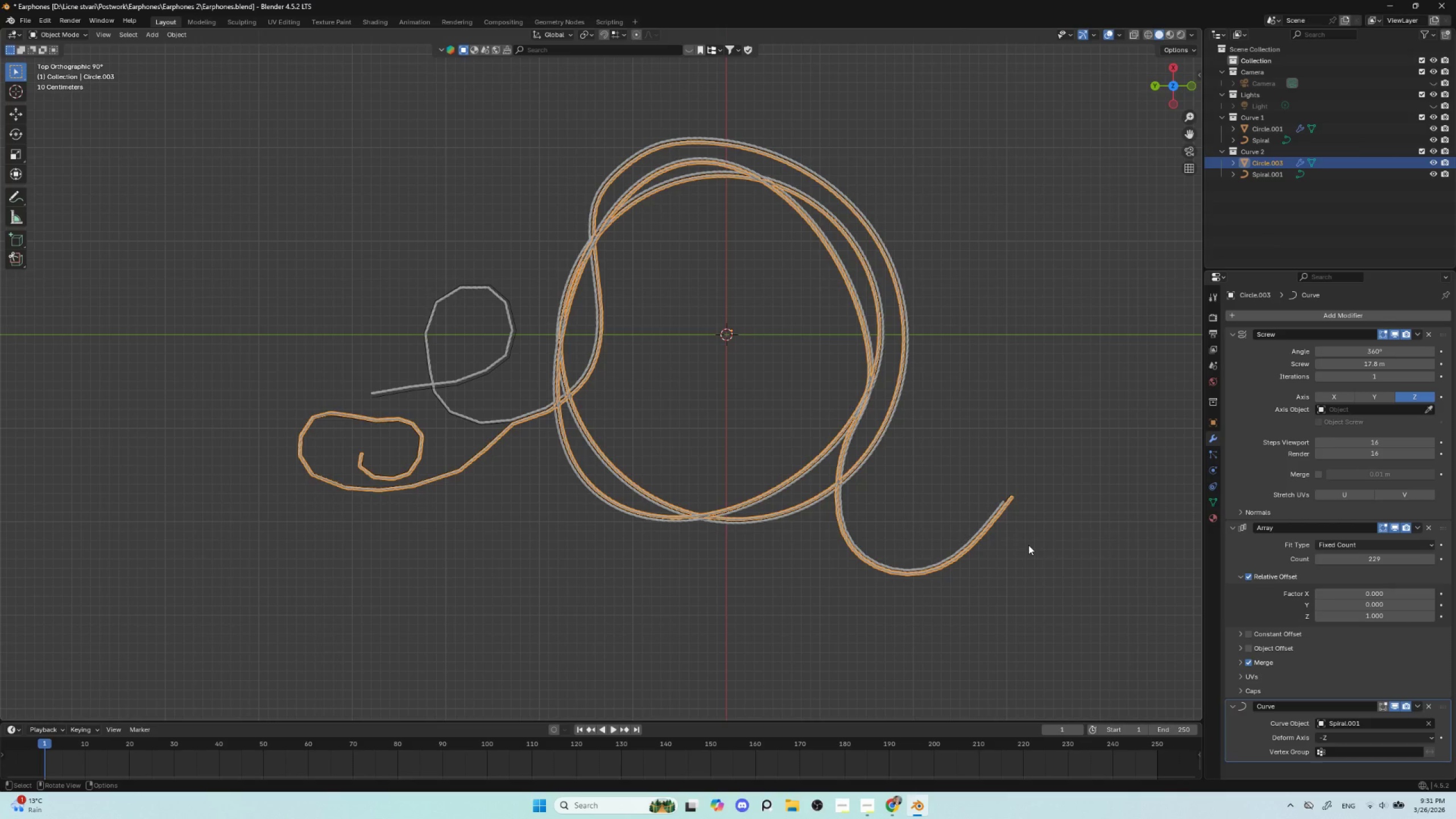 
left_click([1028, 545])
 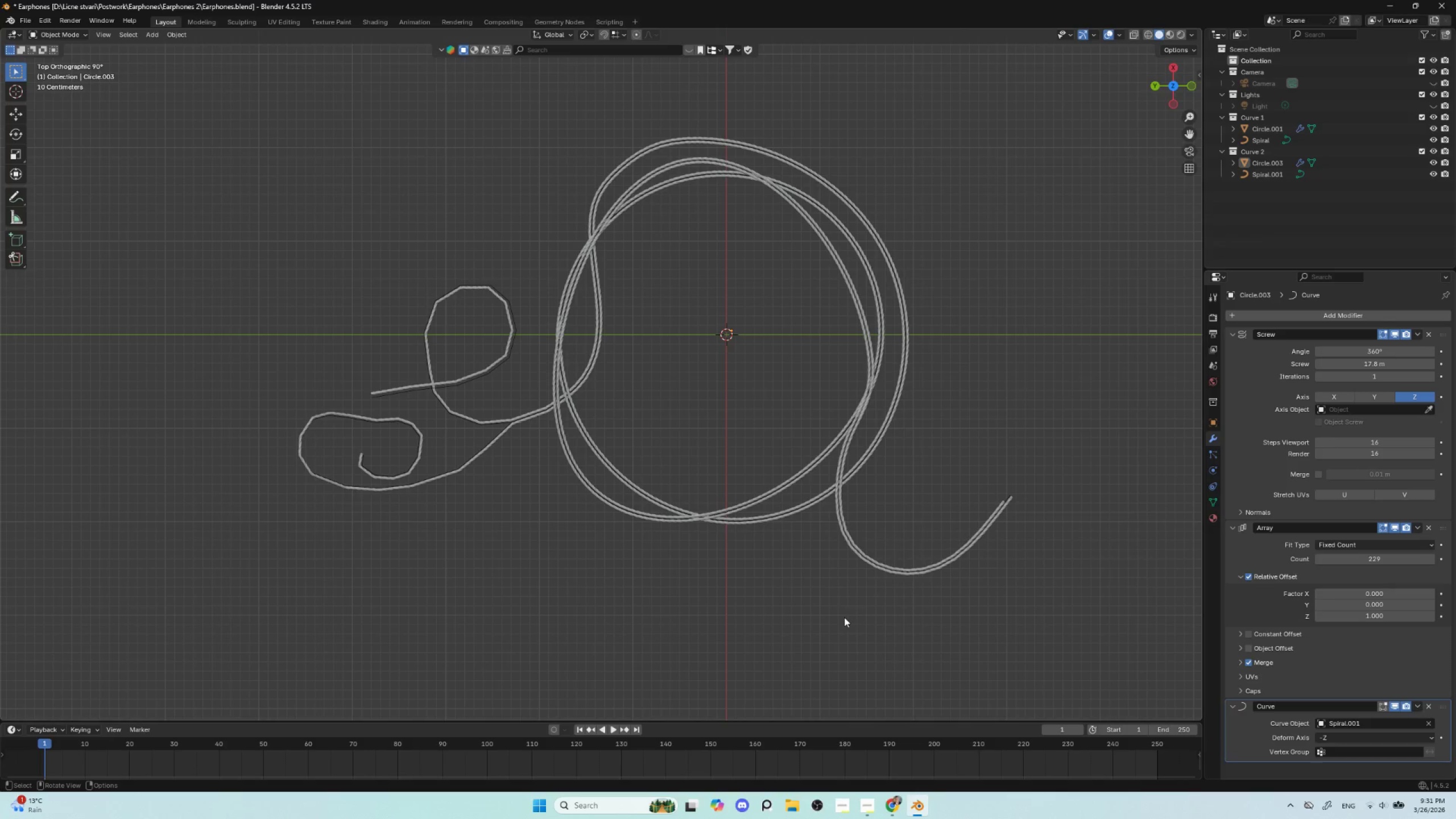 
hold_key(key=ShiftLeft, duration=0.59)
 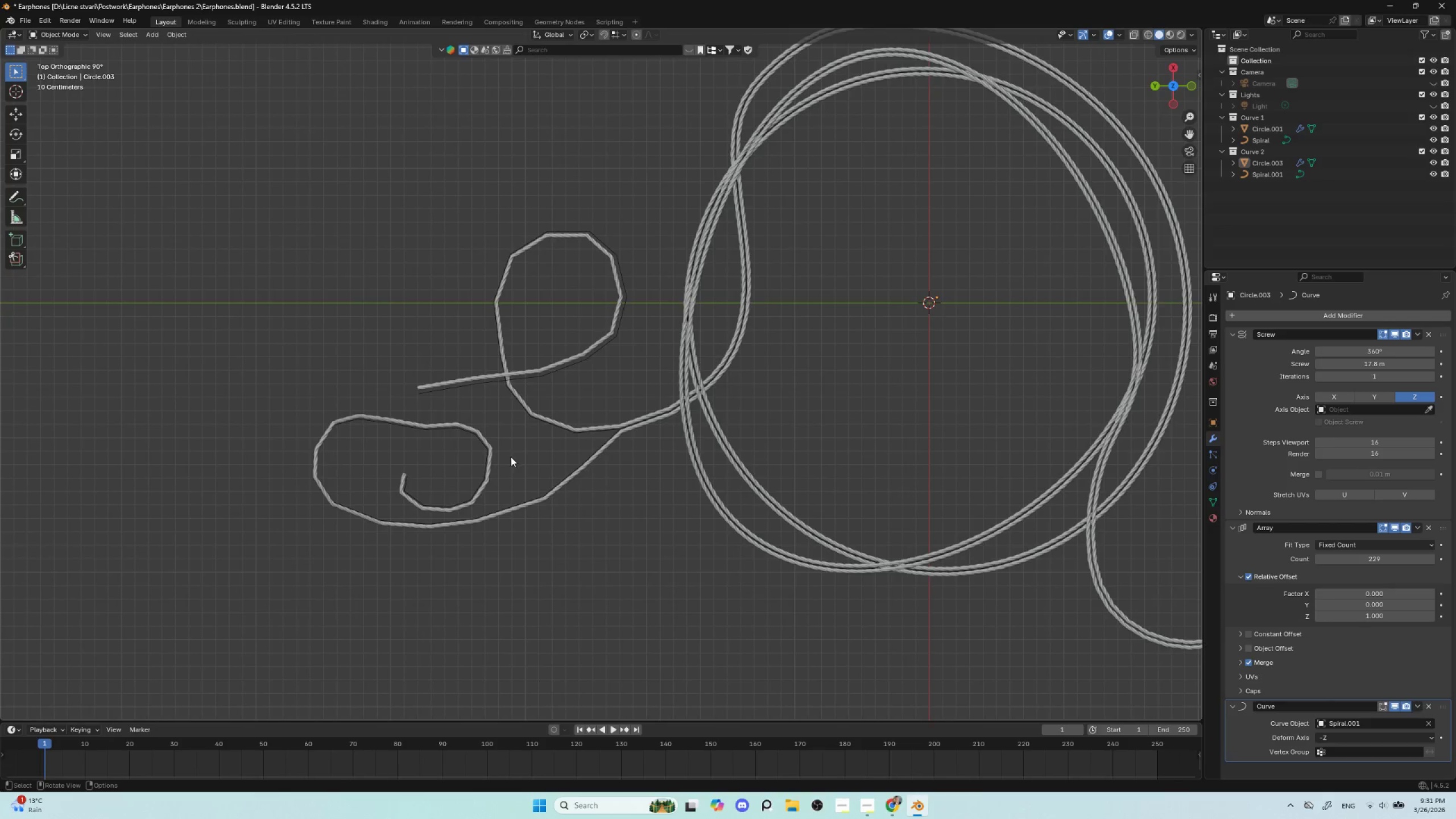 
scroll: coordinate [490, 457], scroll_direction: up, amount: 4.0
 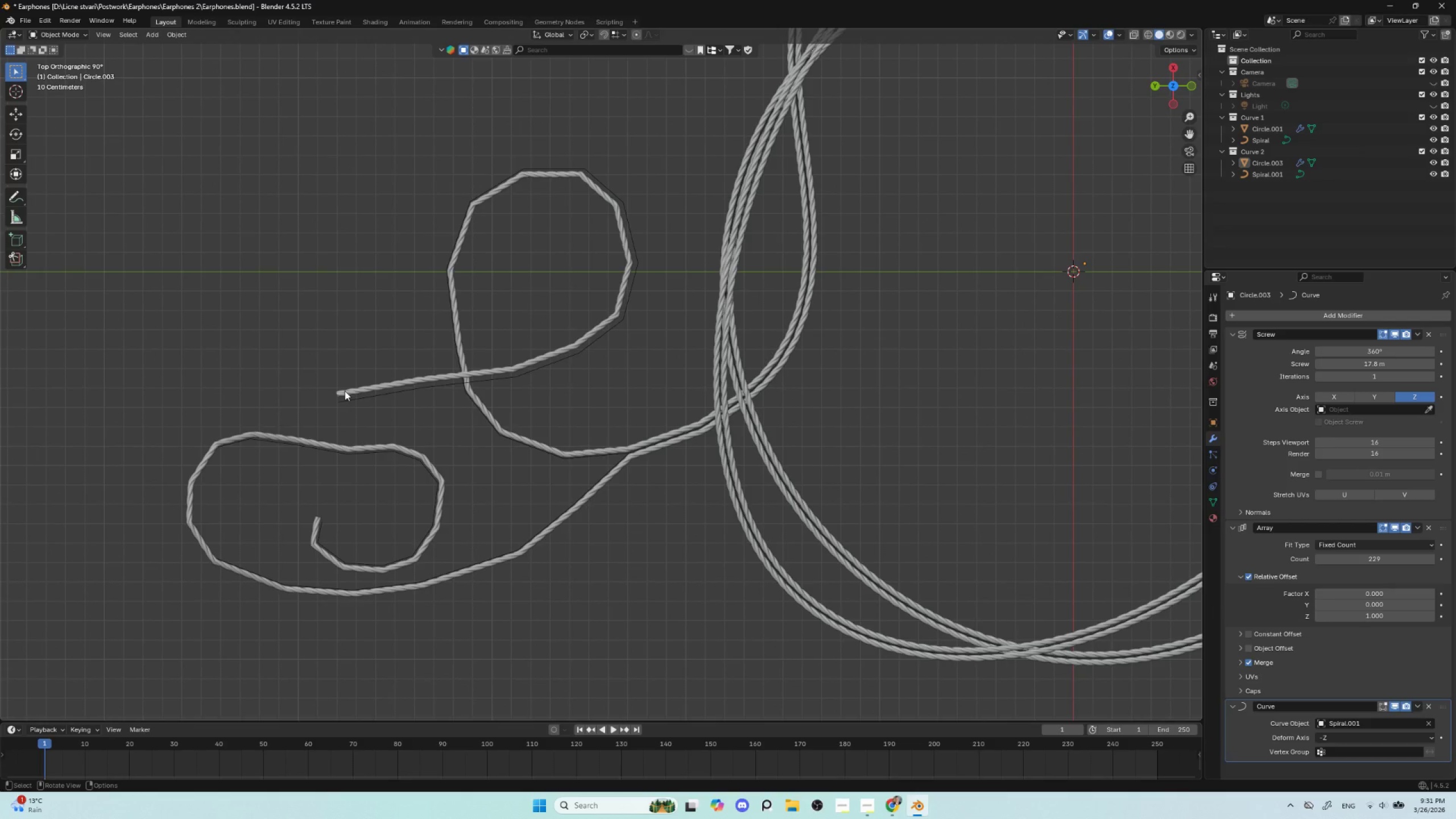 
left_click([345, 399])
 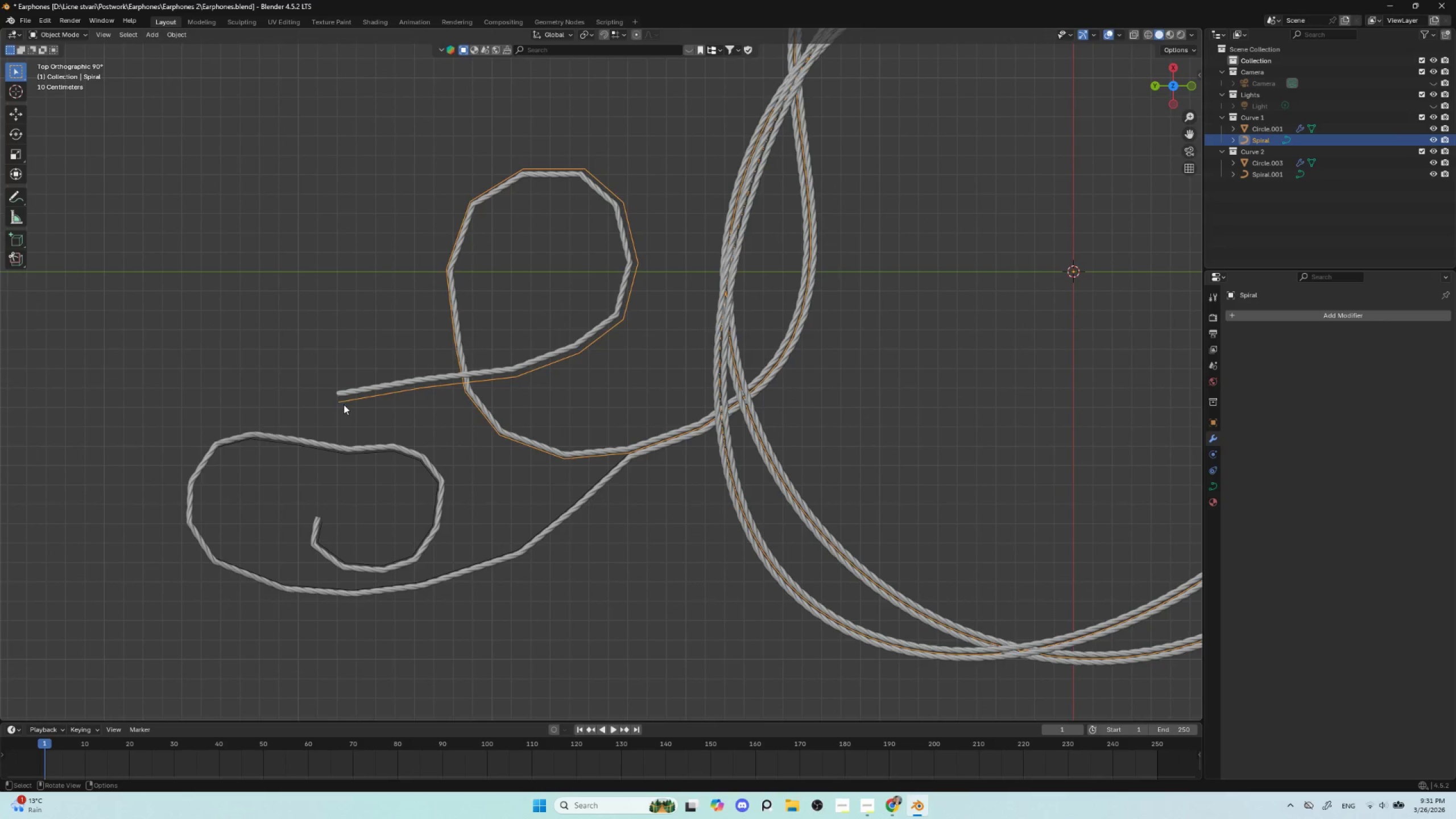 
key(Tab)
 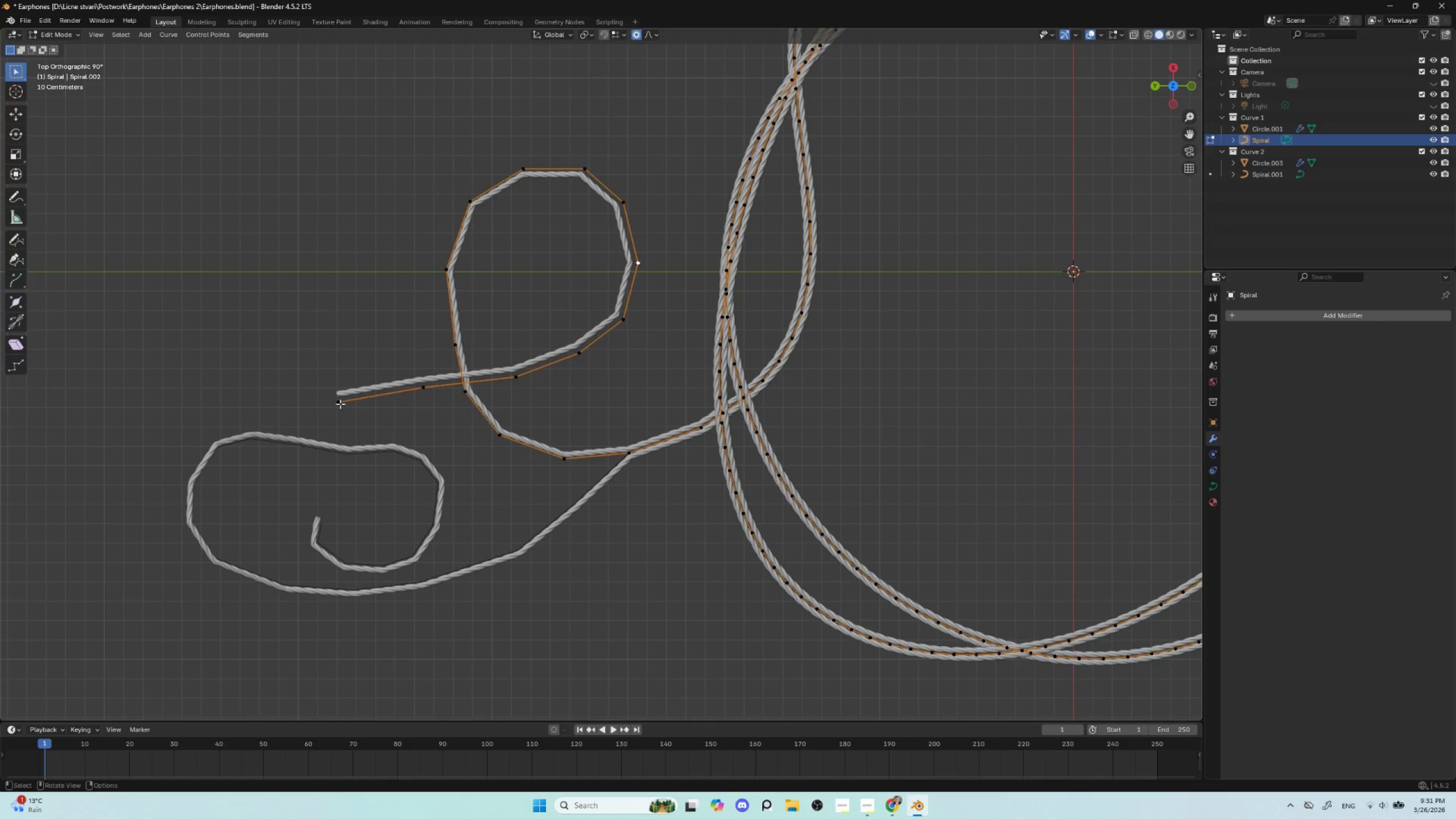 
left_click([339, 403])
 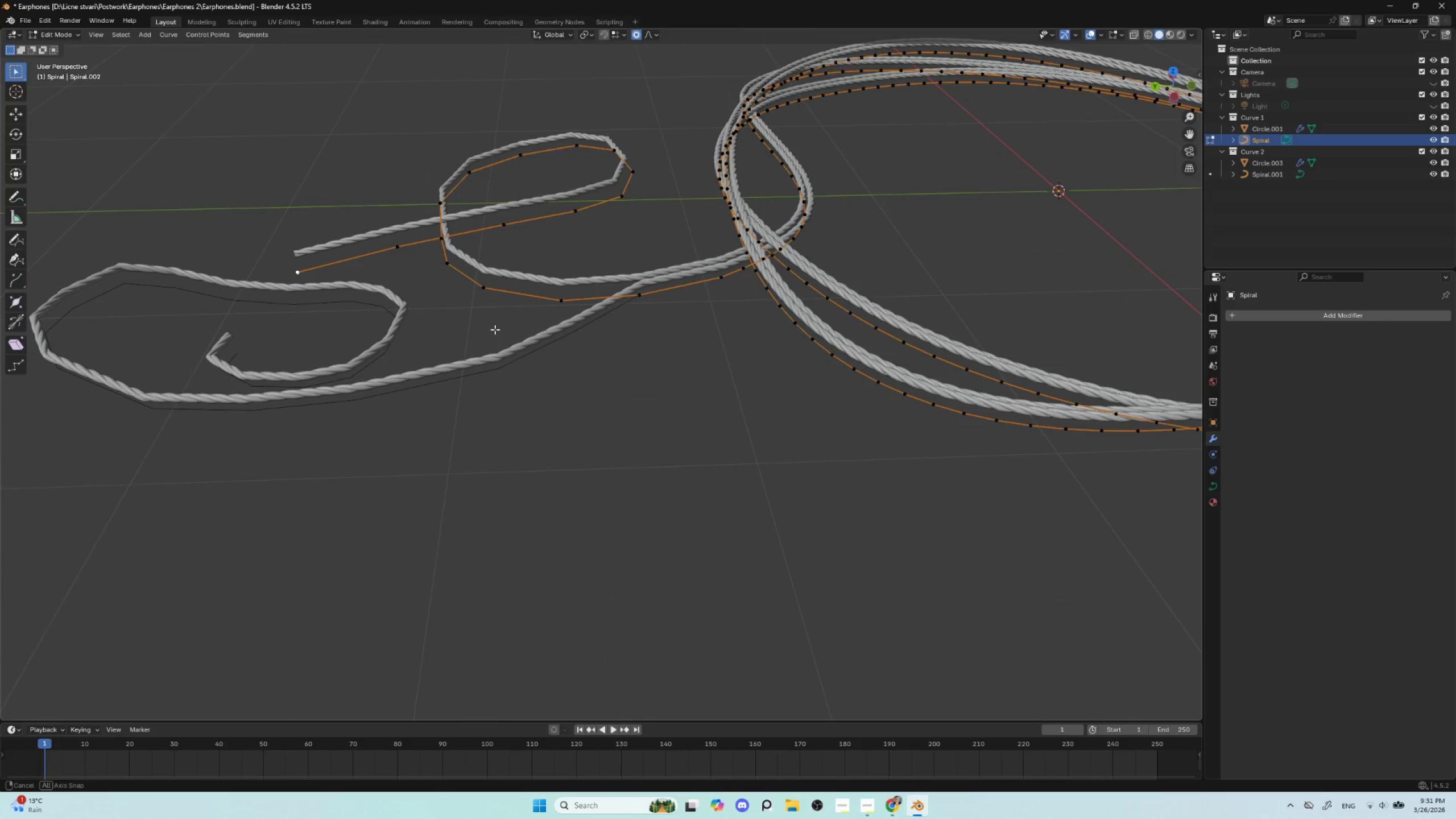 
wait(5.42)
 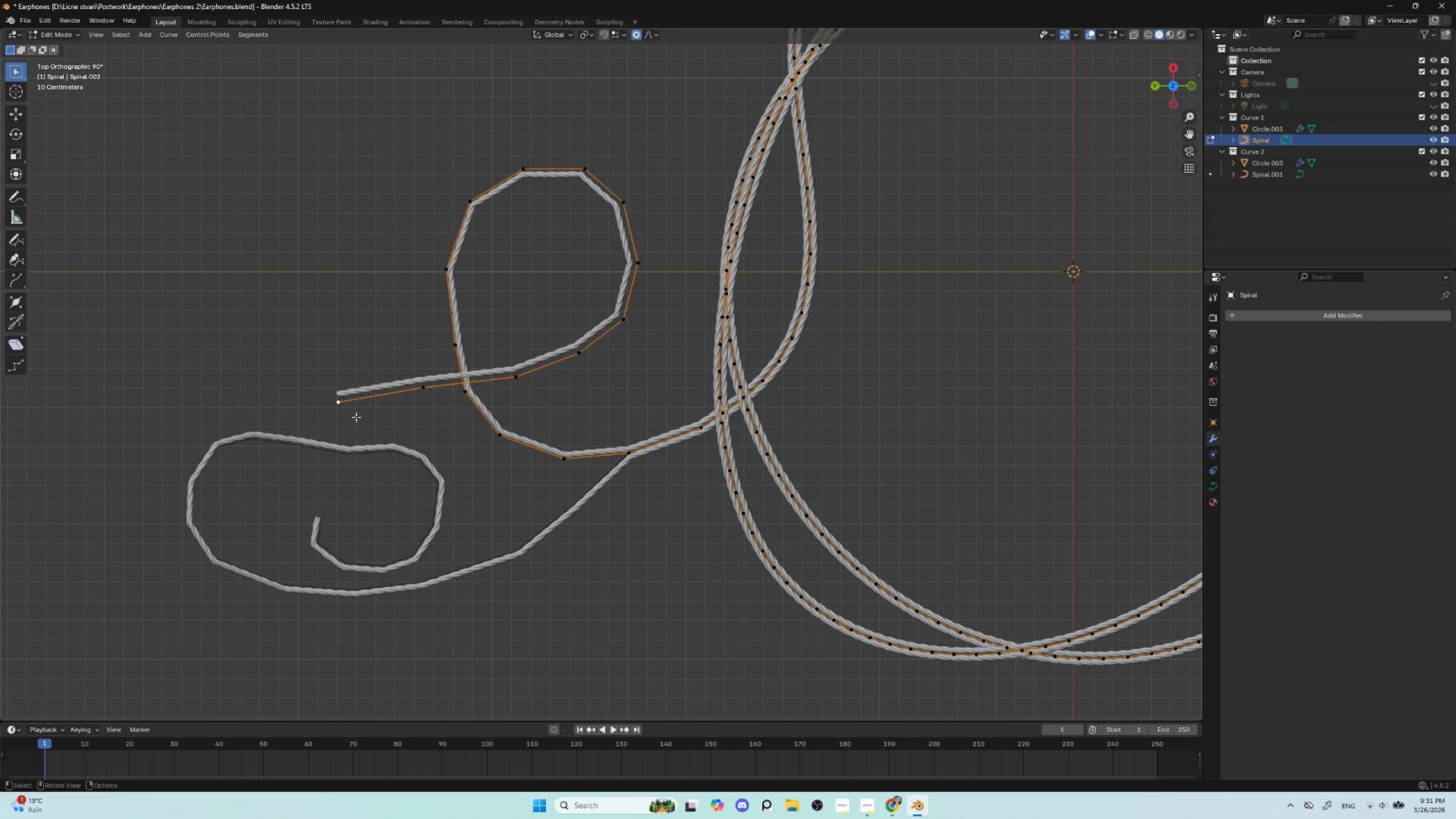 
hold_key(key=AltLeft, duration=0.64)
 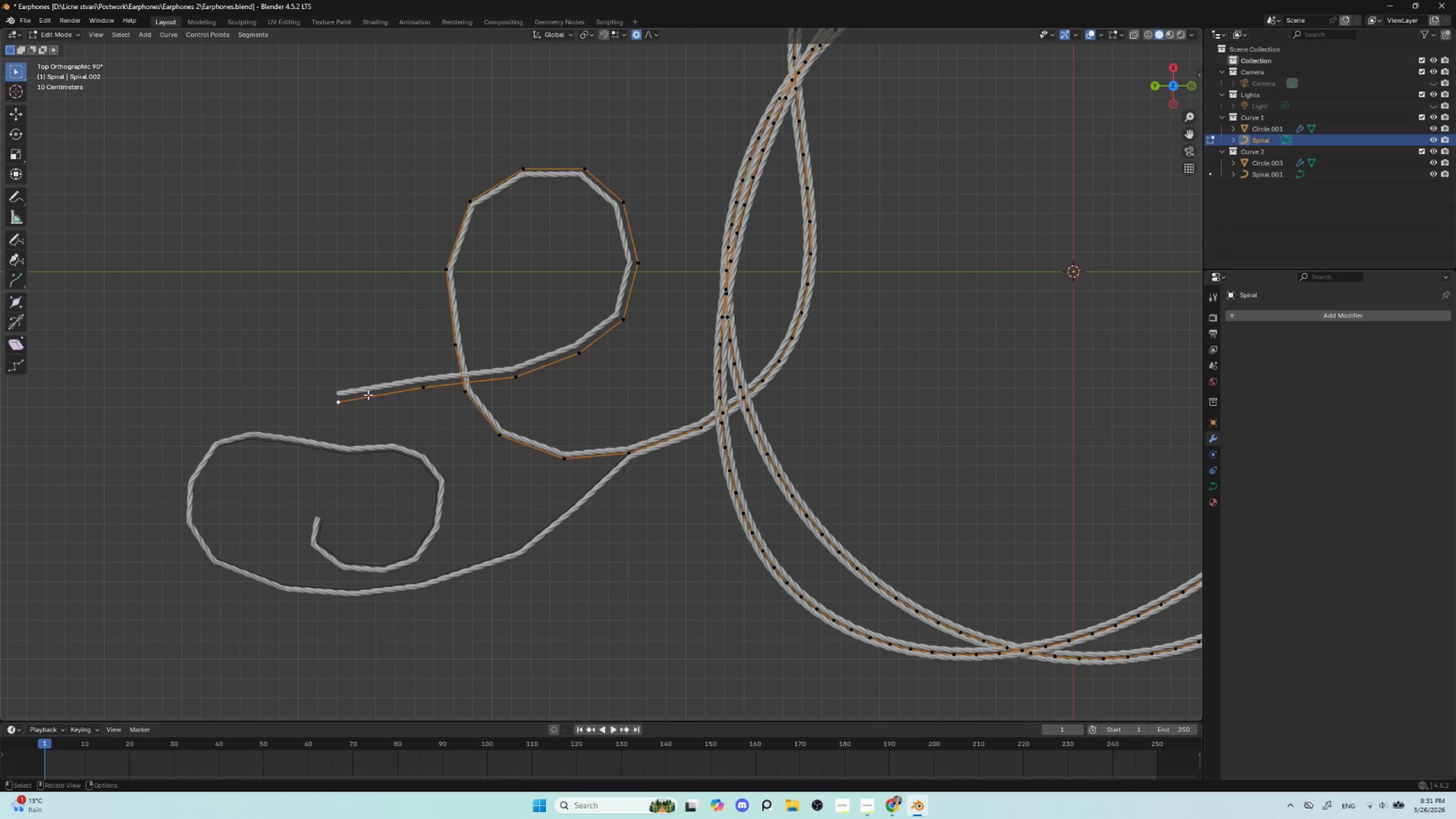 
key(G)
 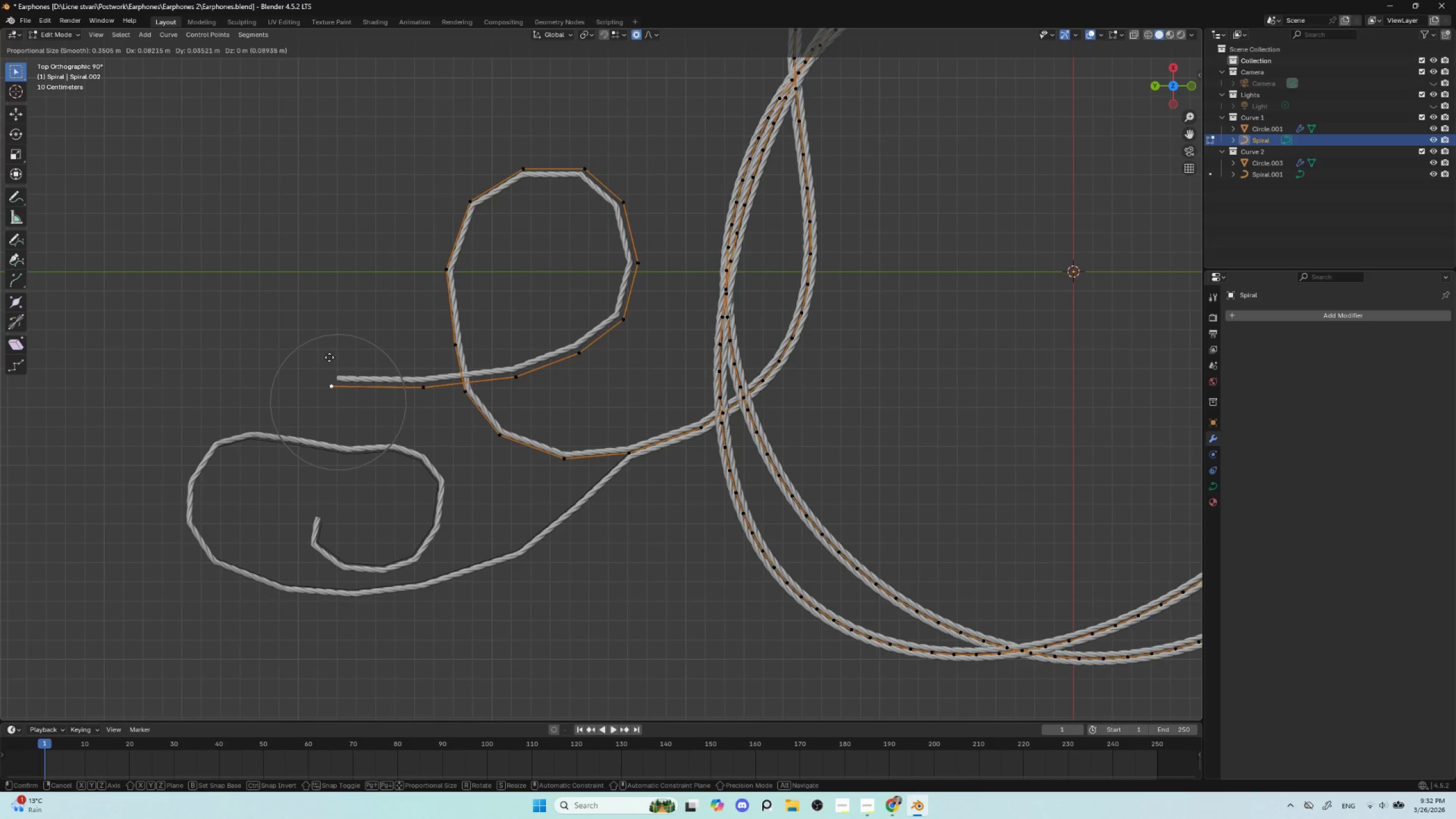 
left_click([329, 357])
 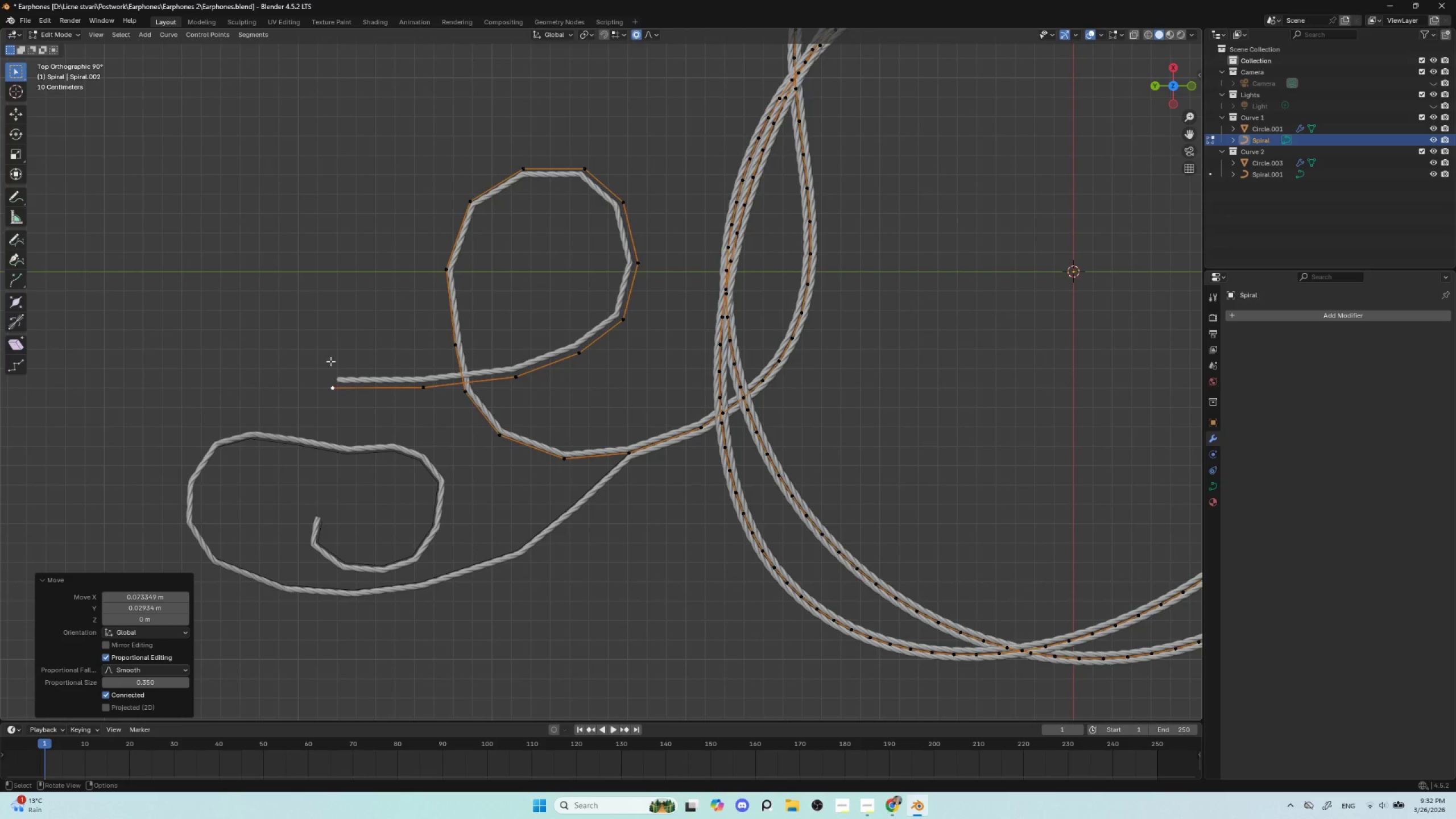 
key(E)
 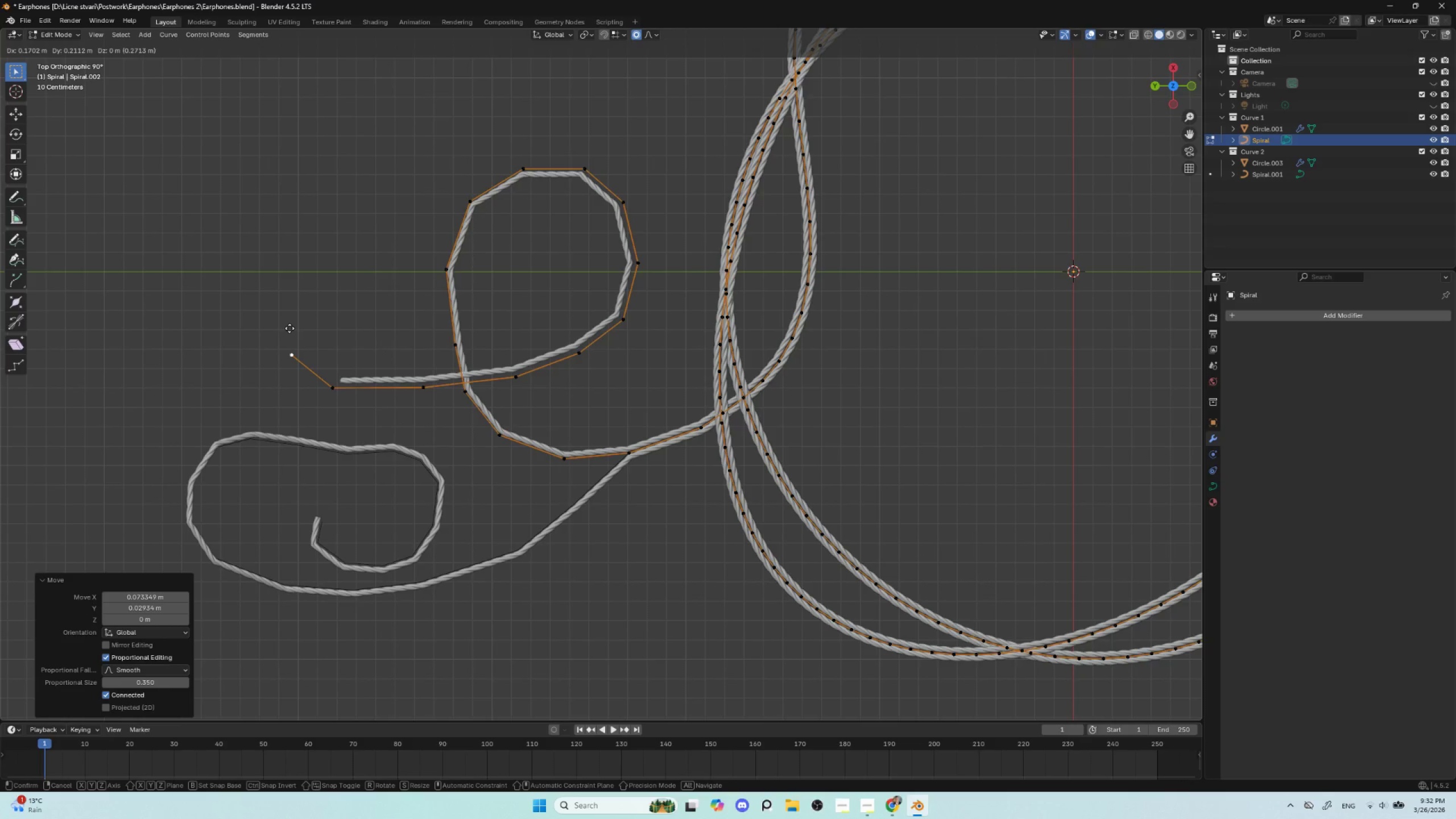 
left_click([289, 328])
 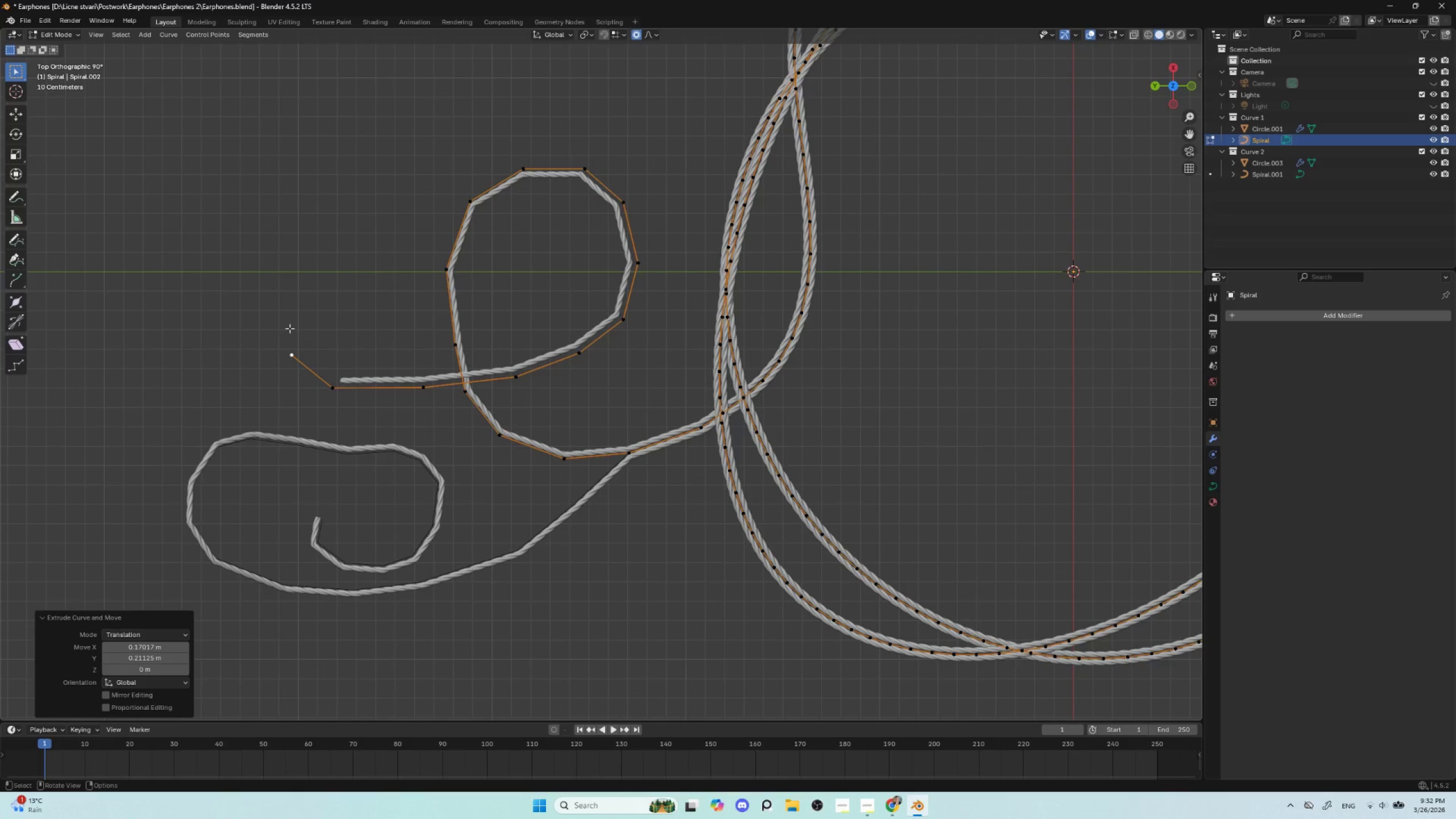 
key(E)
 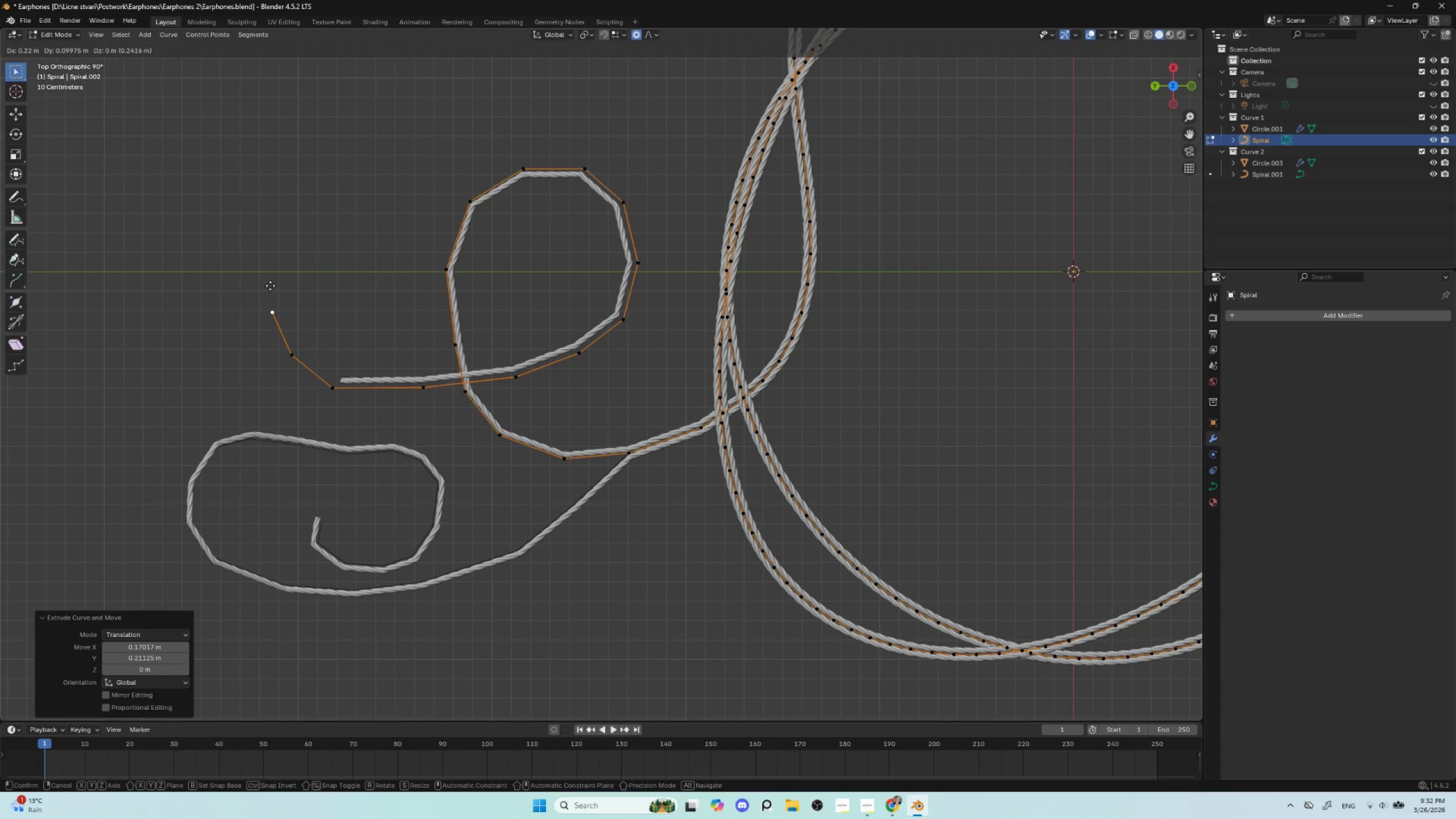 
left_click([270, 286])
 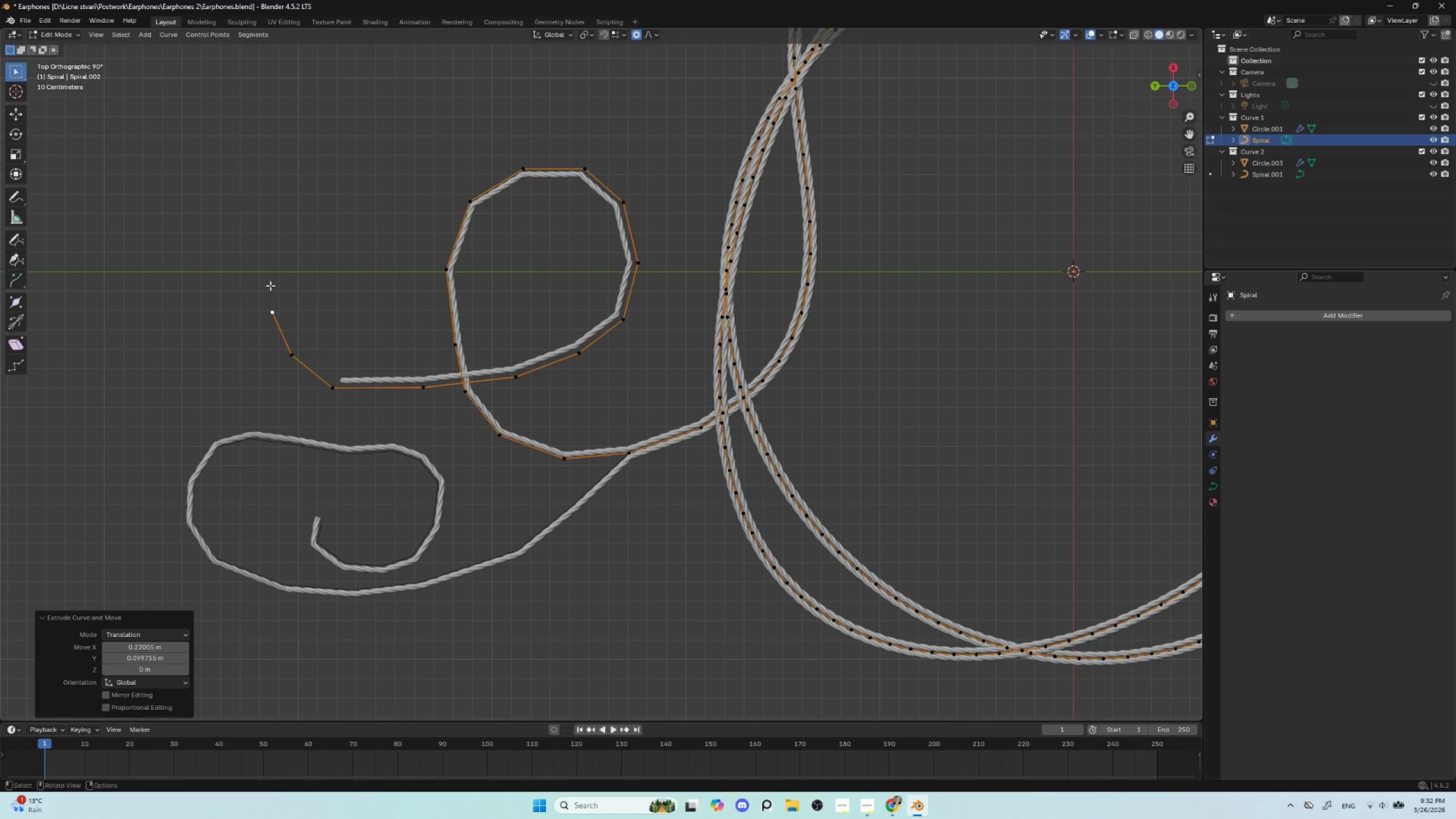 
key(E)
 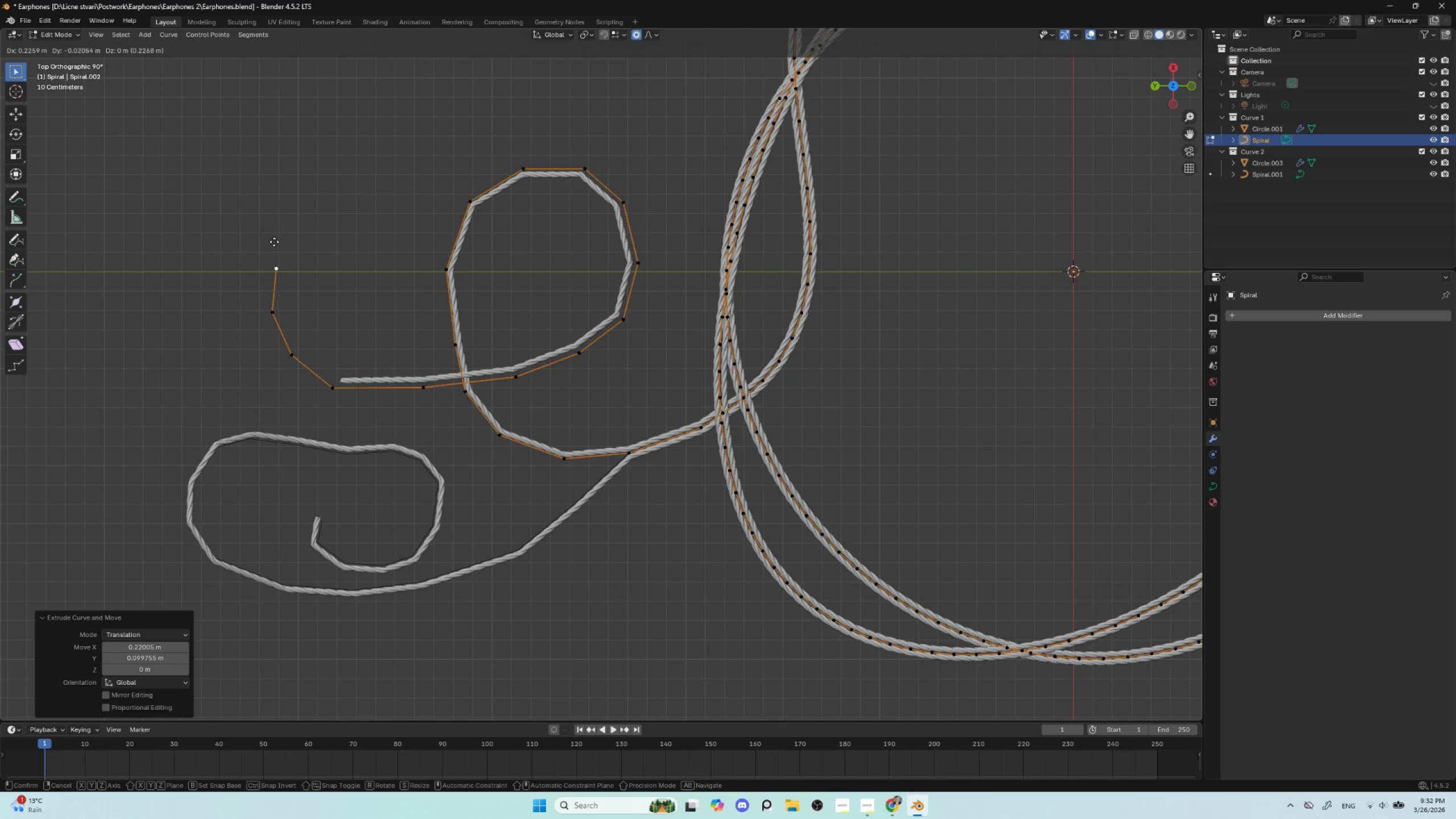 
left_click([279, 242])
 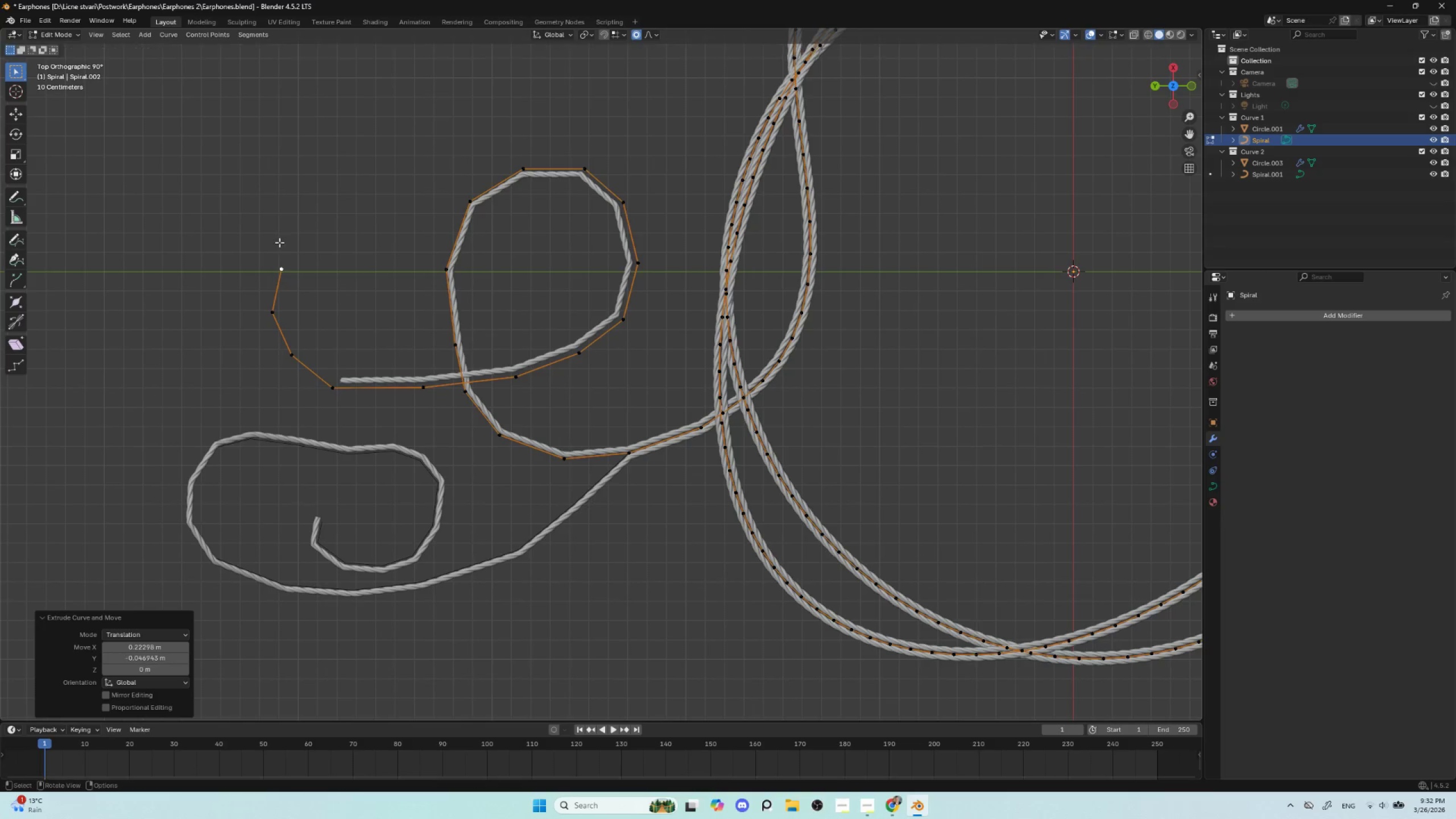 
key(E)
 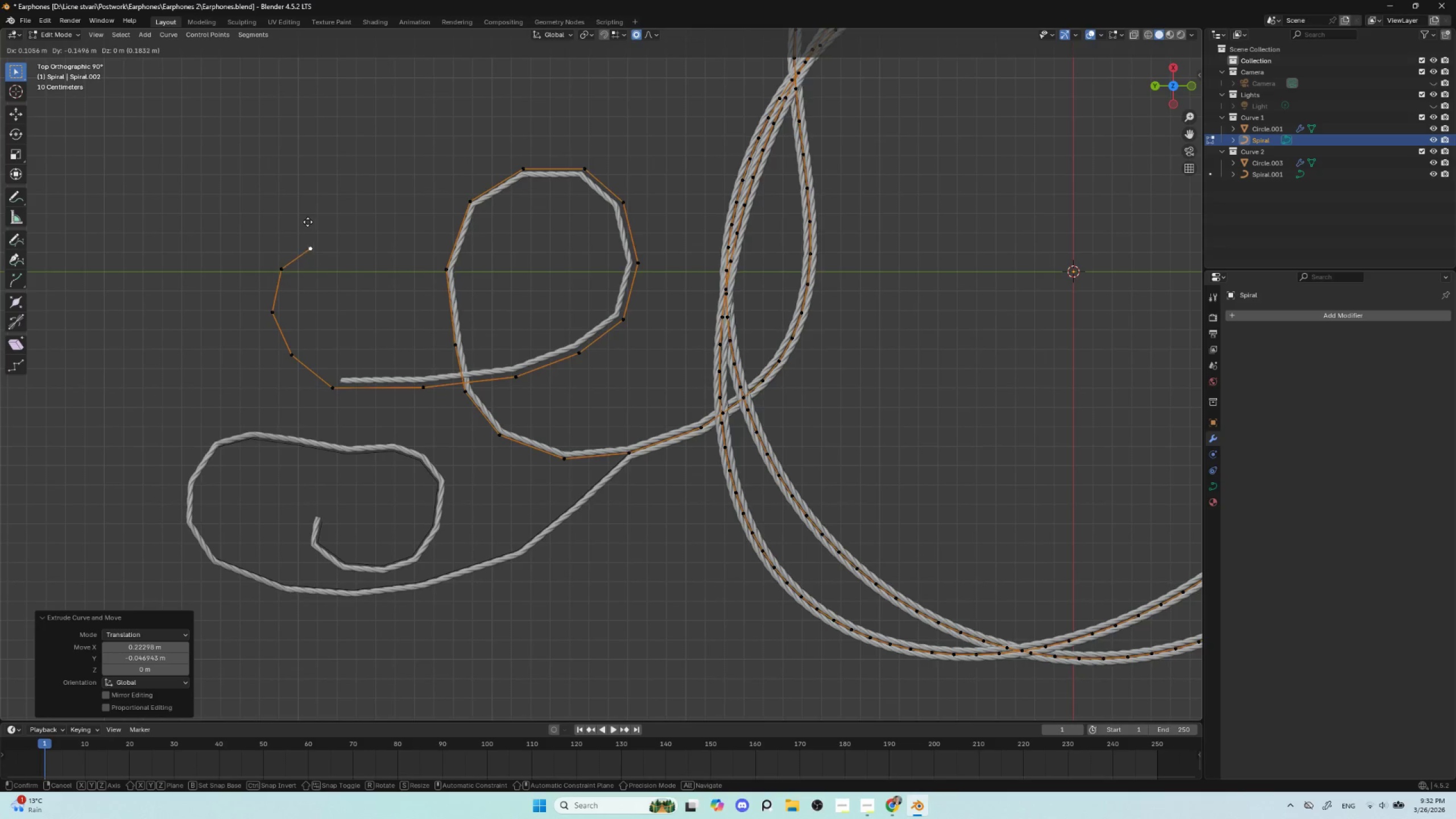 
left_click([308, 222])
 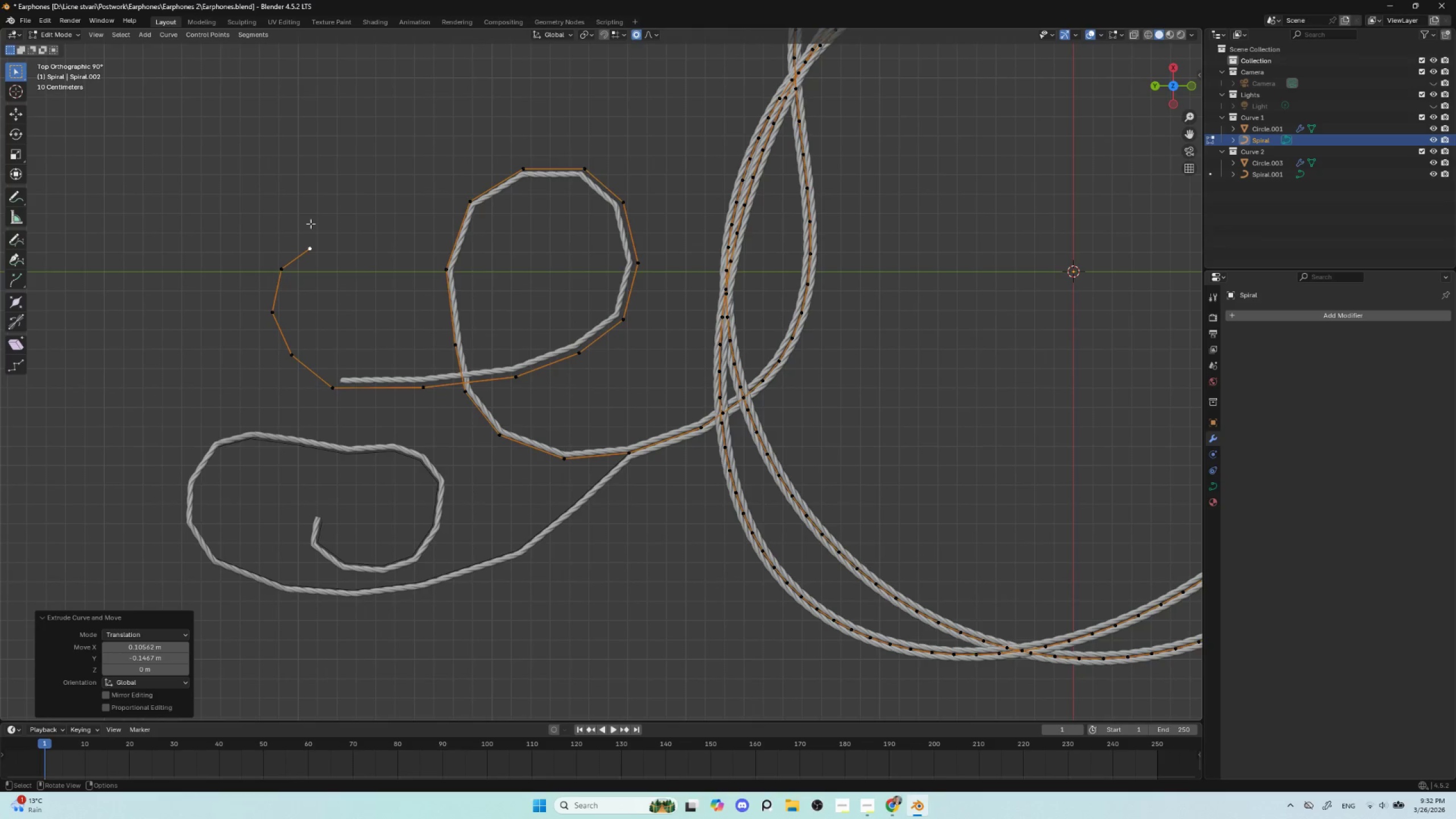 
key(E)
 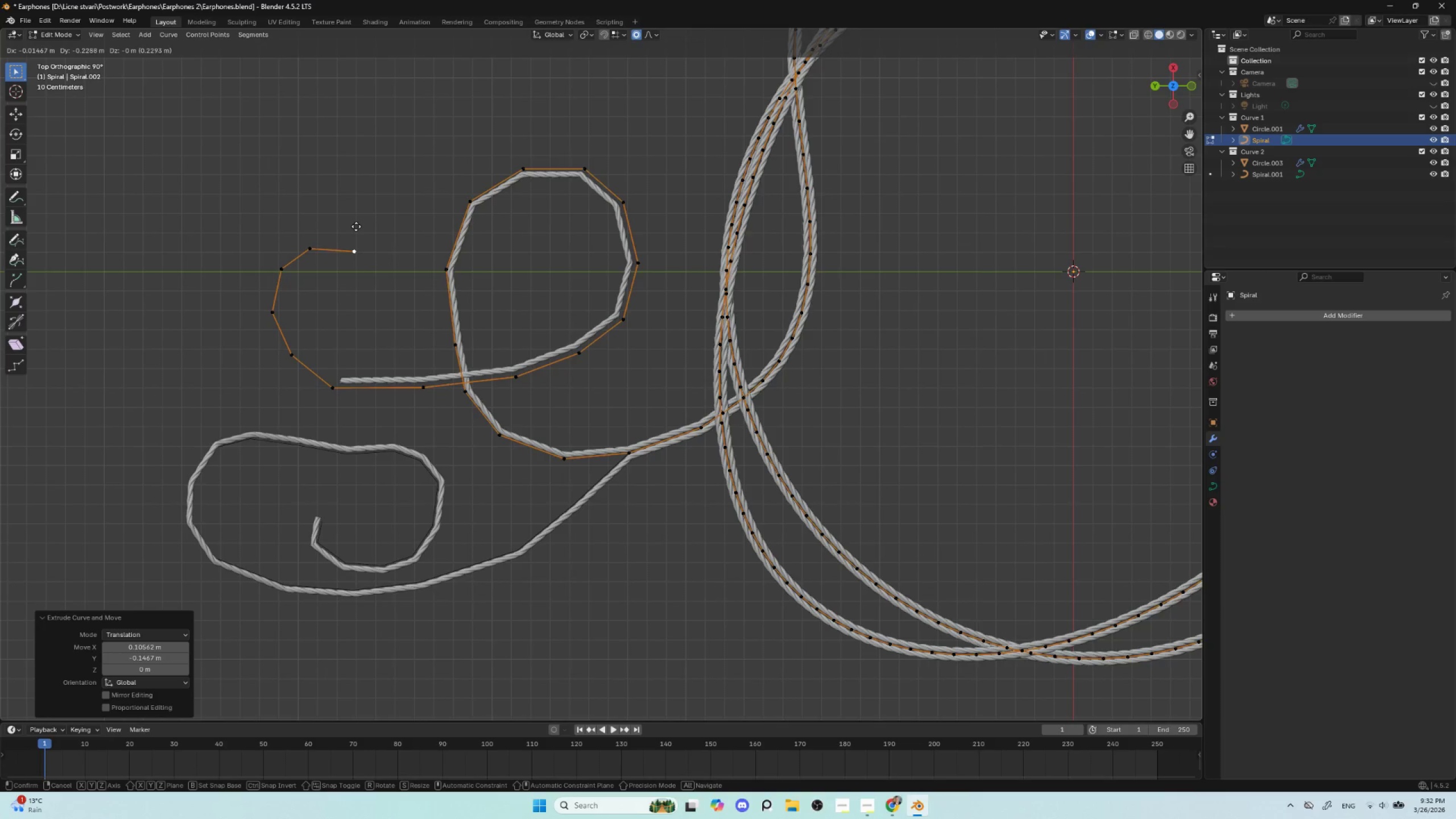 
left_click([356, 226])
 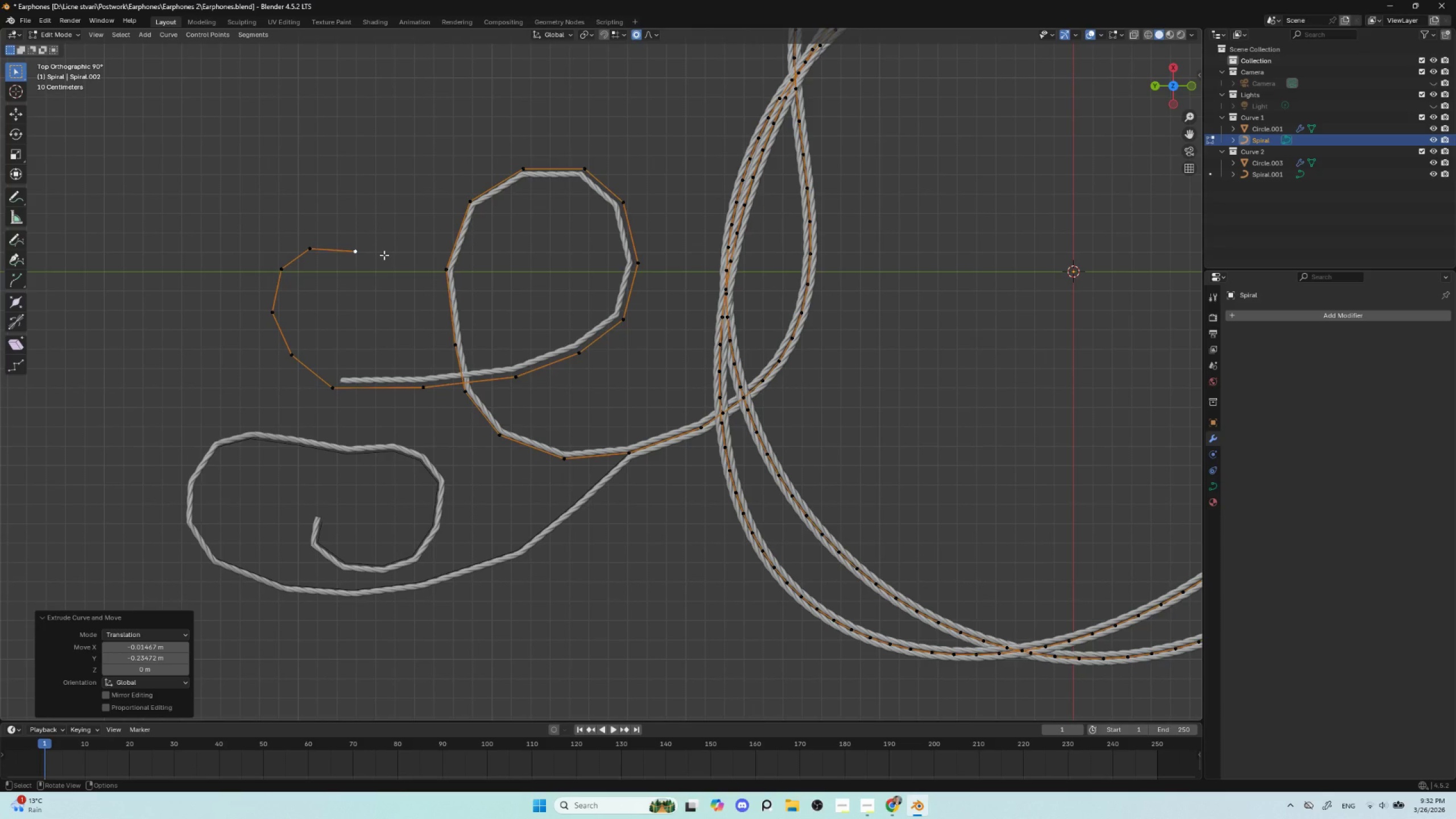 
key(E)
 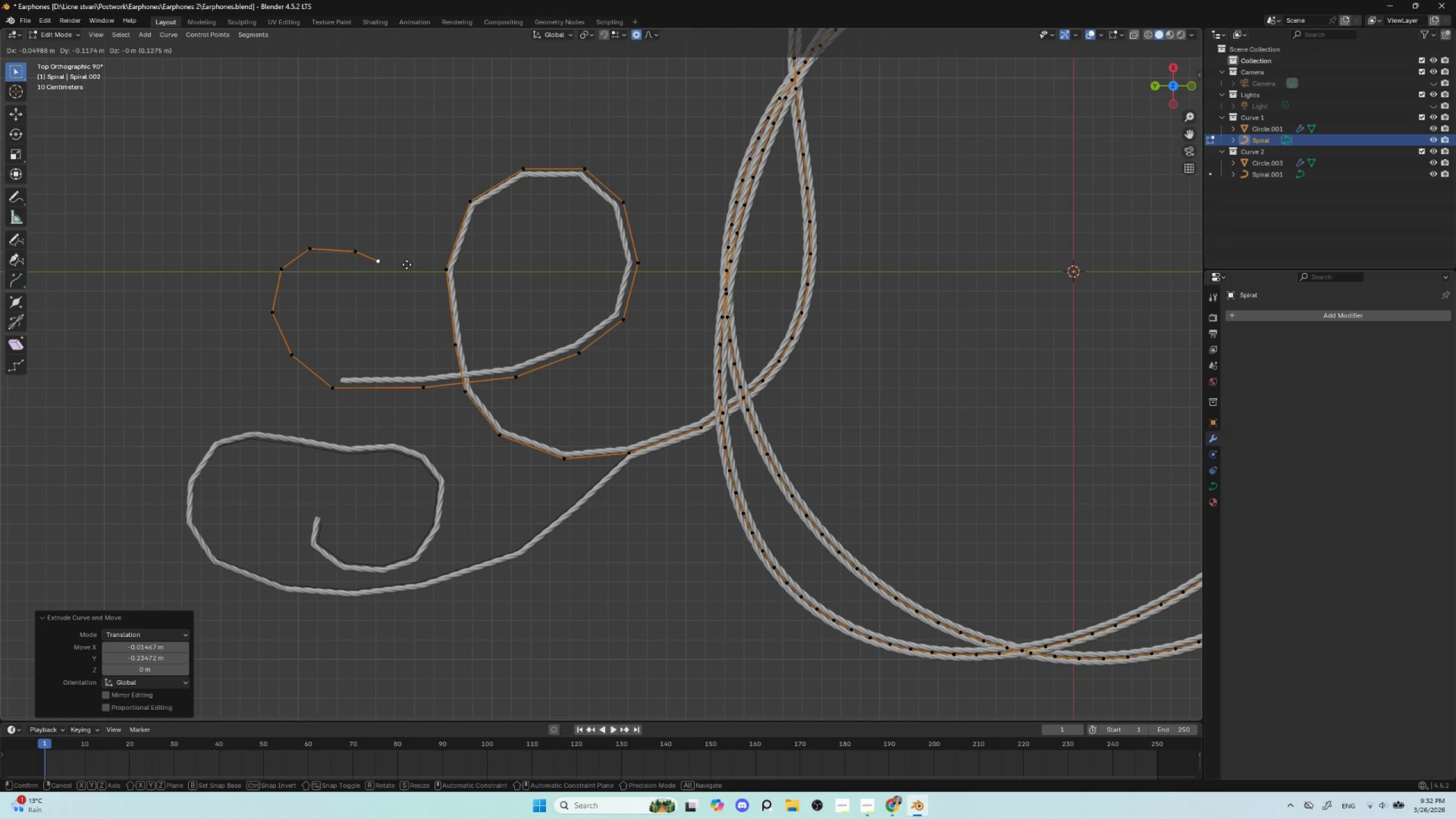 
left_click([407, 264])
 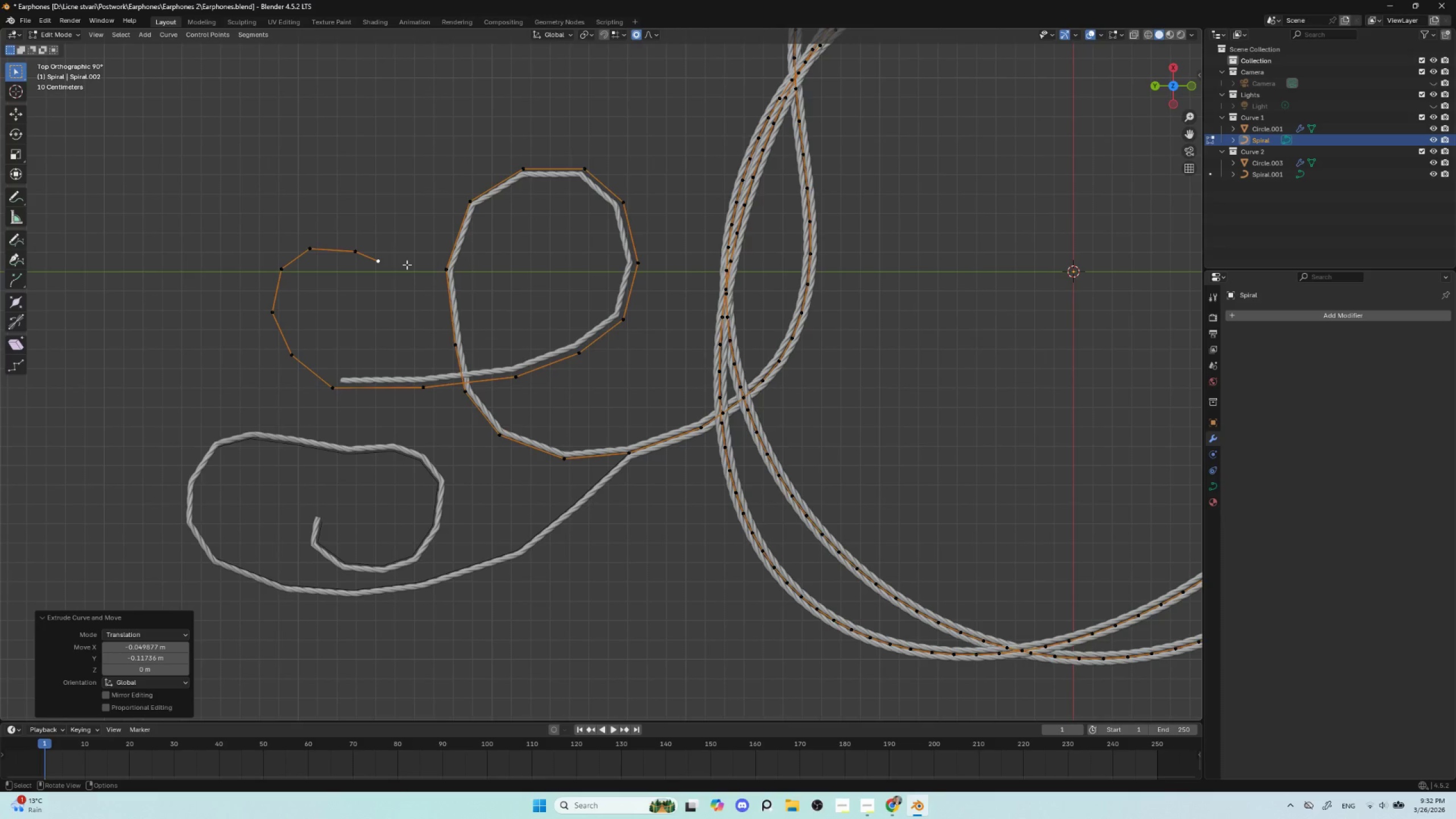 
key(E)
 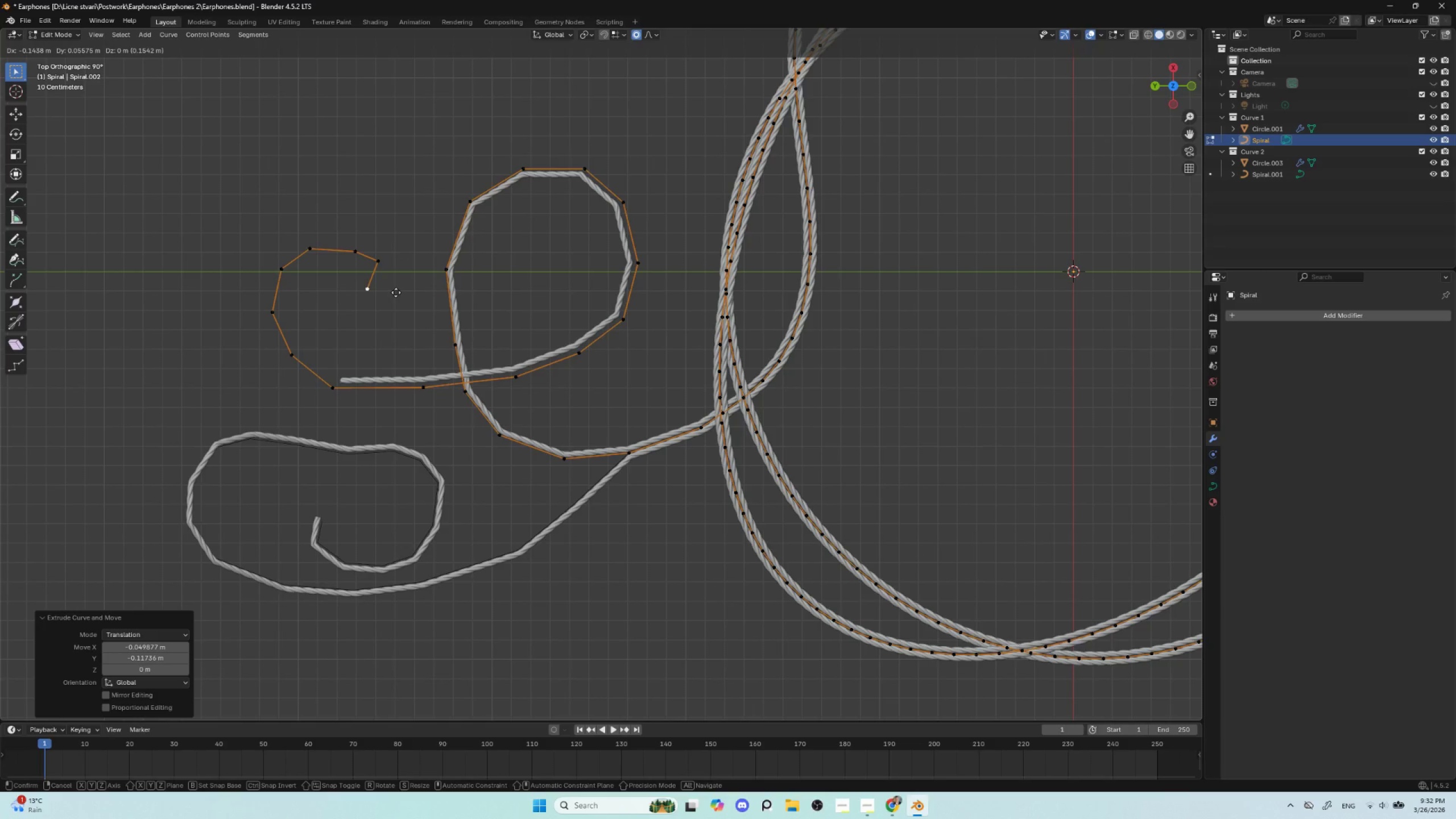 
left_click([396, 292])
 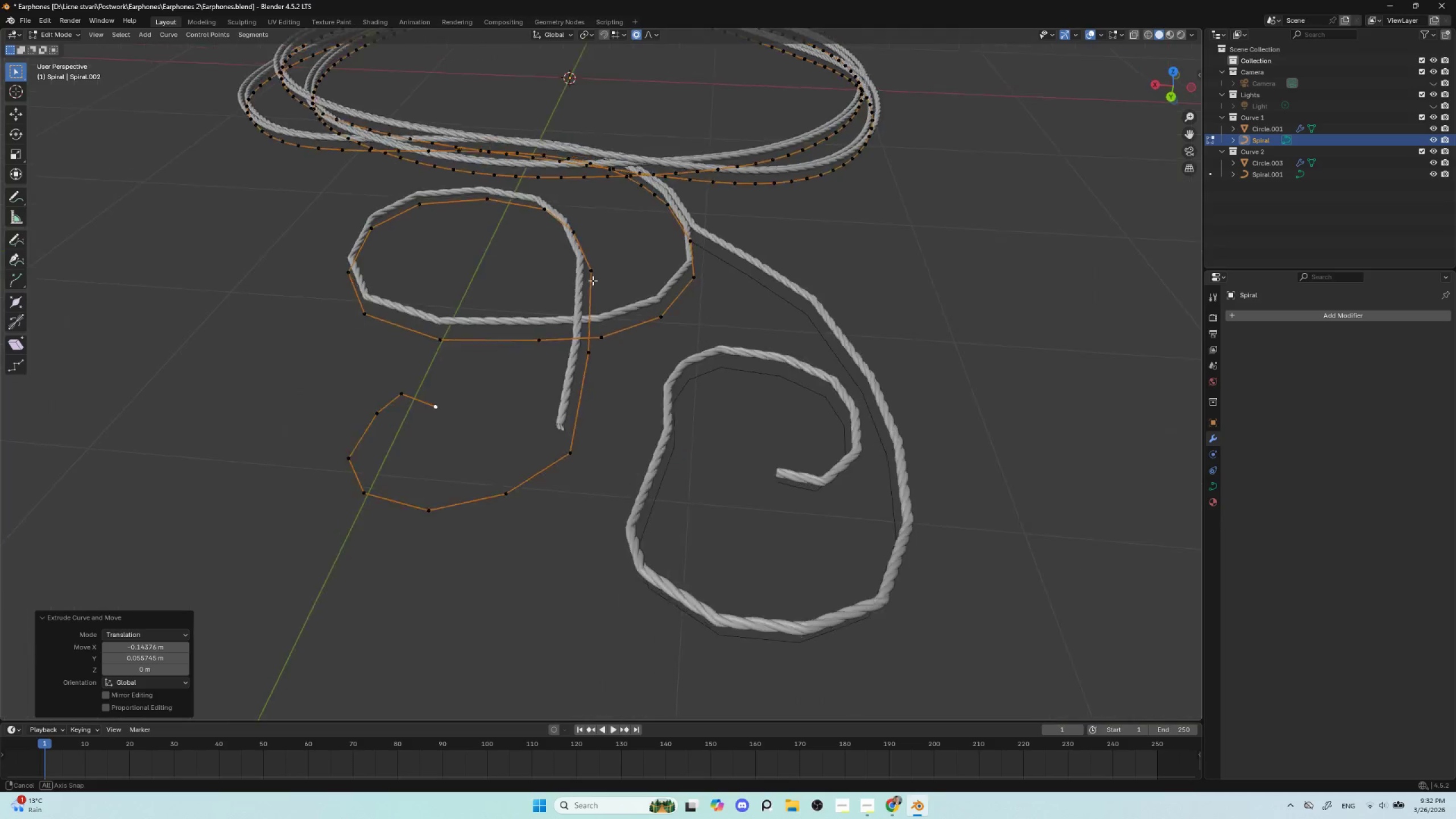 
scroll: coordinate [601, 260], scroll_direction: up, amount: 1.0
 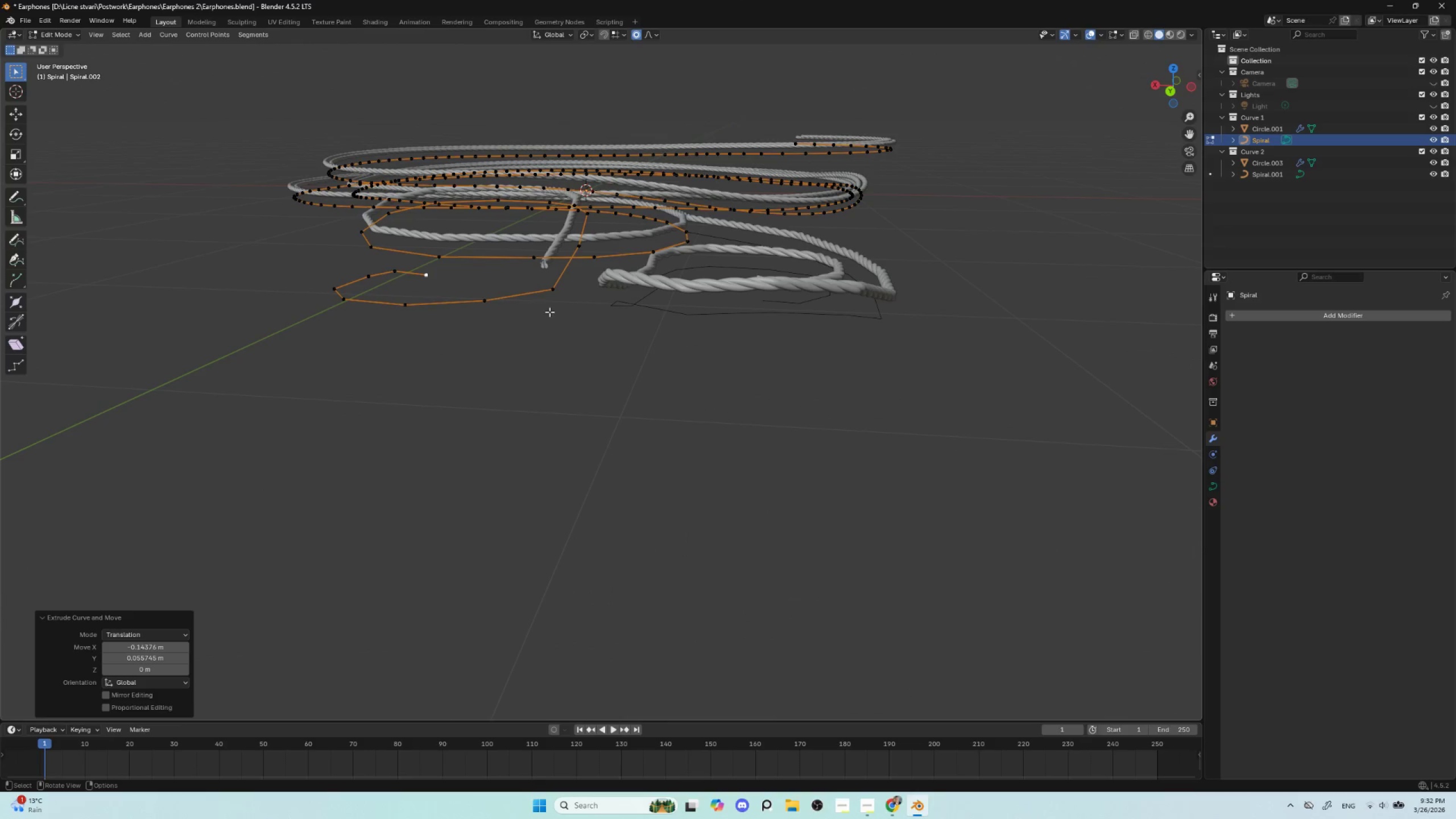 
left_click([548, 294])
 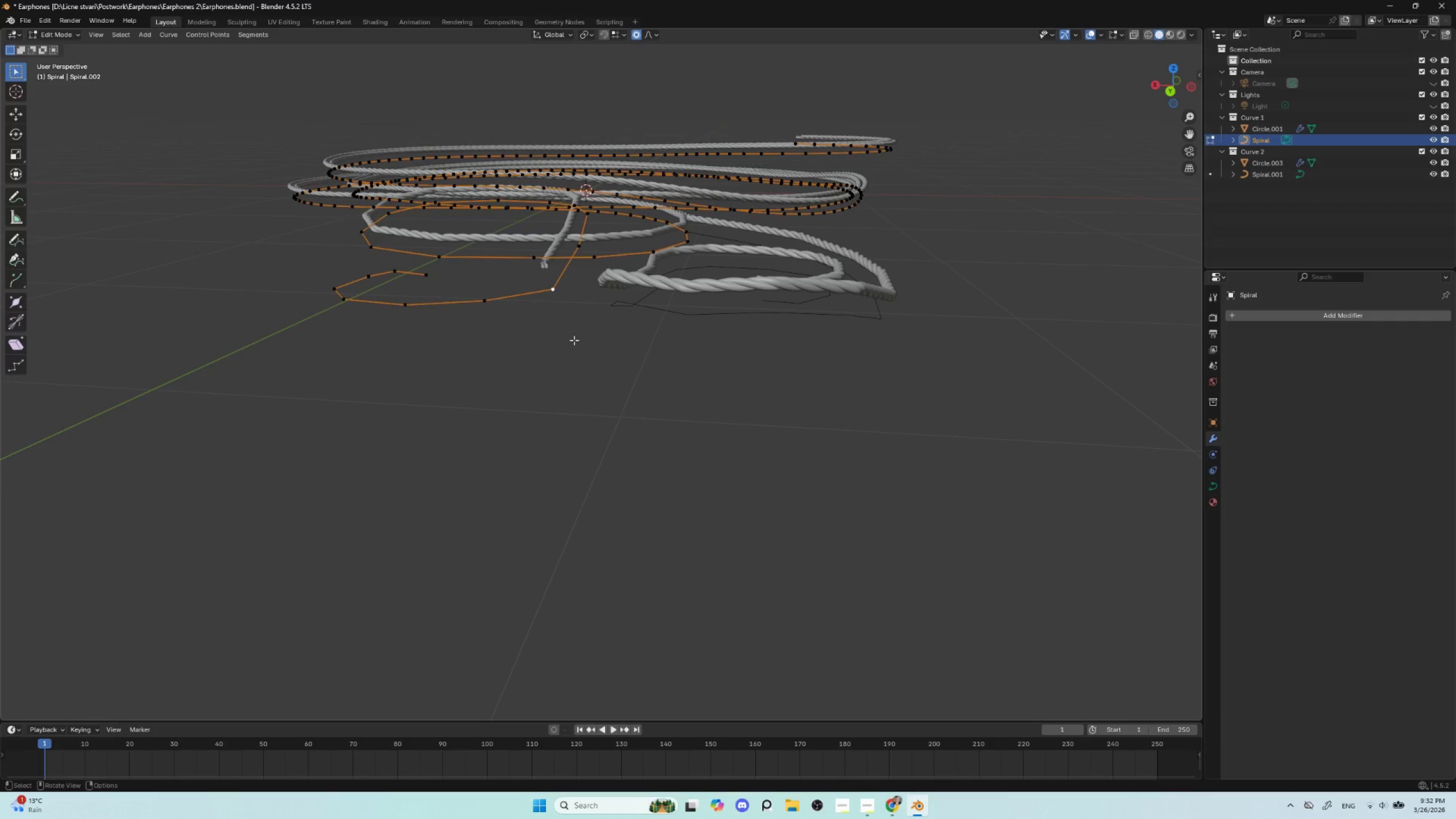 
type(gz)
 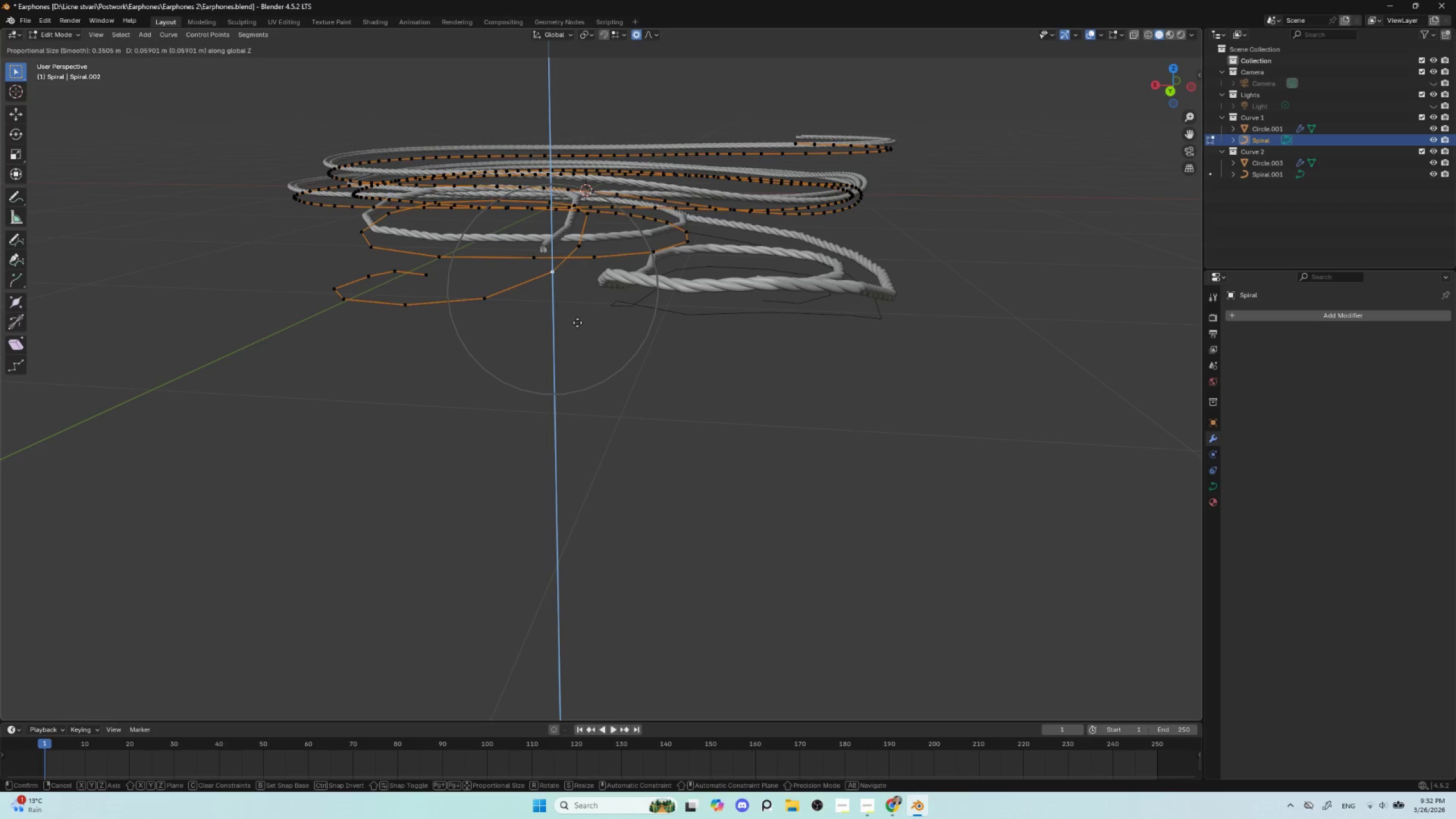 
left_click([577, 322])
 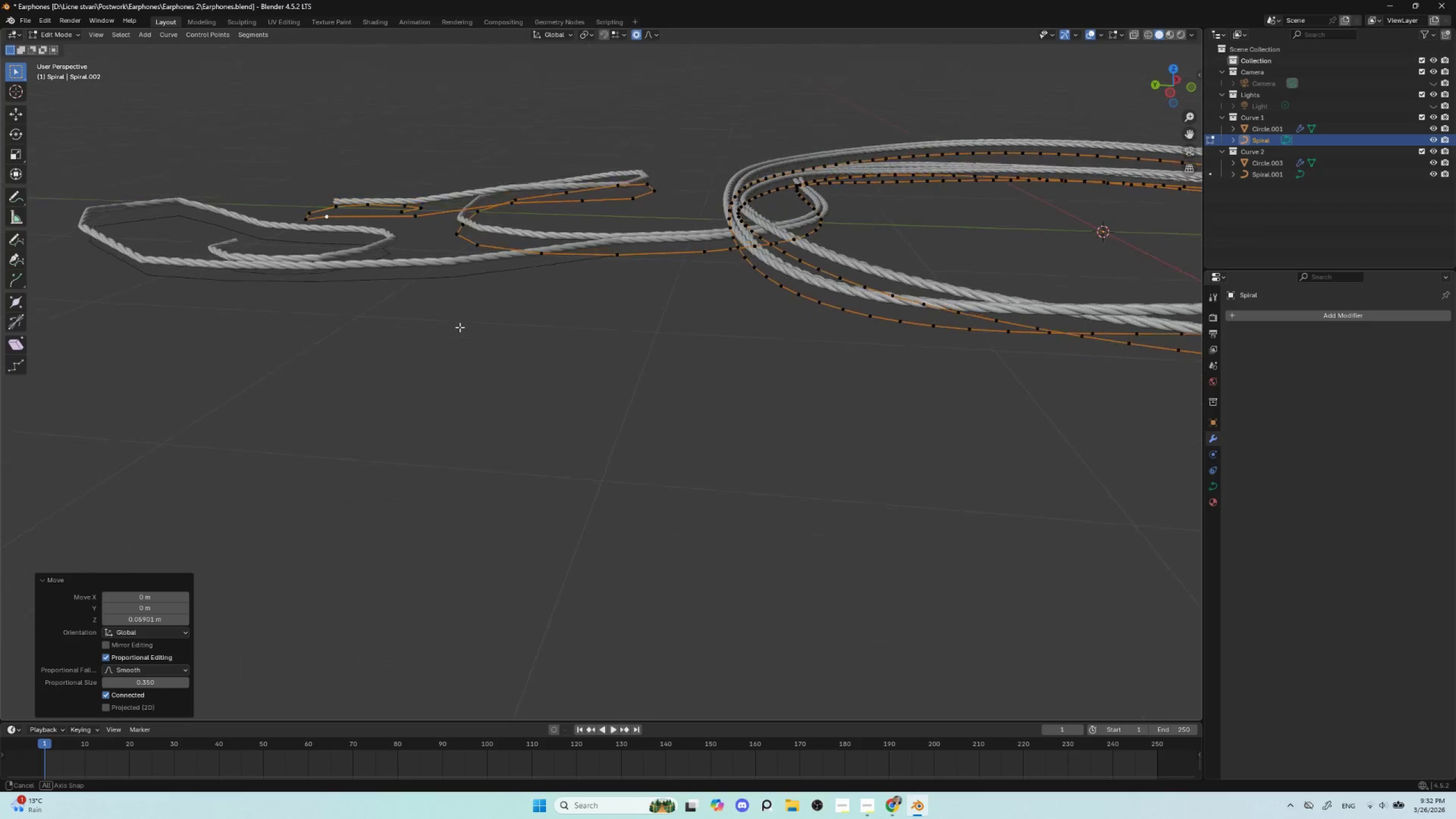 
hold_key(key=AltLeft, duration=0.61)
 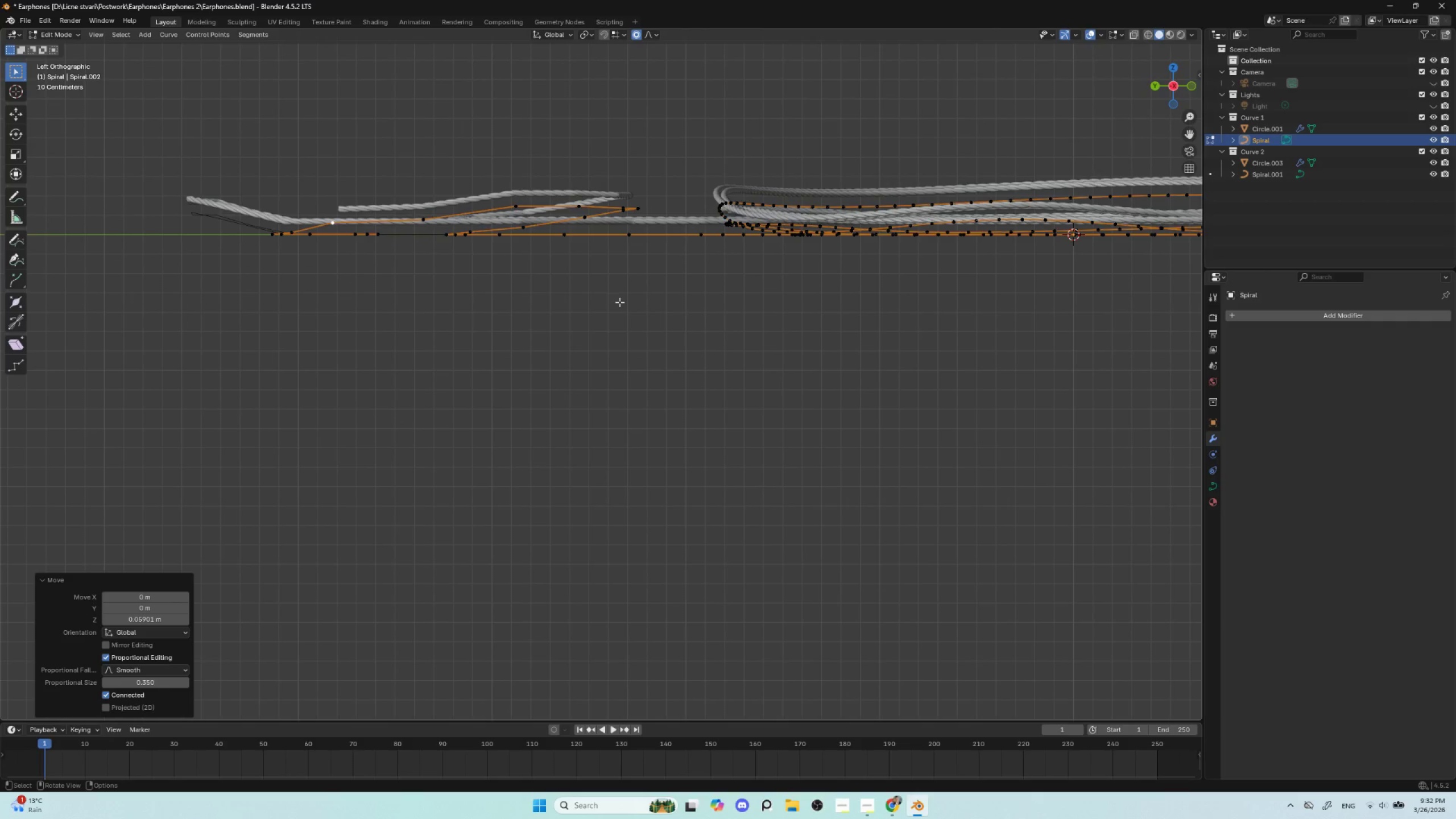 
key(Tab)
 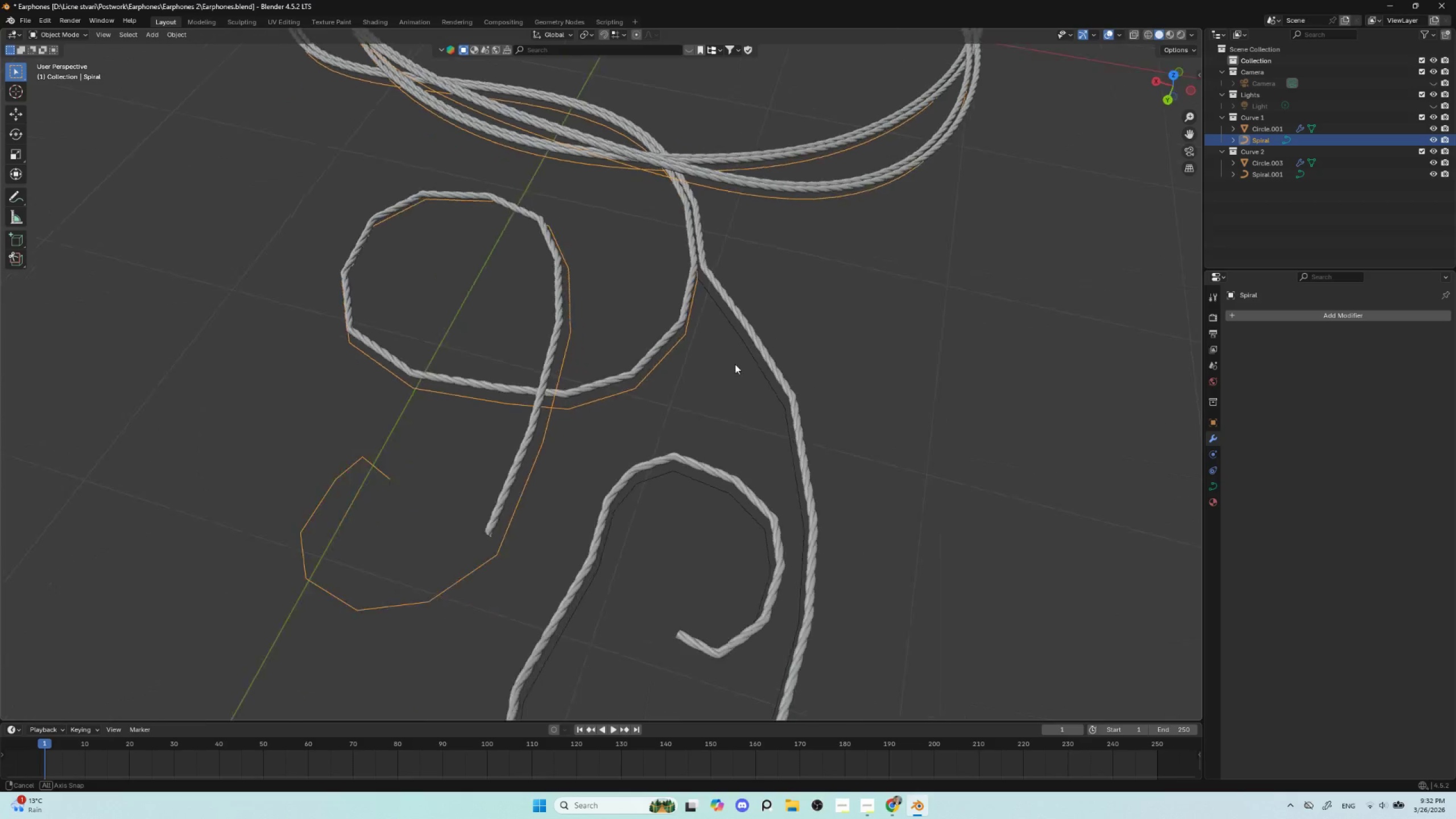 
hold_key(key=AltLeft, duration=0.64)
 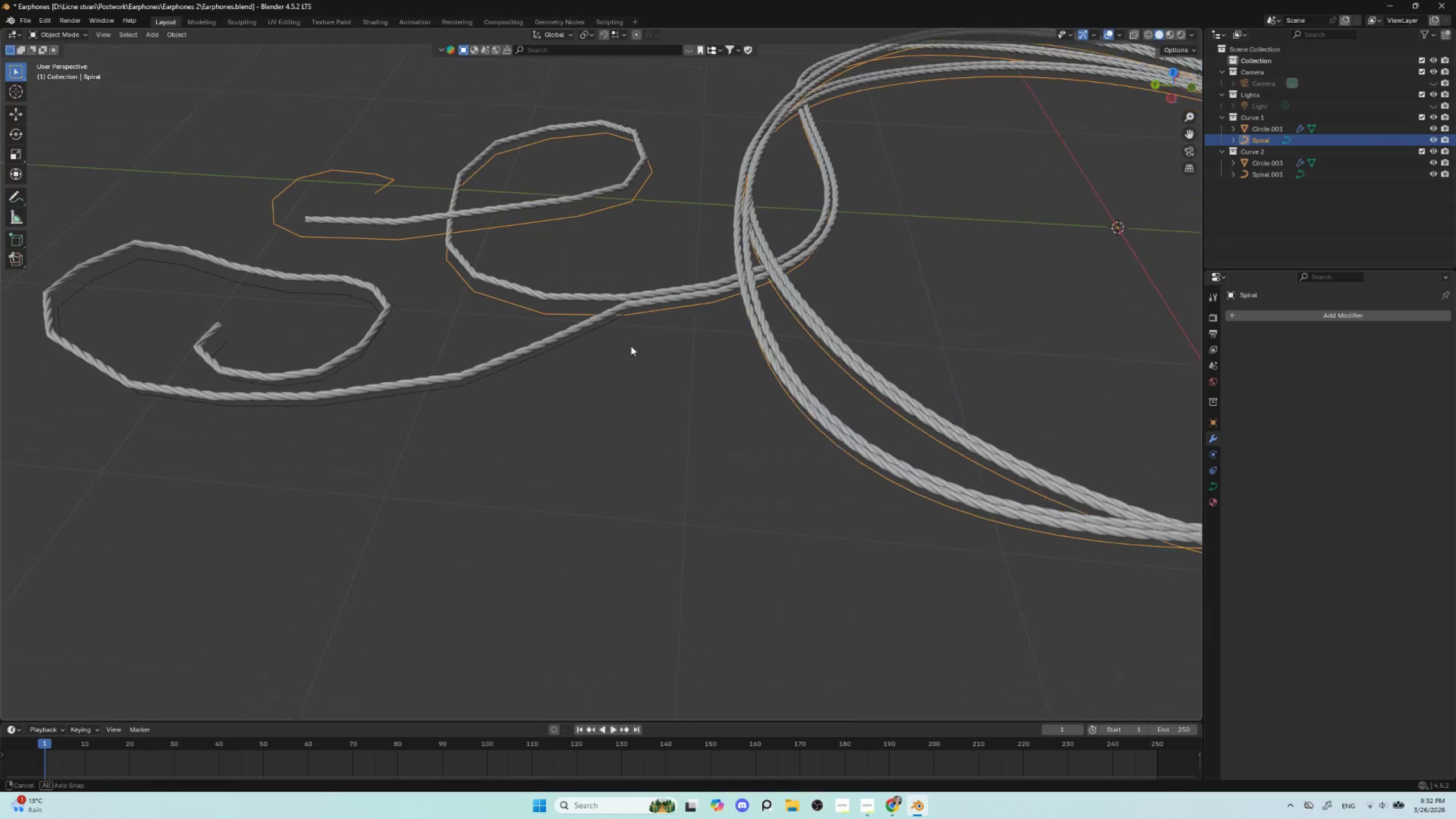 
hold_key(key=AltLeft, duration=0.94)
 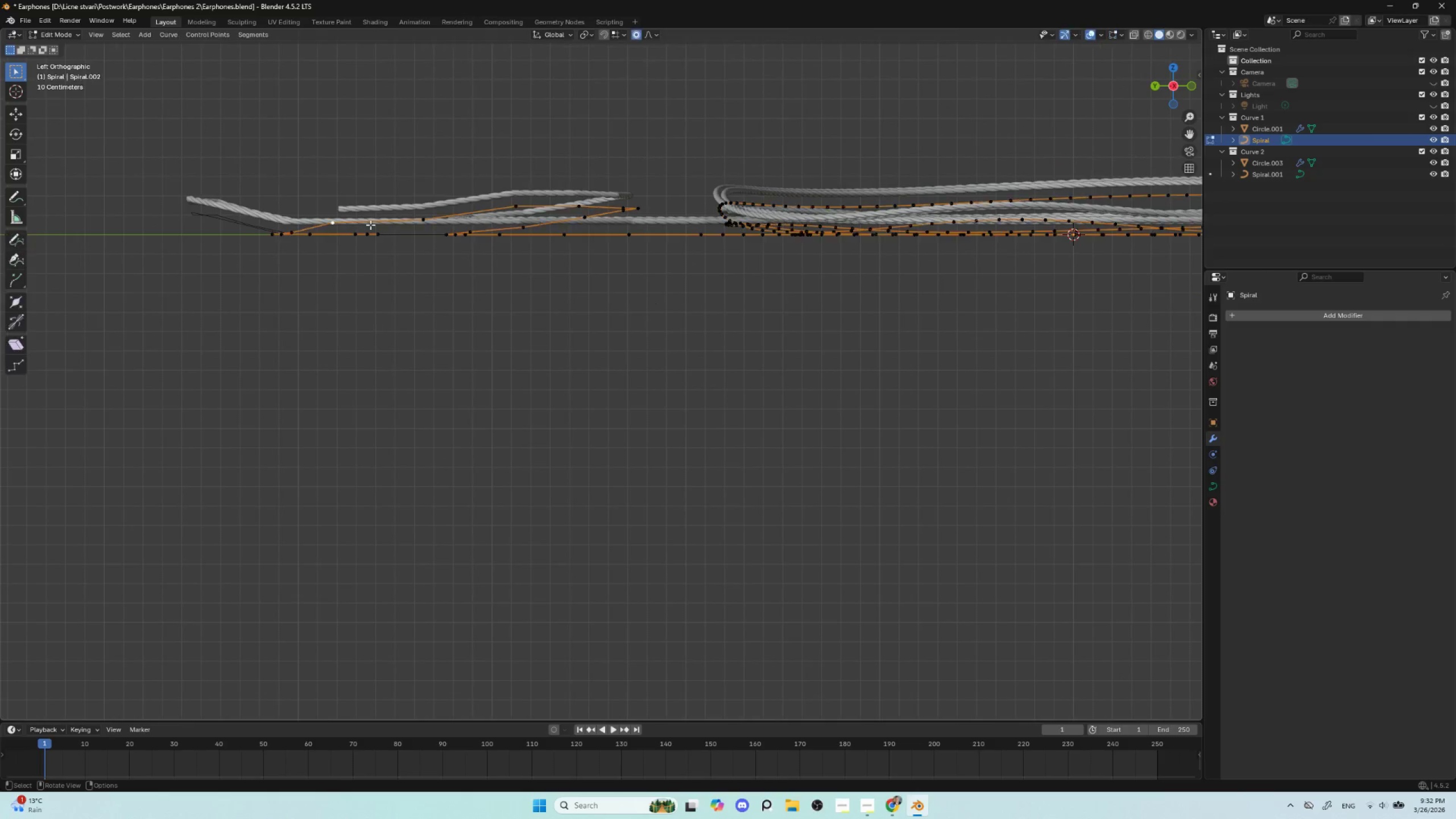 
hold_key(key=AltLeft, duration=2.53)
 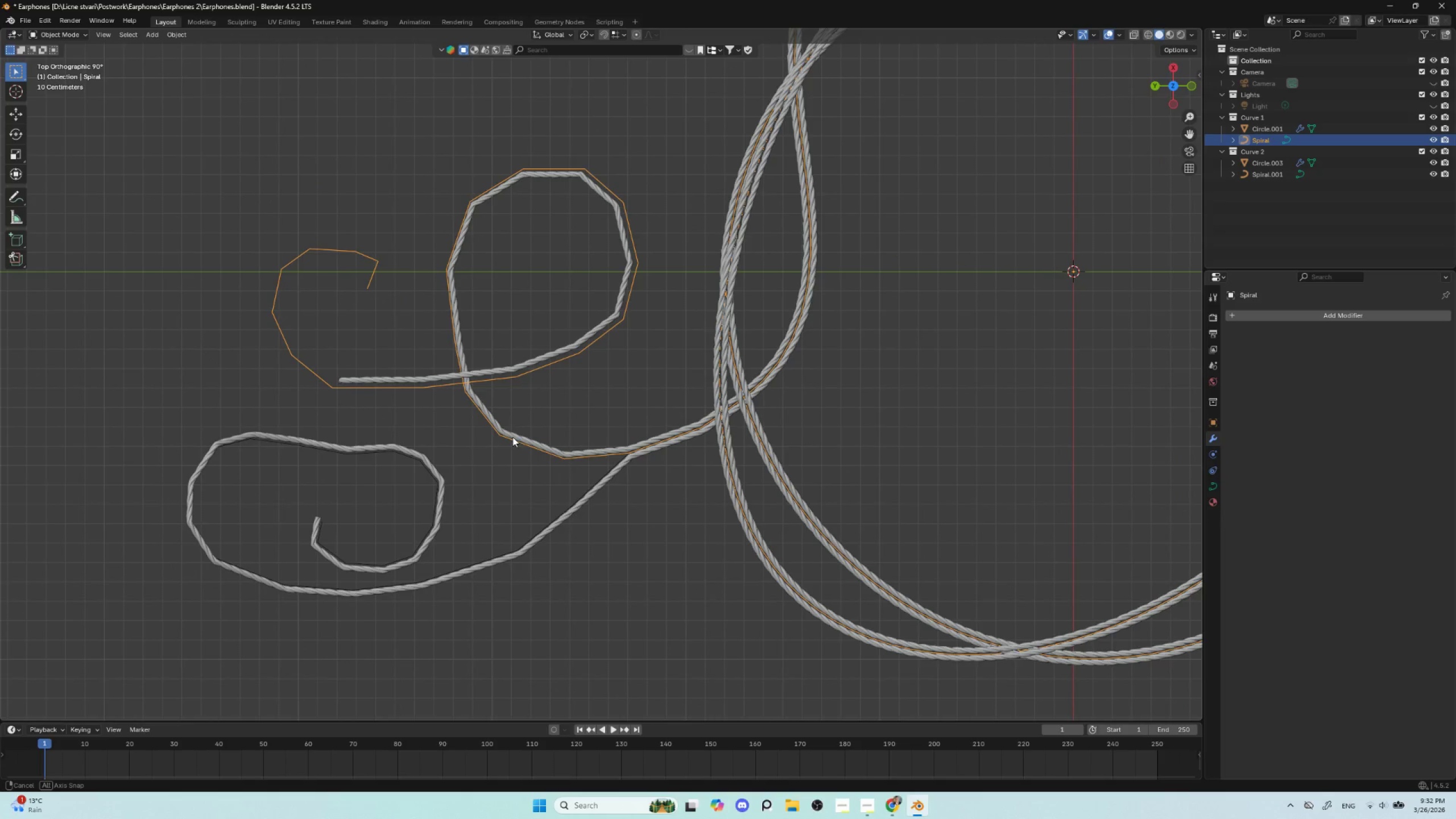 
key(Tab)
 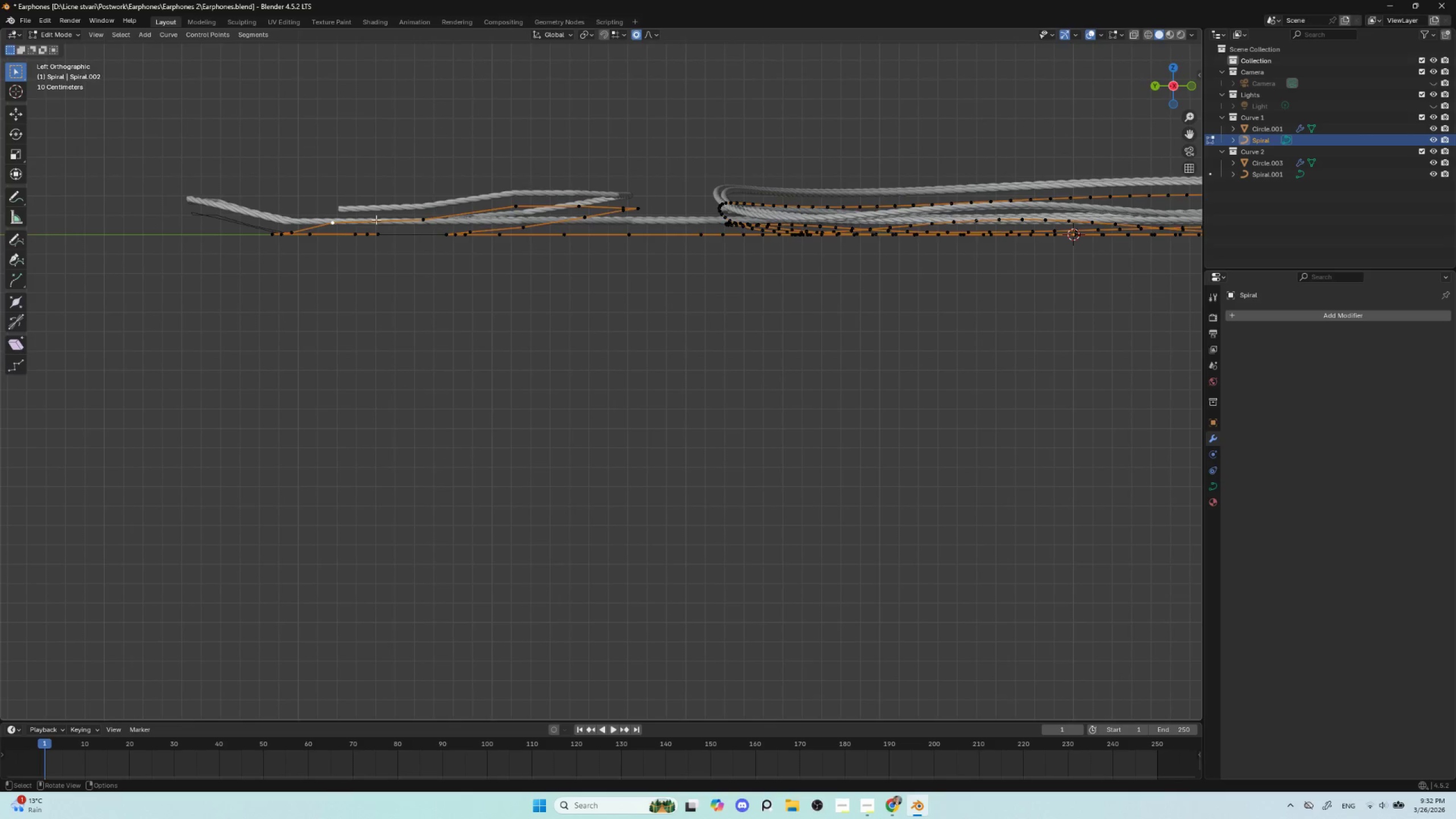 
key(Tab)
 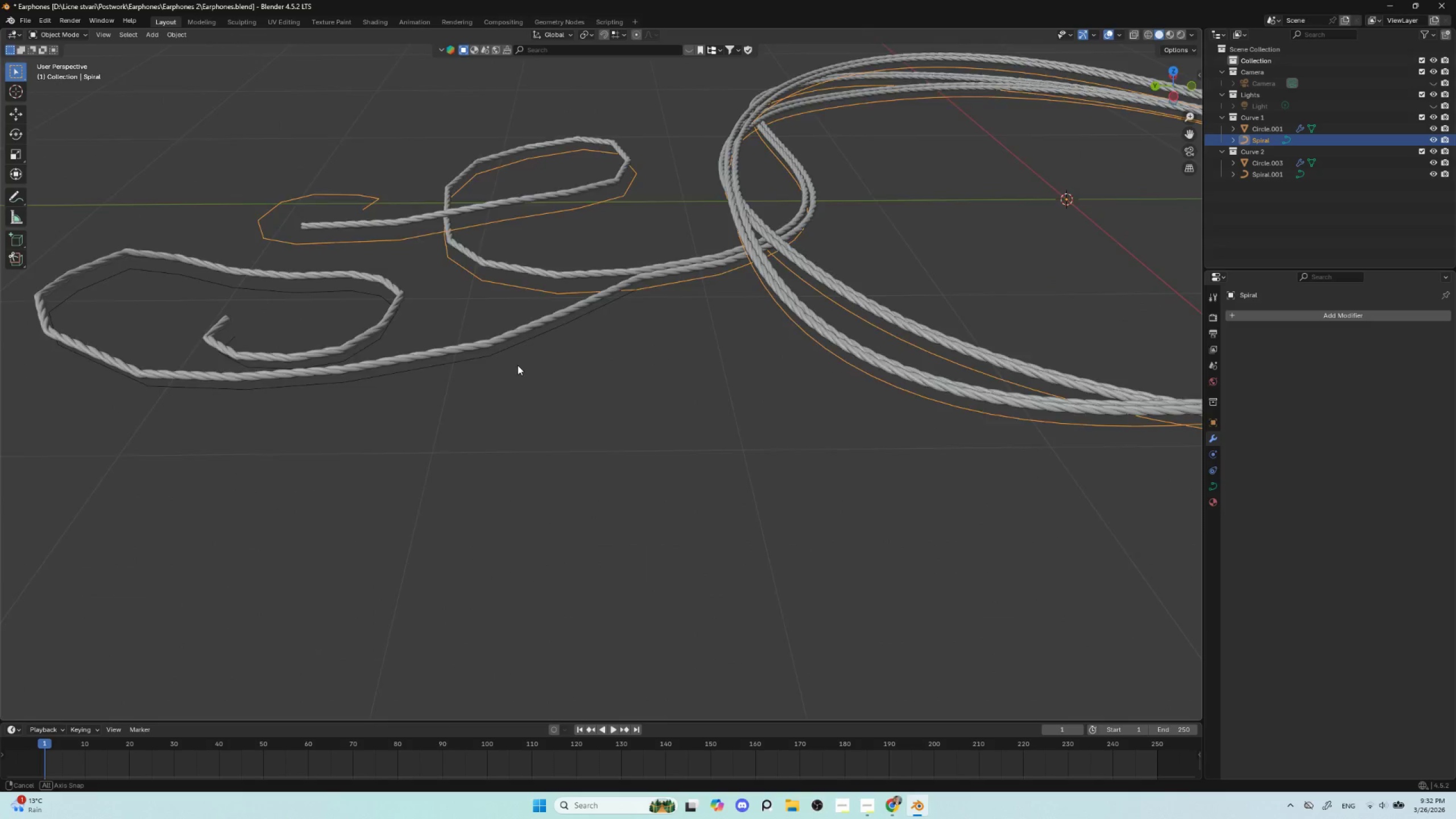 
hold_key(key=AltLeft, duration=0.81)
 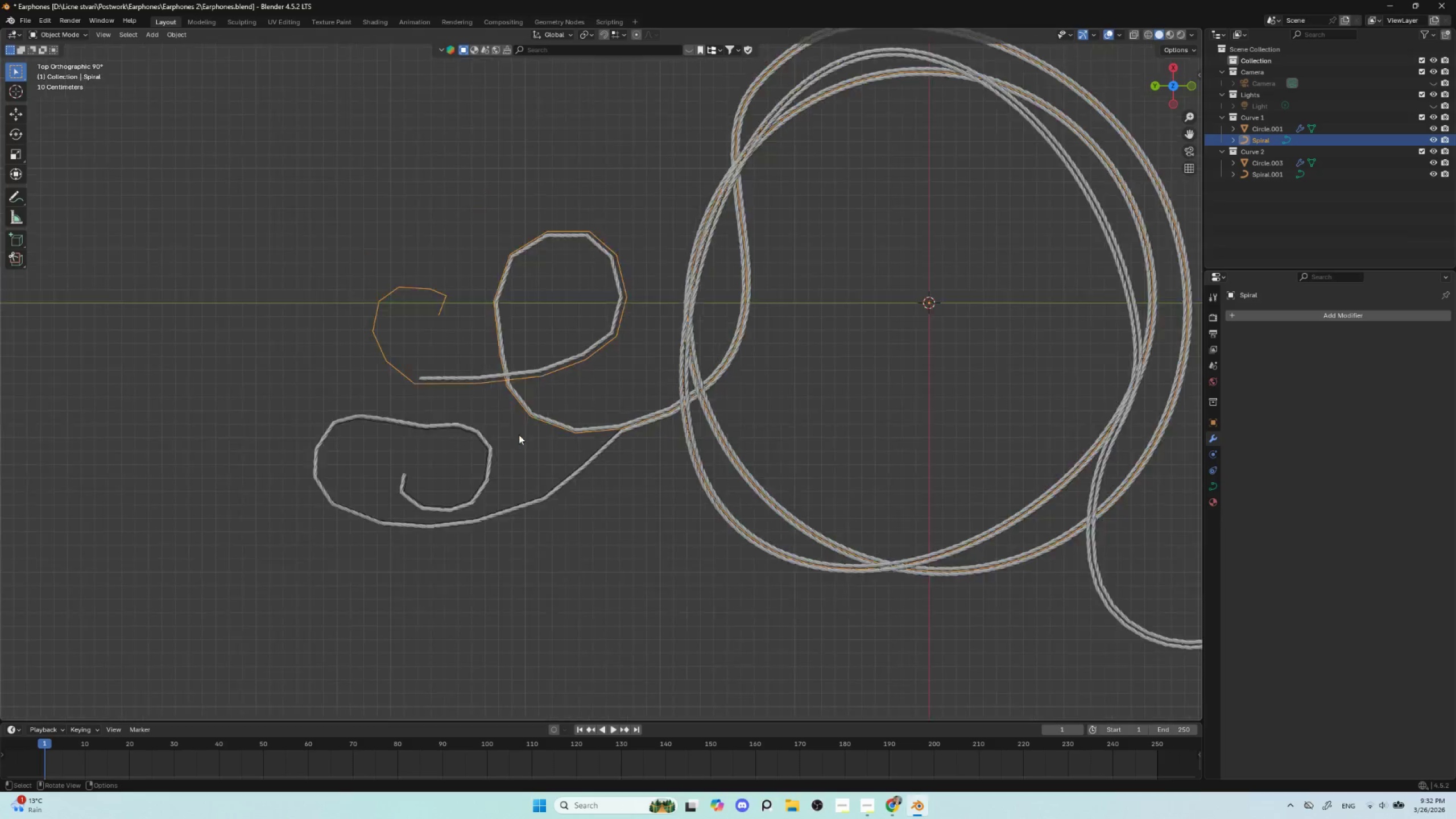 
hold_key(key=ShiftLeft, duration=0.55)
 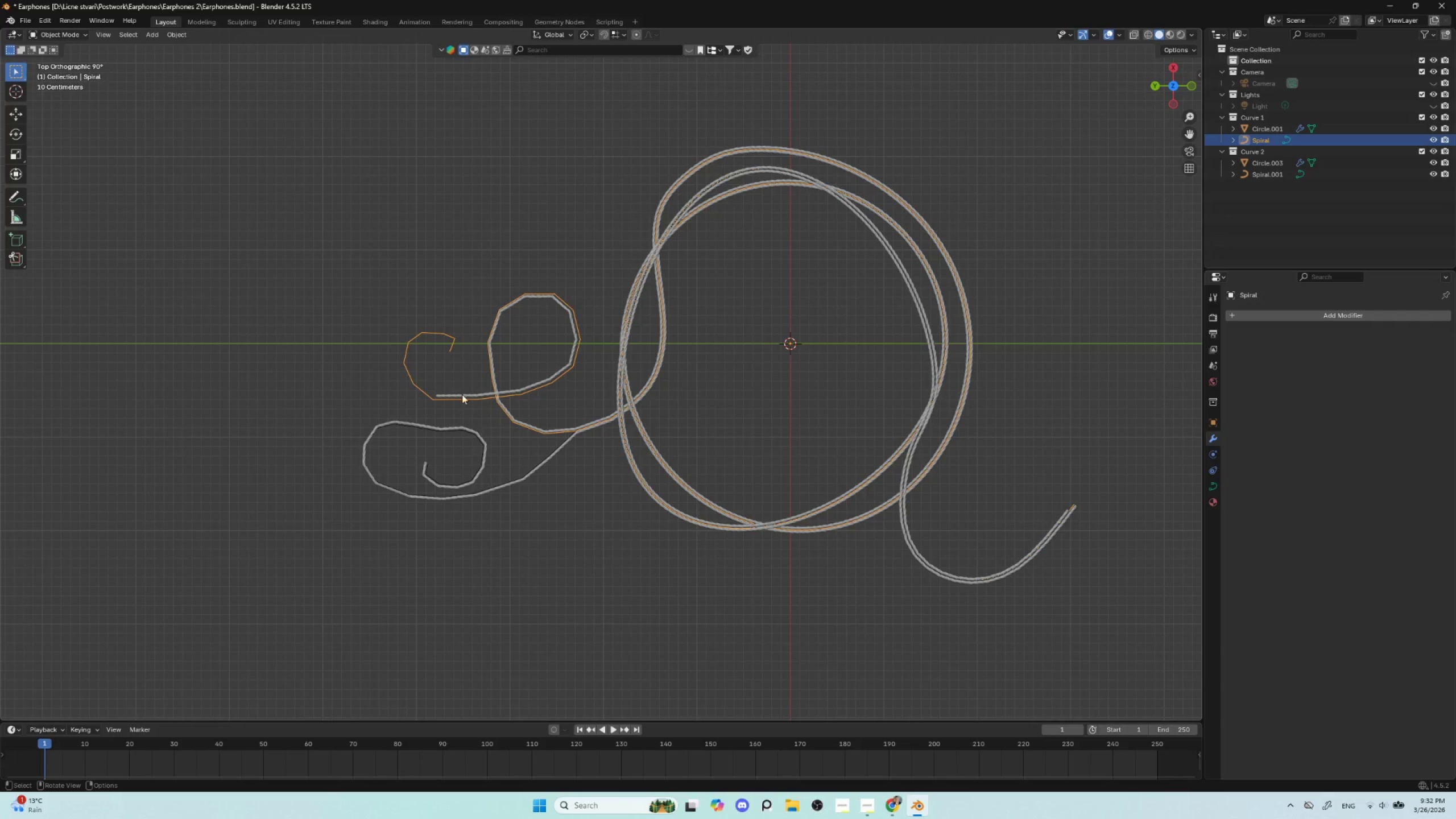 
scroll: coordinate [518, 436], scroll_direction: down, amount: 4.0
 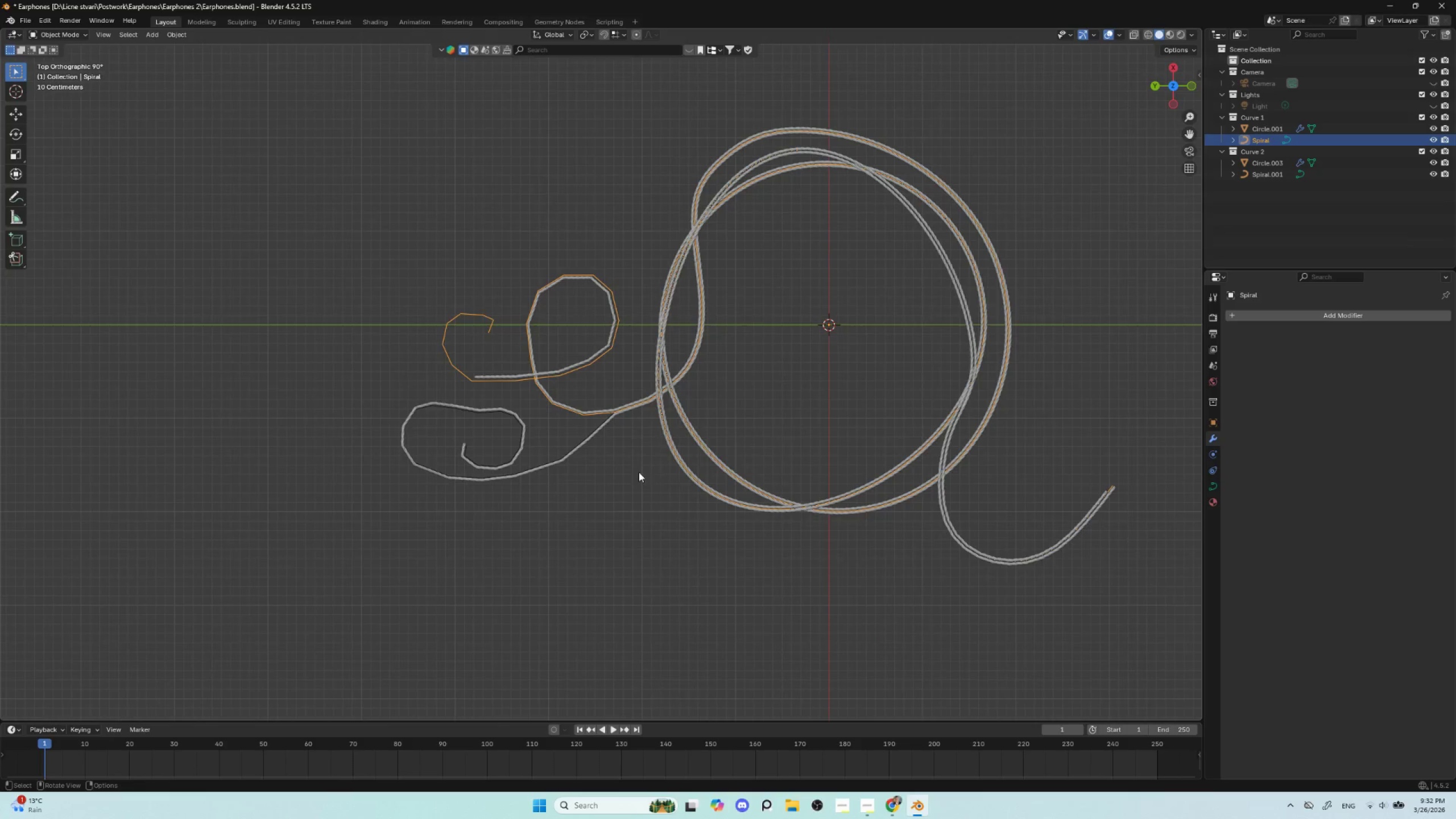 
left_click([463, 391])
 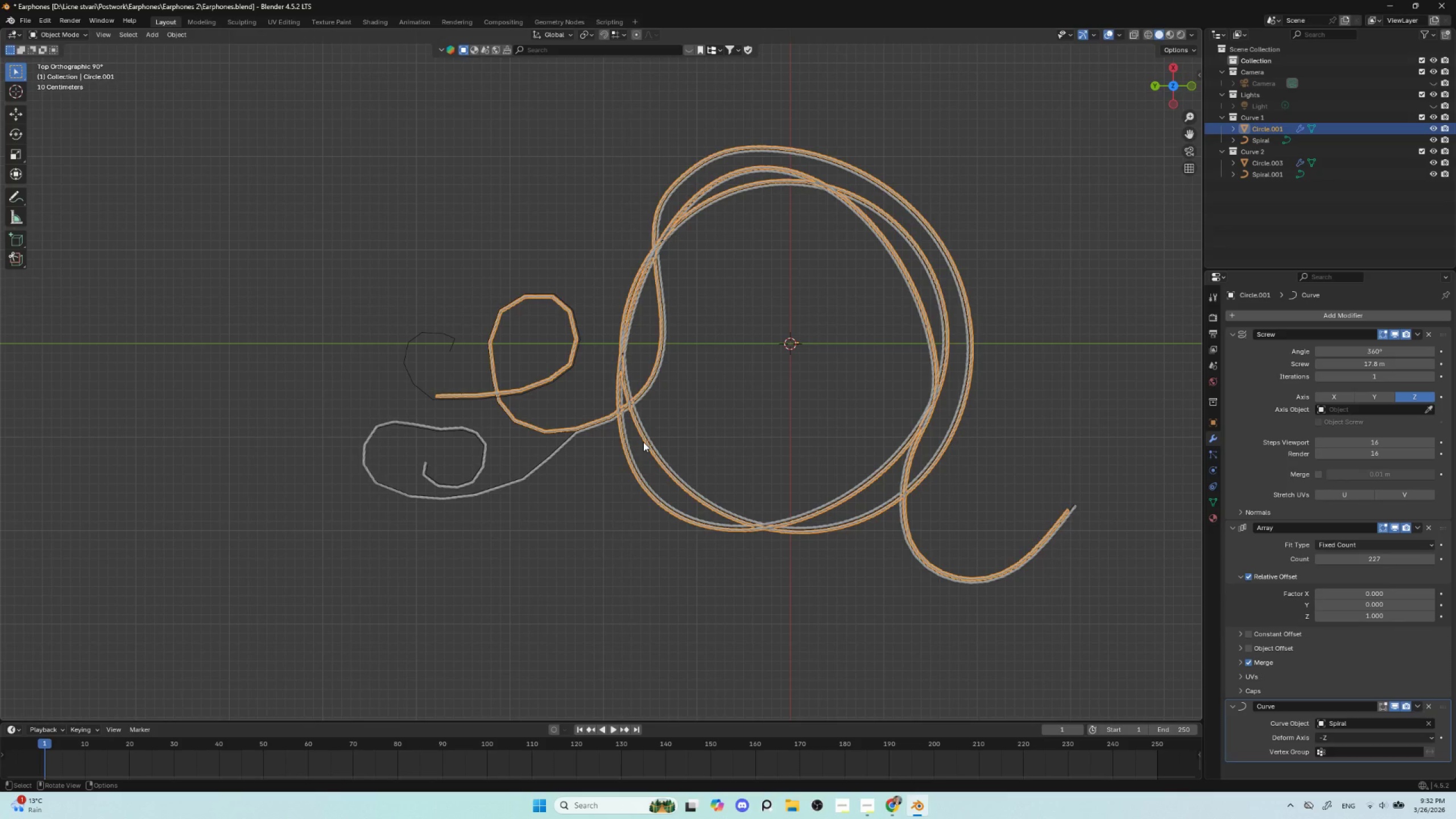 
type(gx)
 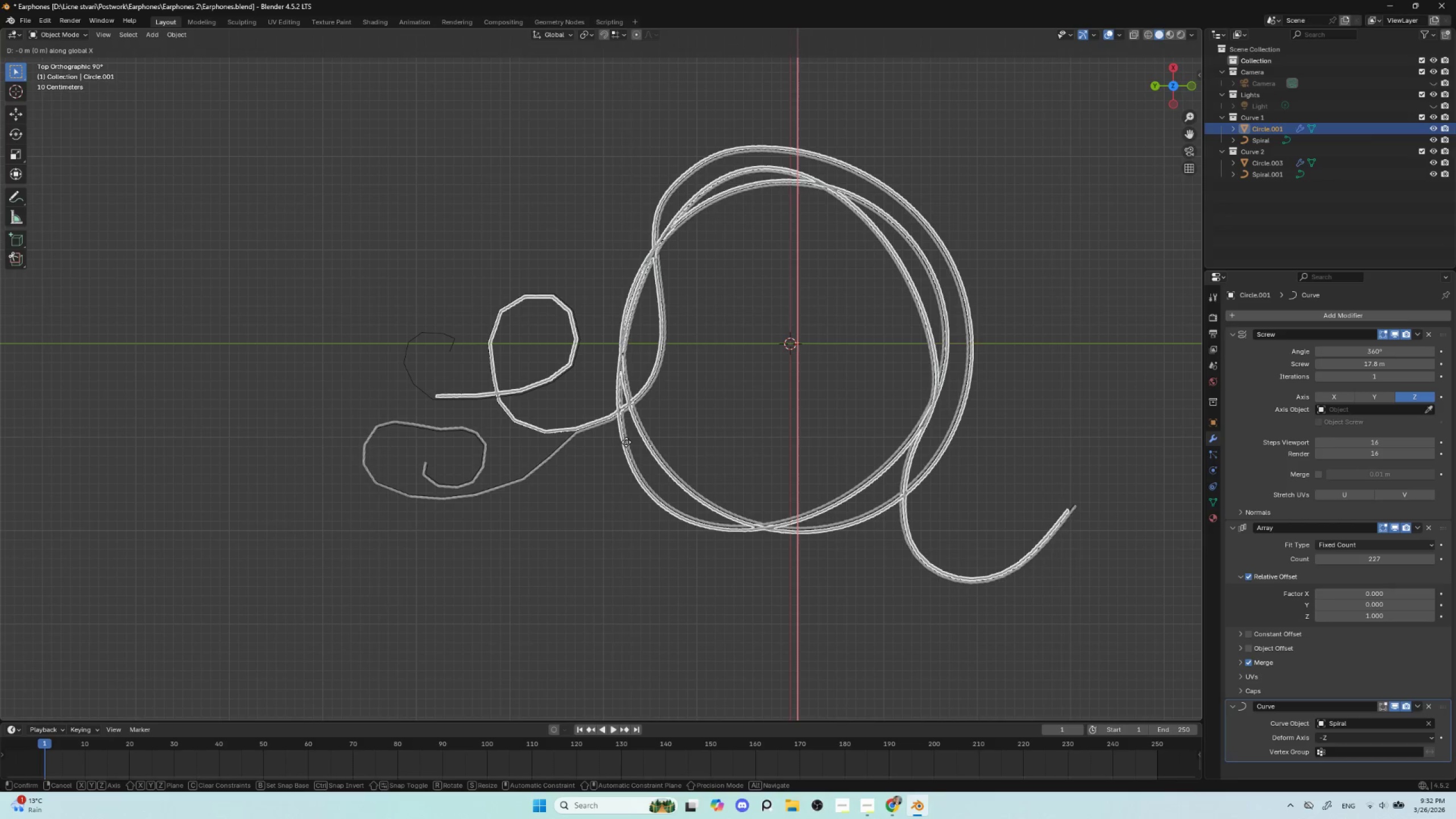 
key(Z)
 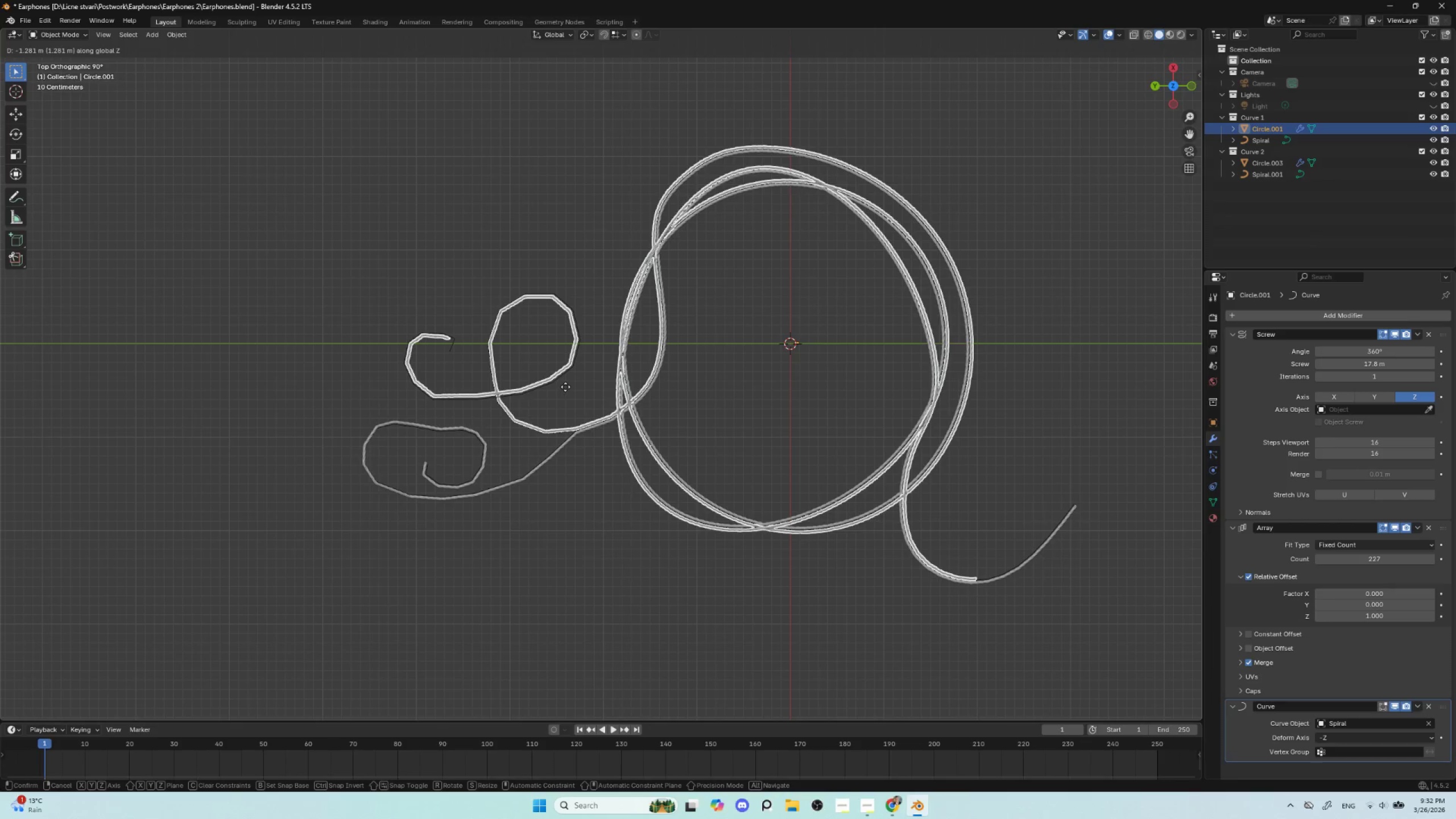 
hold_key(key=ShiftLeft, duration=1.5)
 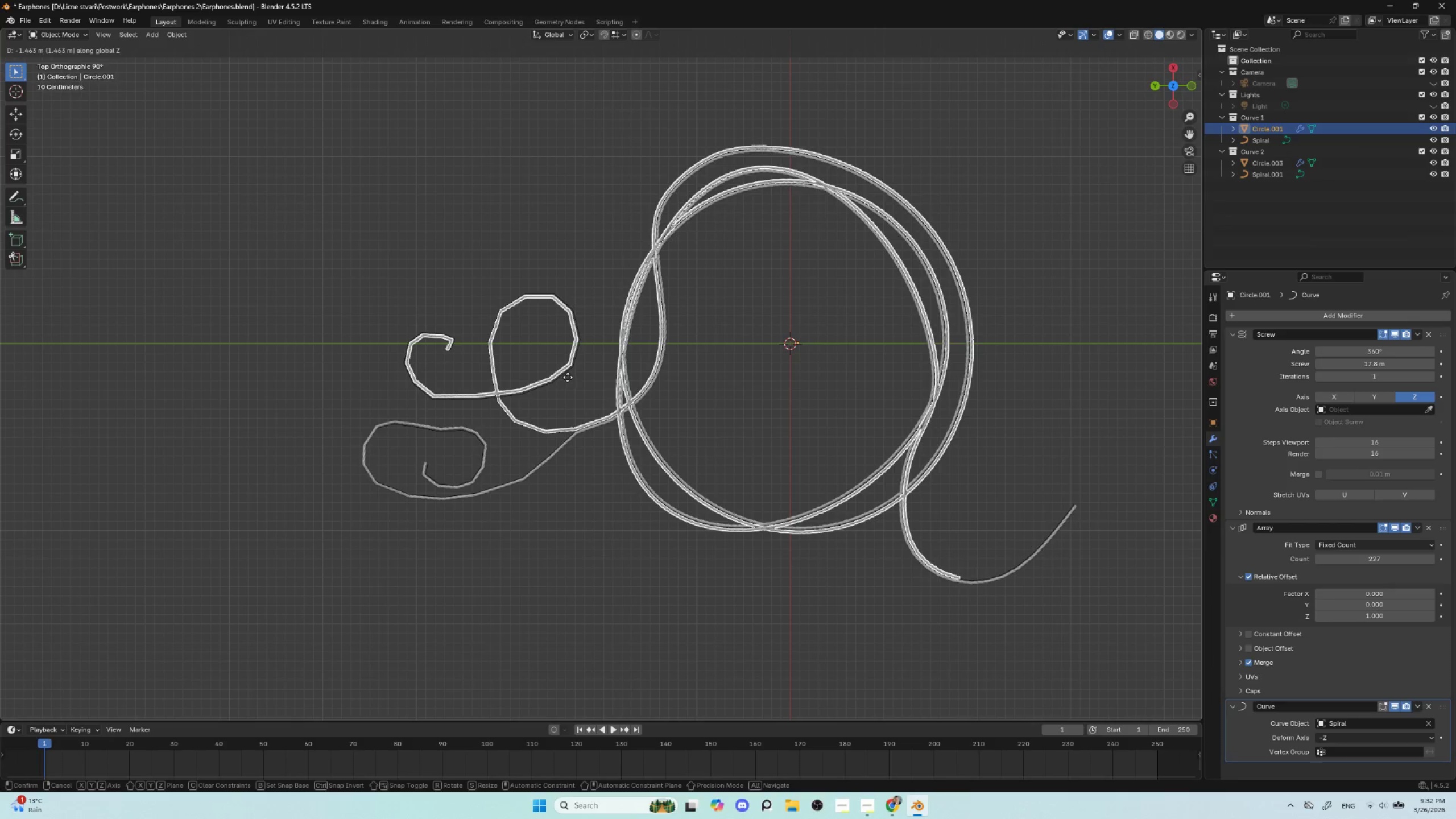 
hold_key(key=ShiftLeft, duration=1.52)
left_click([569, 375])
 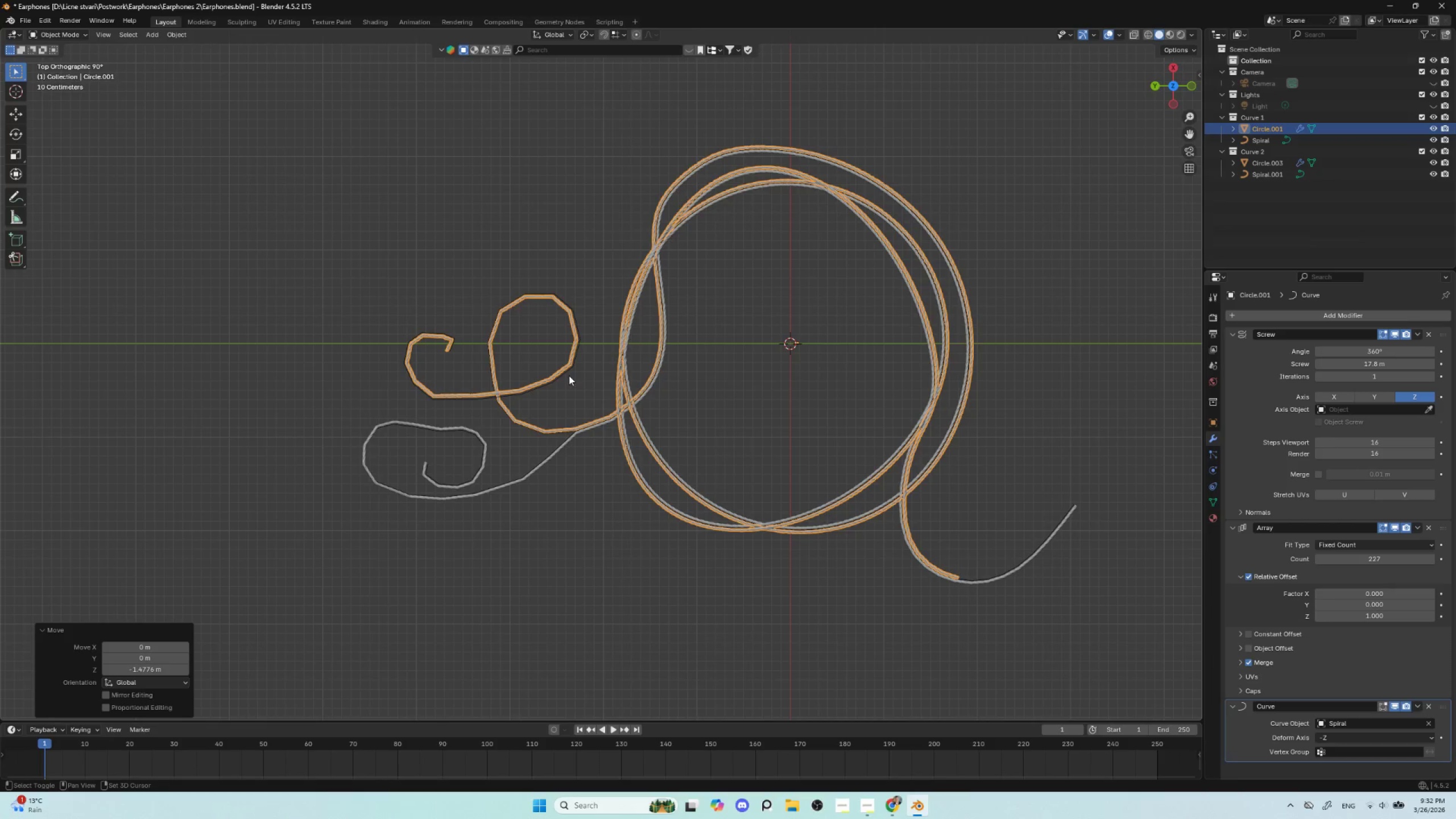 
key(Shift+ShiftLeft)
 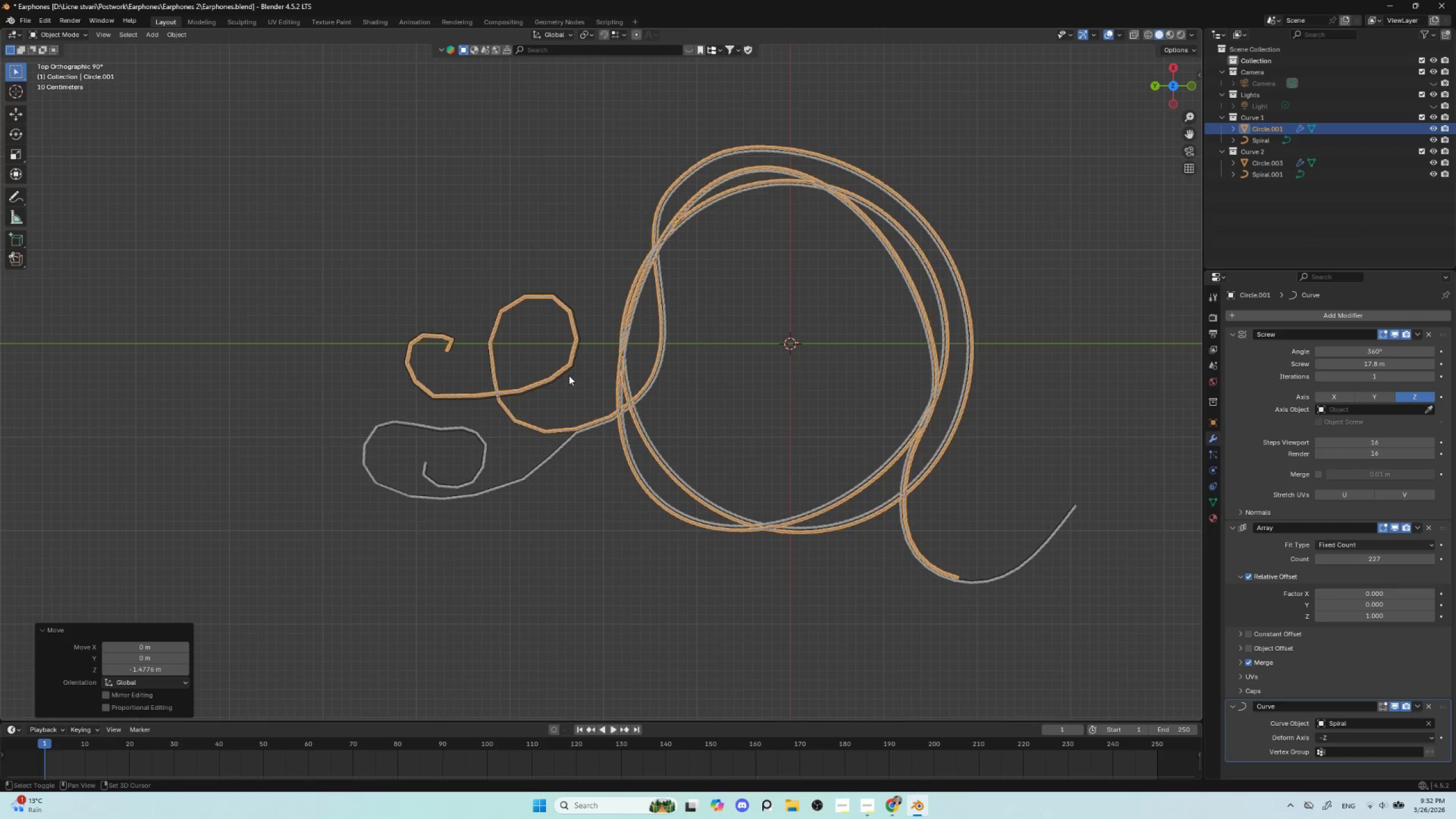 
key(Shift+ShiftLeft)
 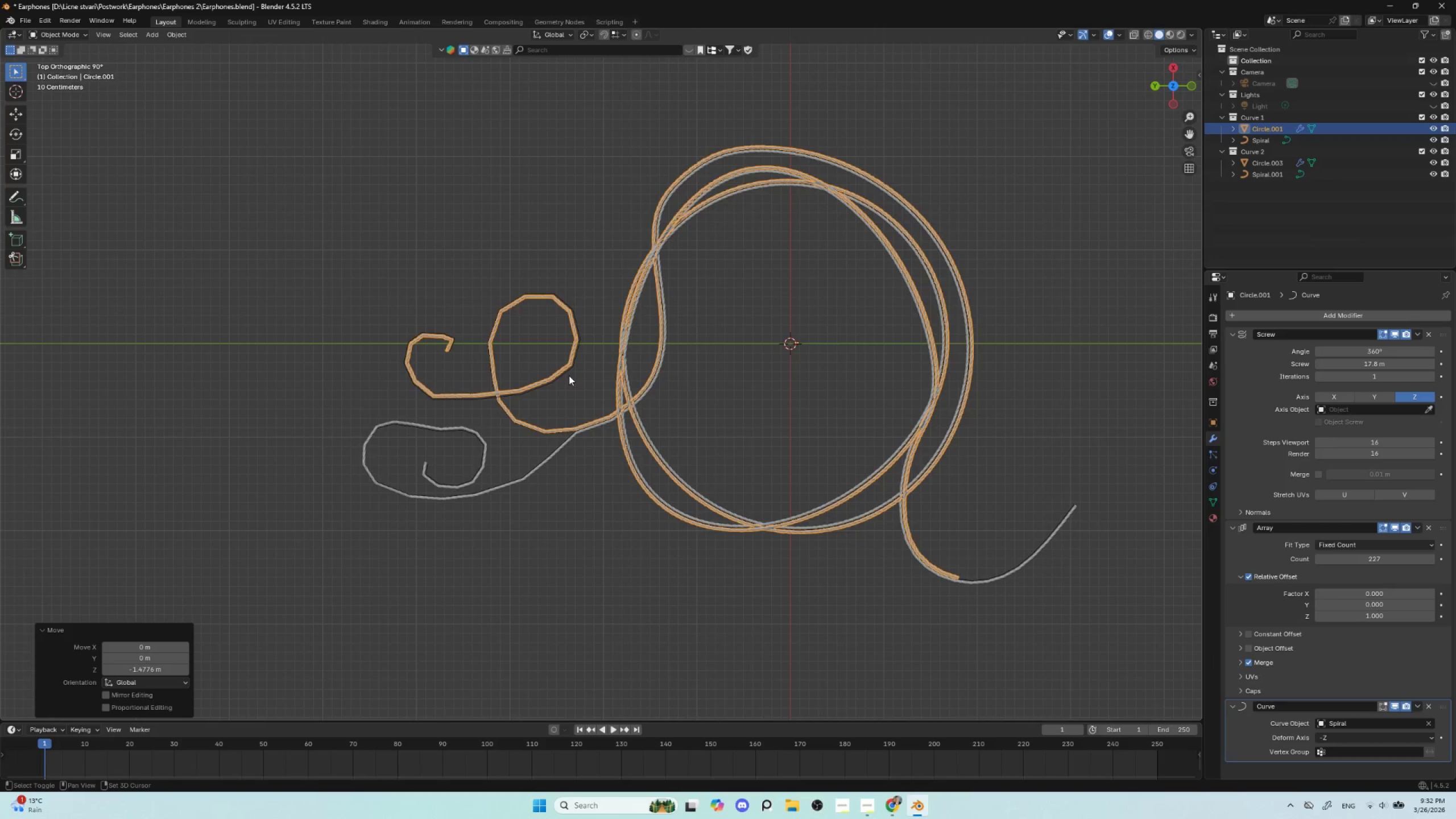 
key(Shift+ShiftLeft)
 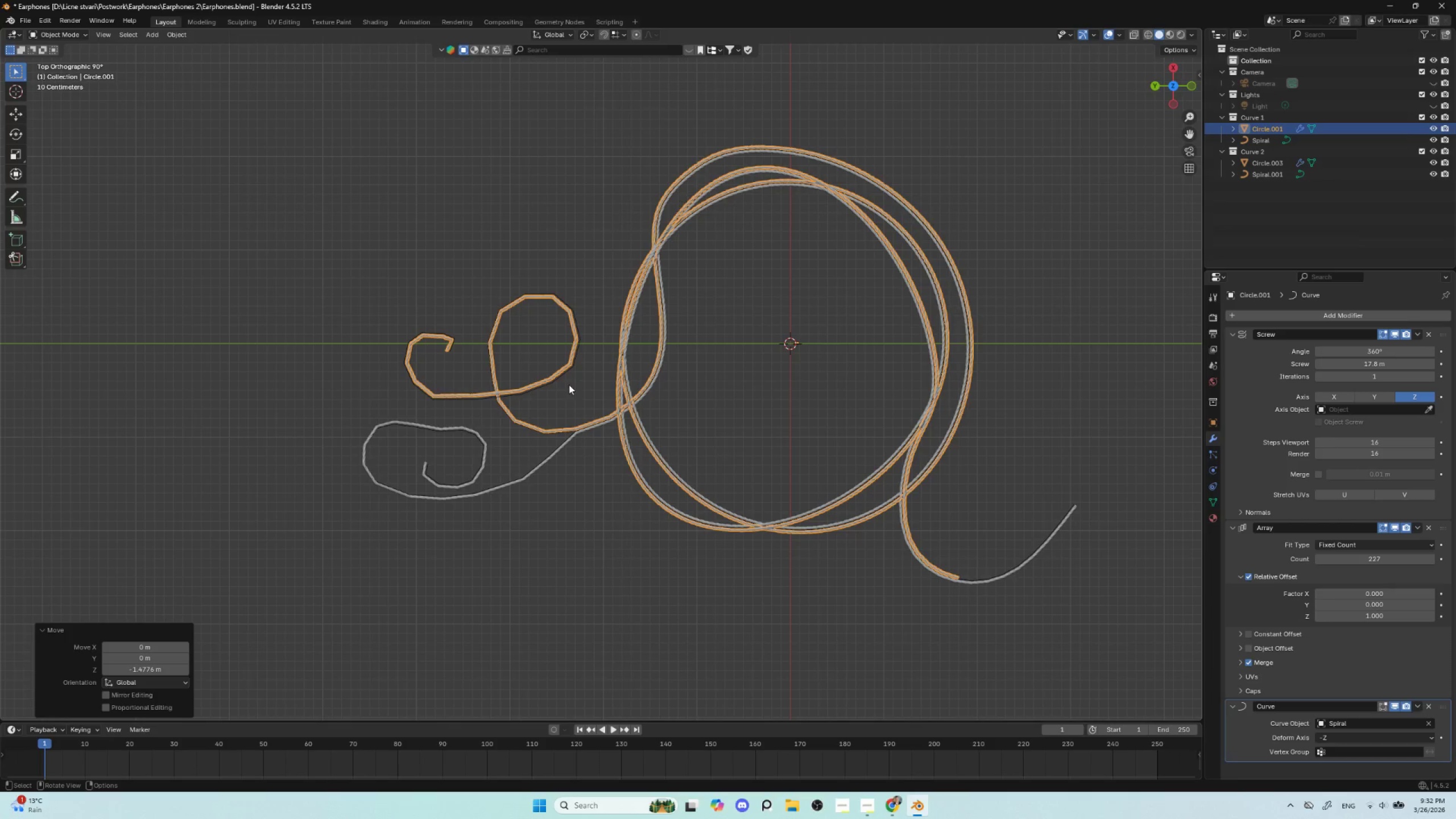 
key(Shift+ShiftLeft)
 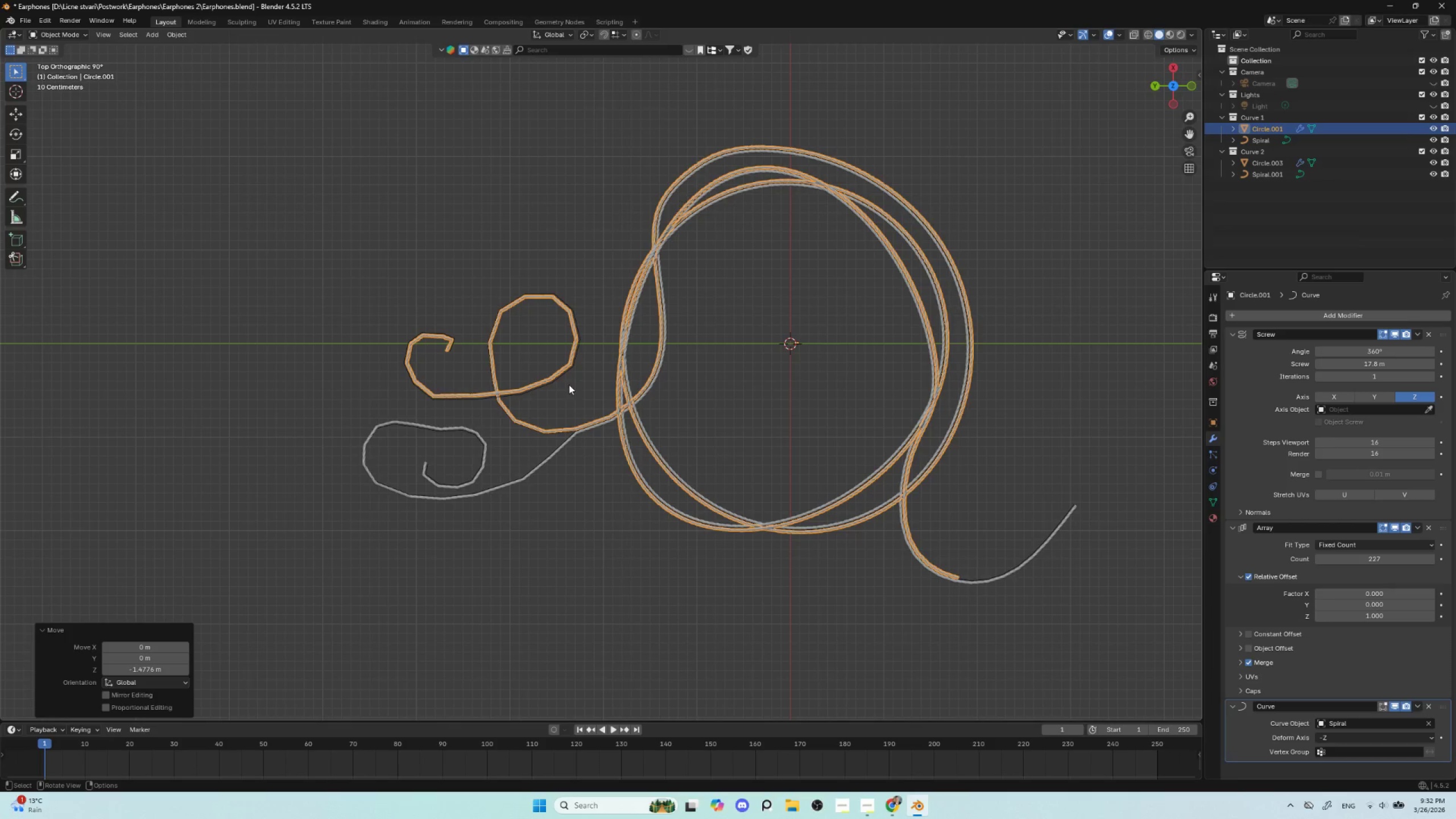 
hold_key(key=ShiftLeft, duration=11.27)
double_click([1433, 558])
 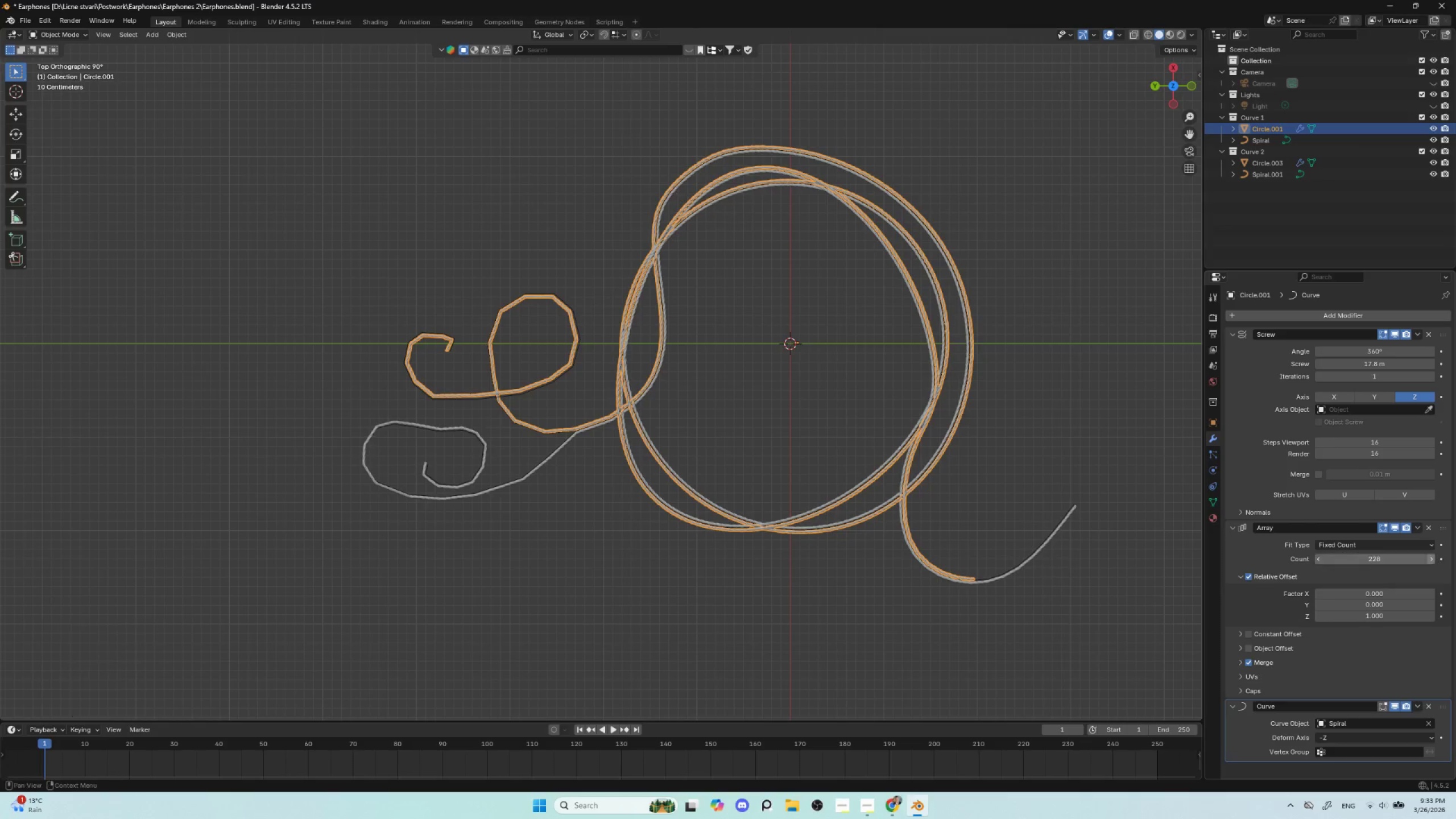 
triple_click([1433, 558])
 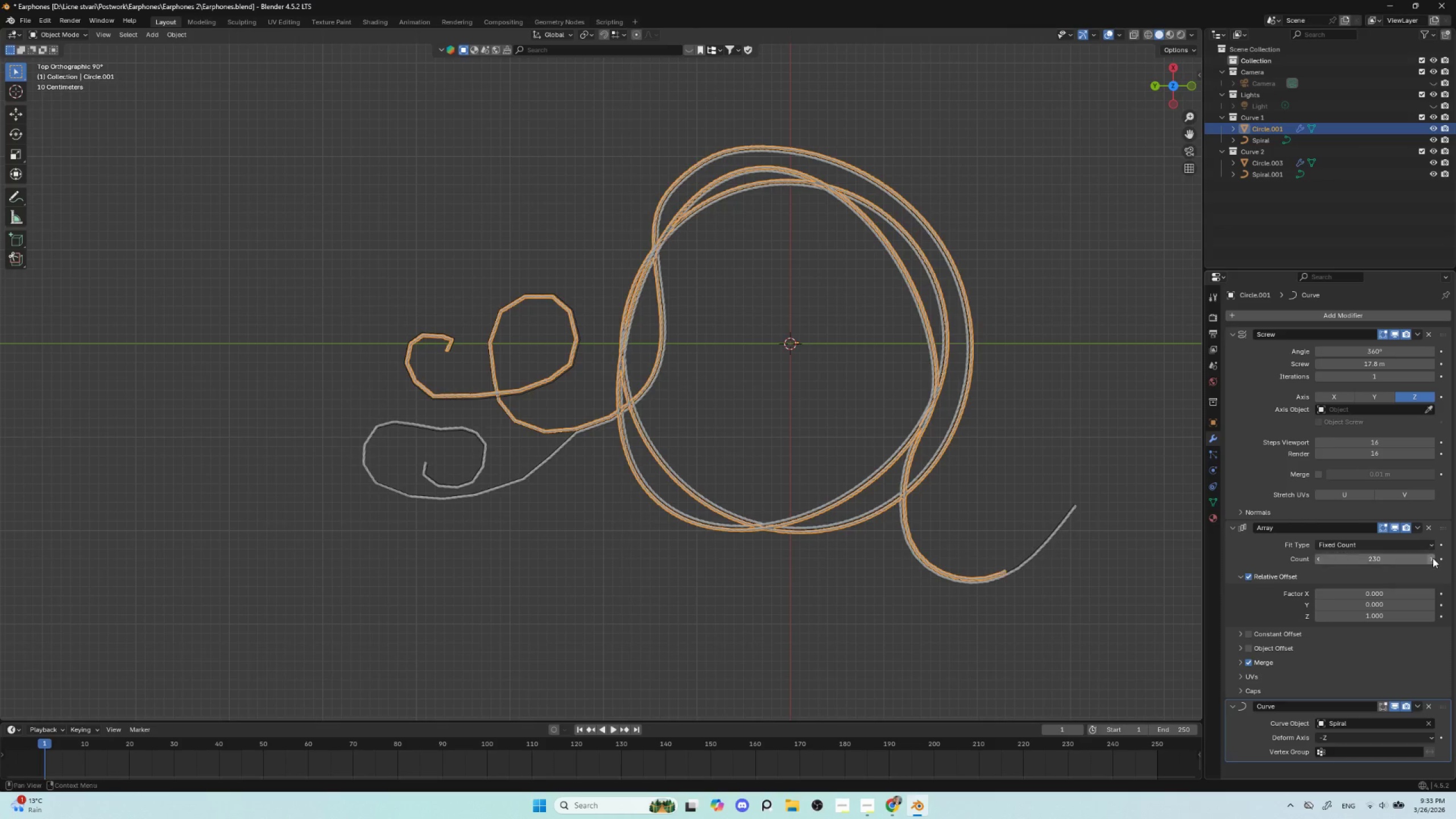 
triple_click([1433, 558])
 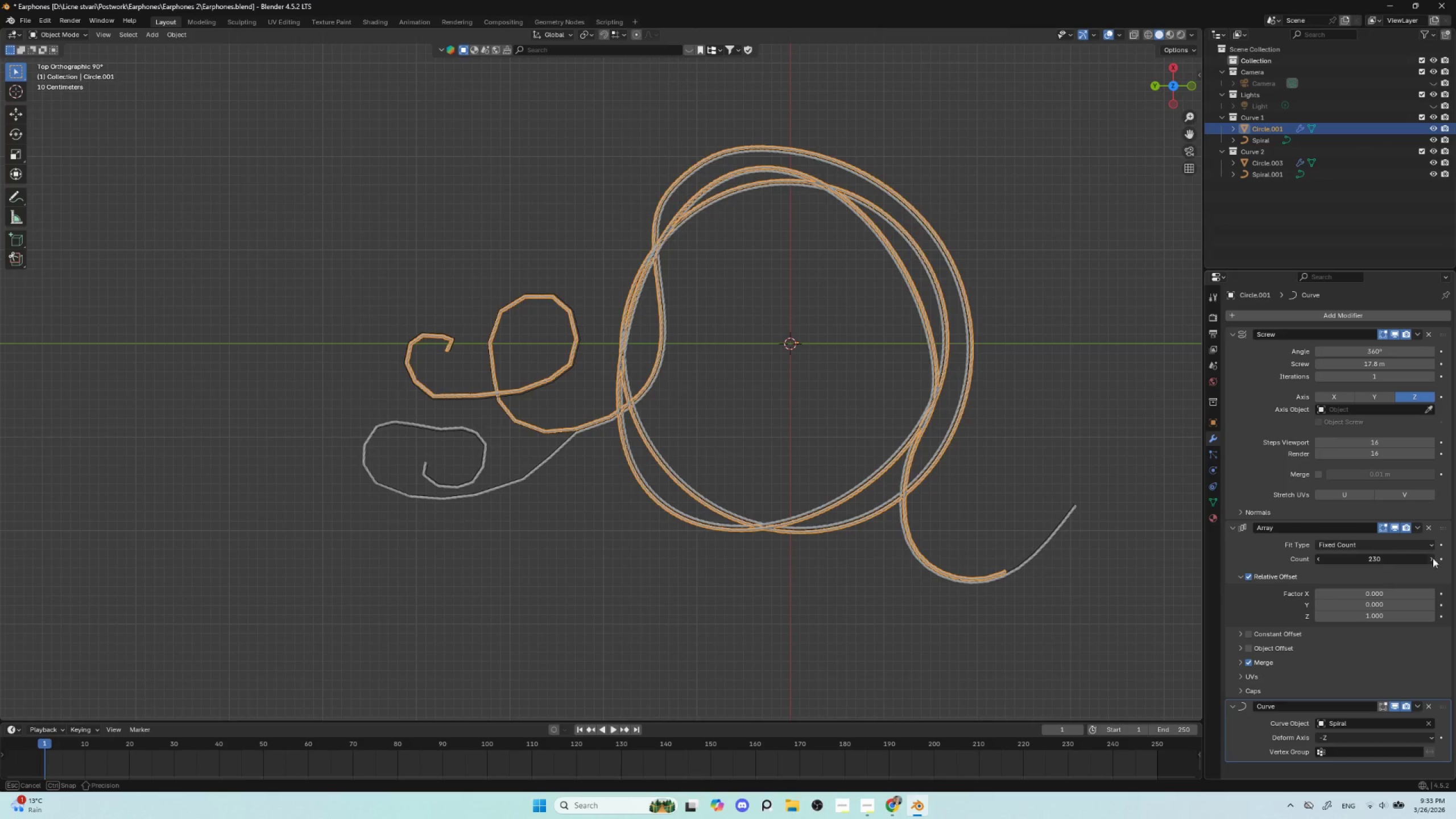 
triple_click([1433, 558])
 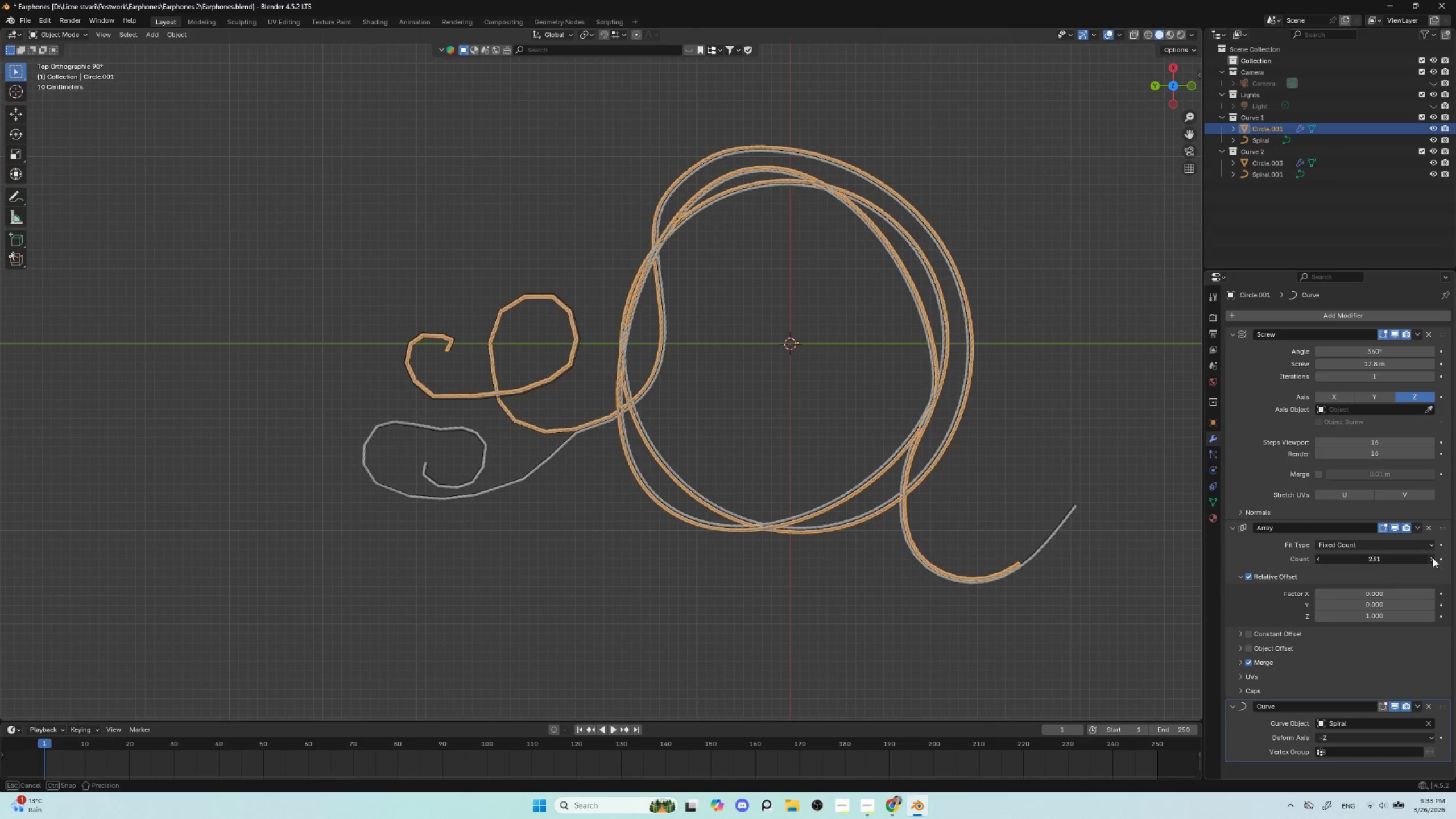 
triple_click([1433, 558])
 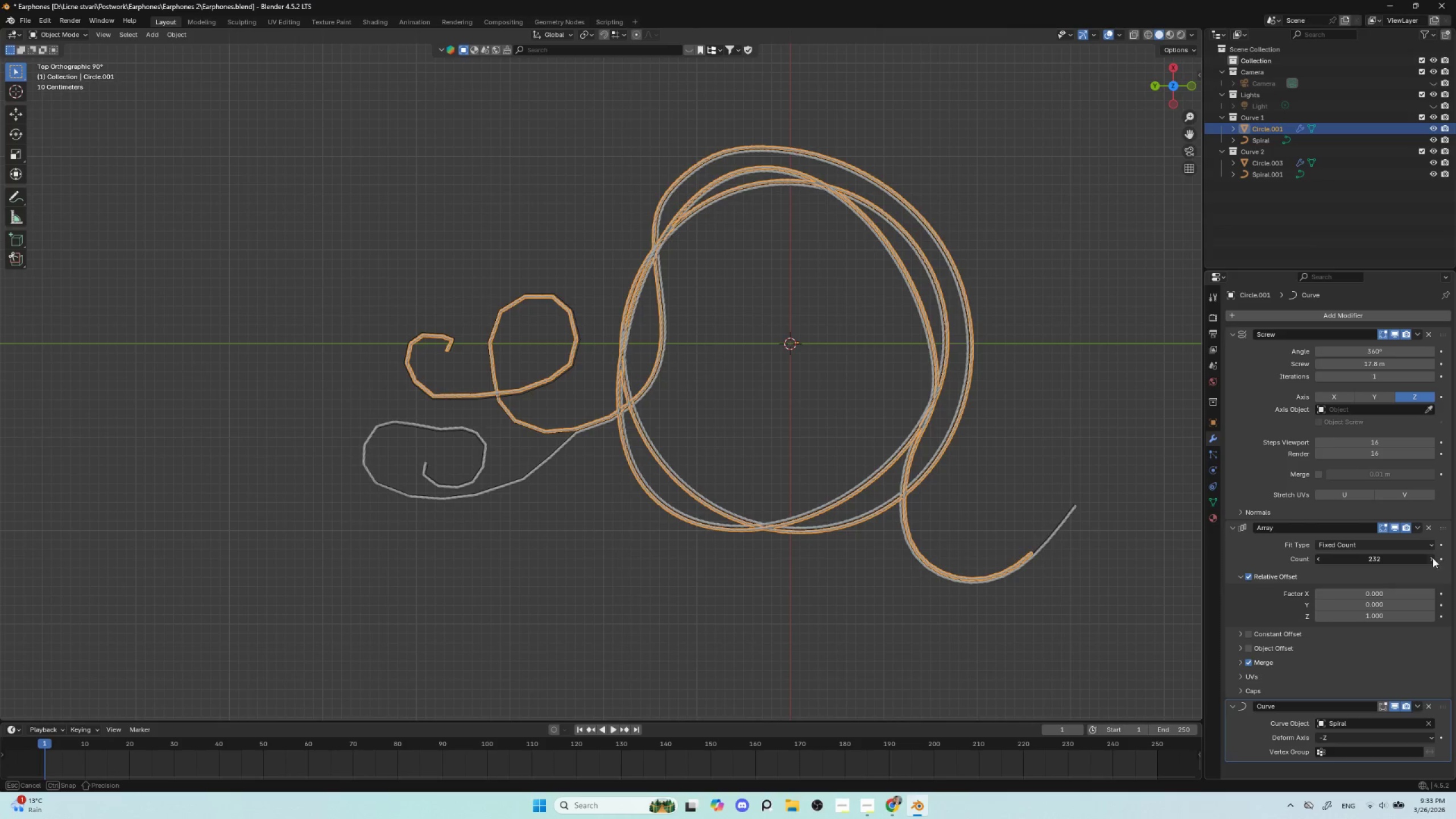 
triple_click([1433, 558])
 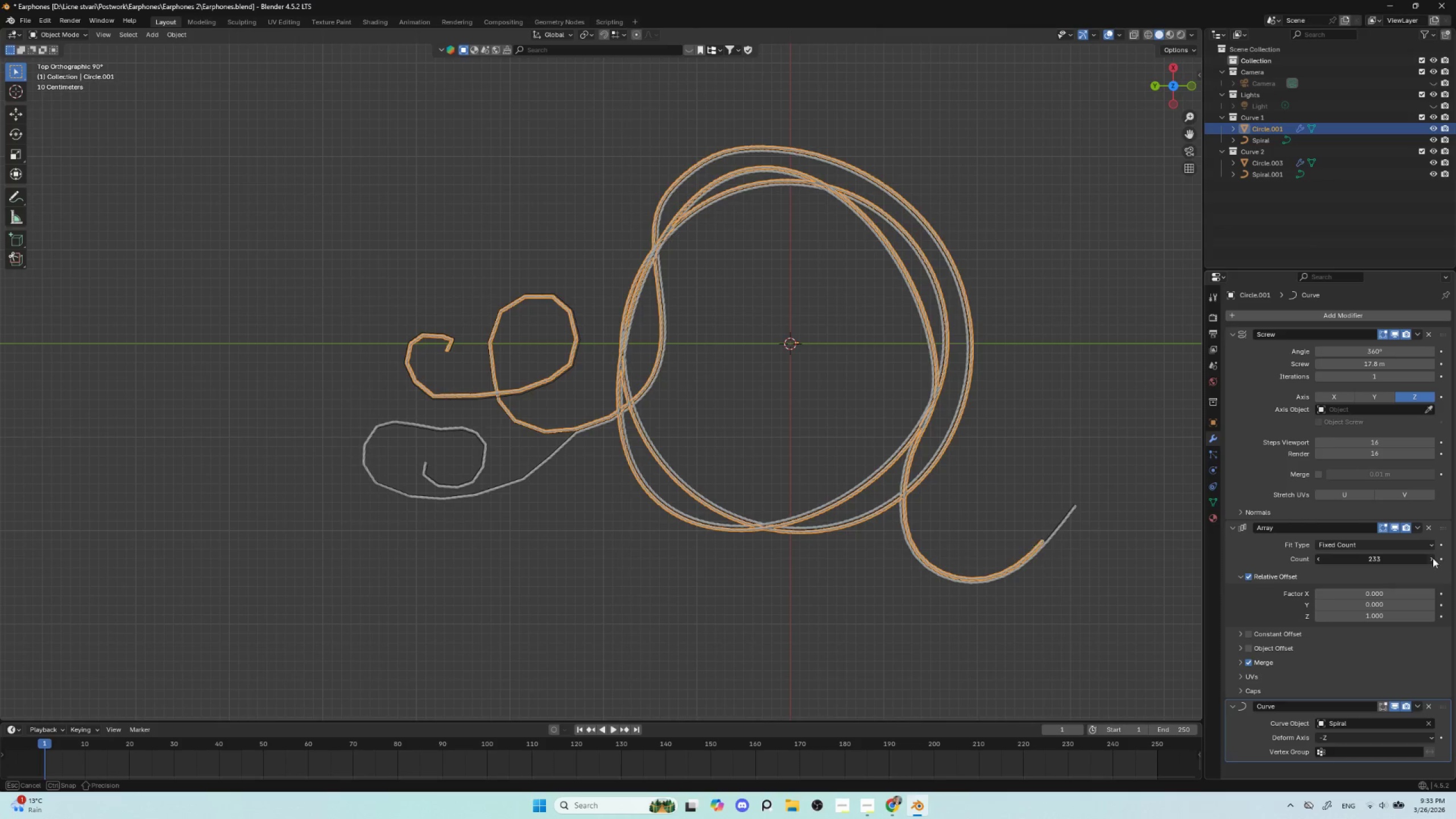 
triple_click([1433, 558])
 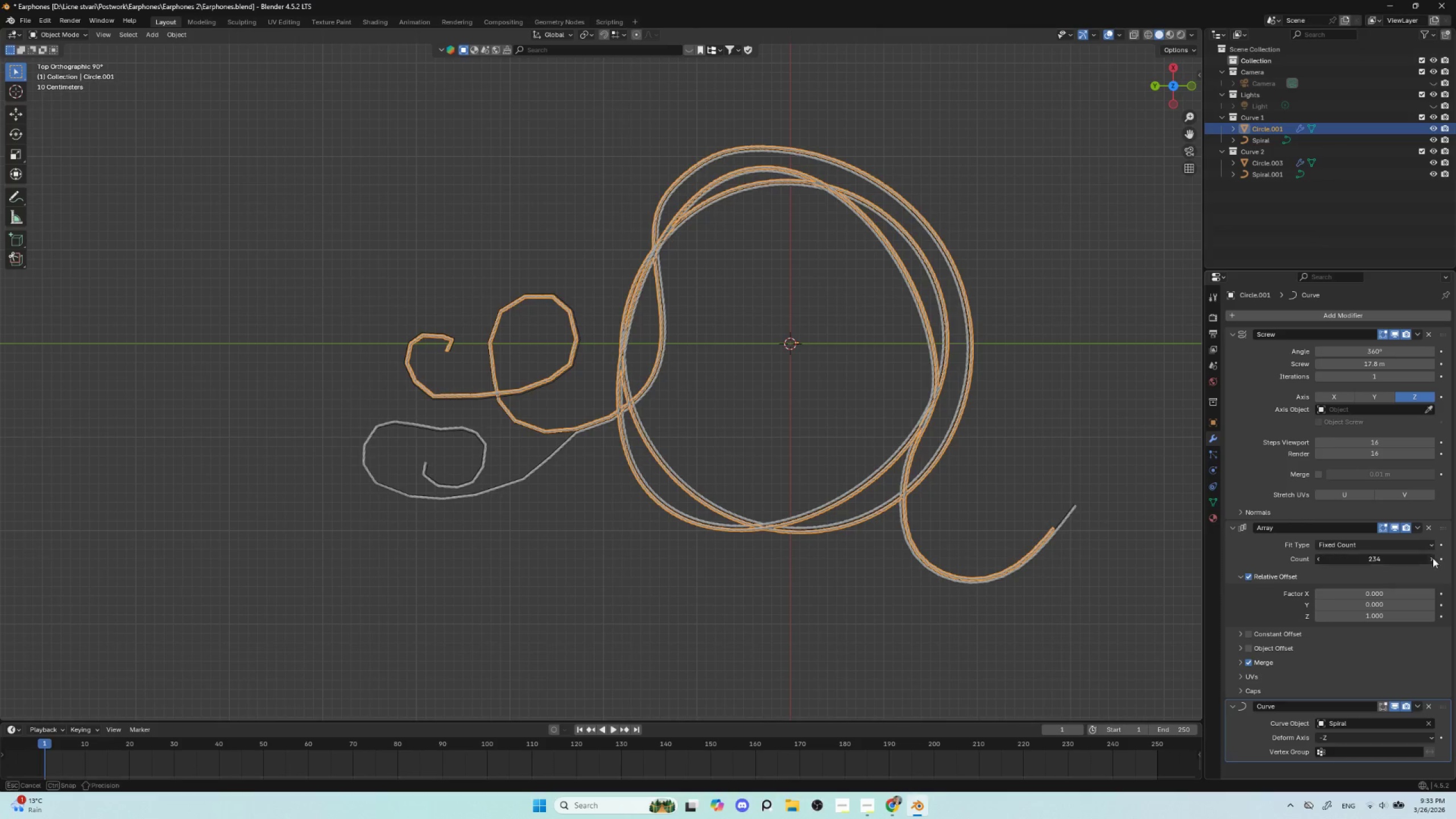 
triple_click([1433, 558])
 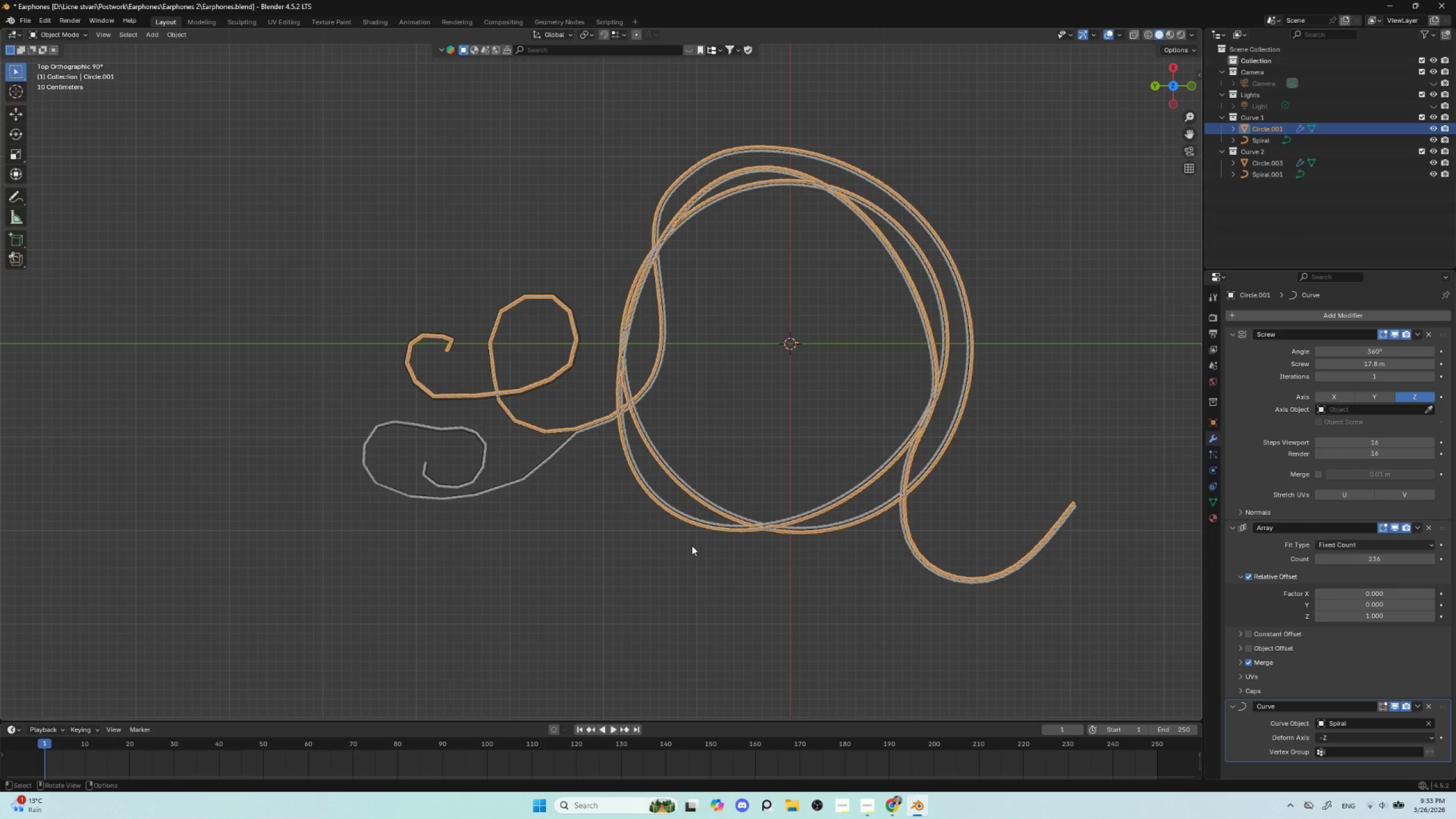 
left_click([627, 573])
 